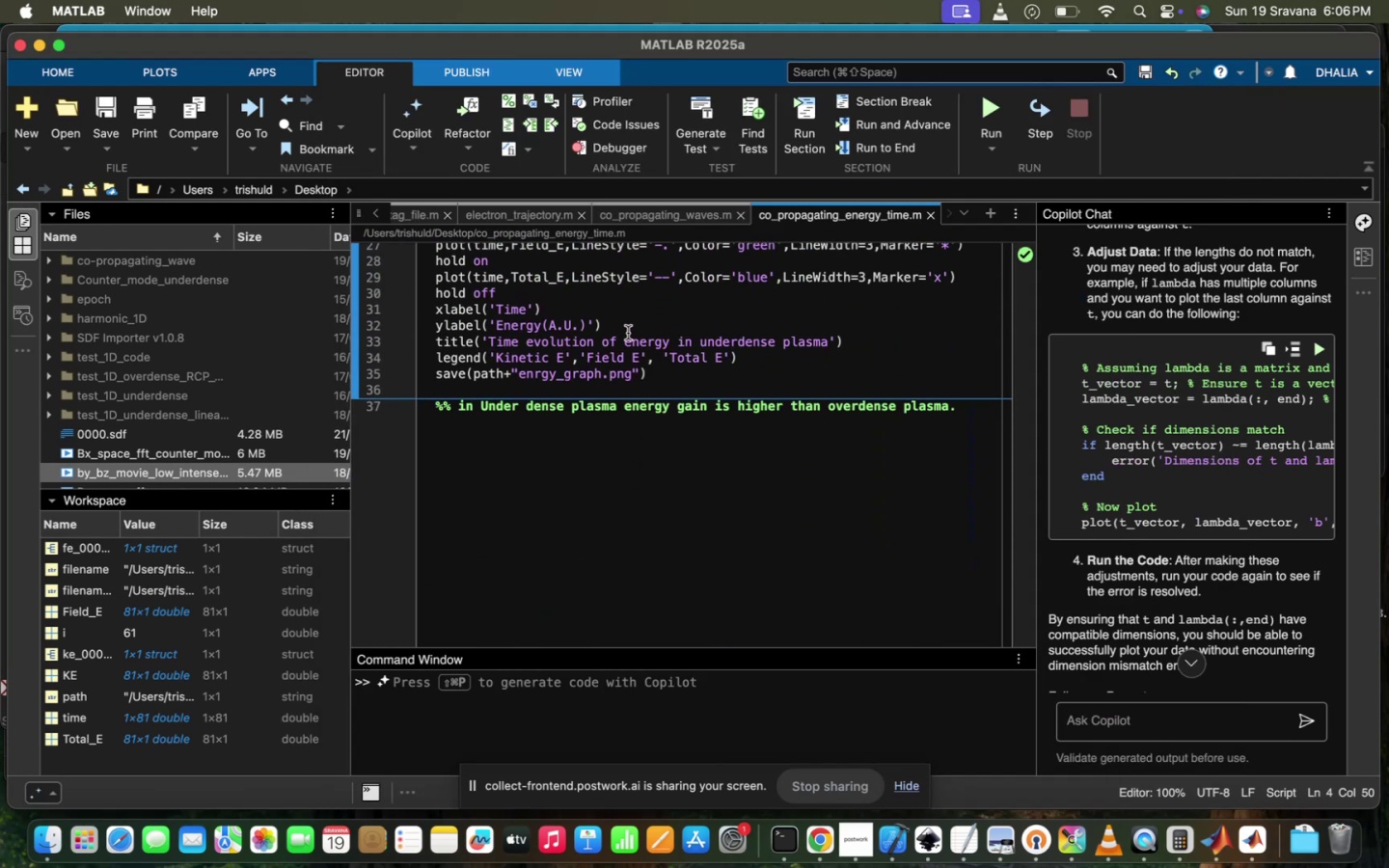 
wait(8.29)
 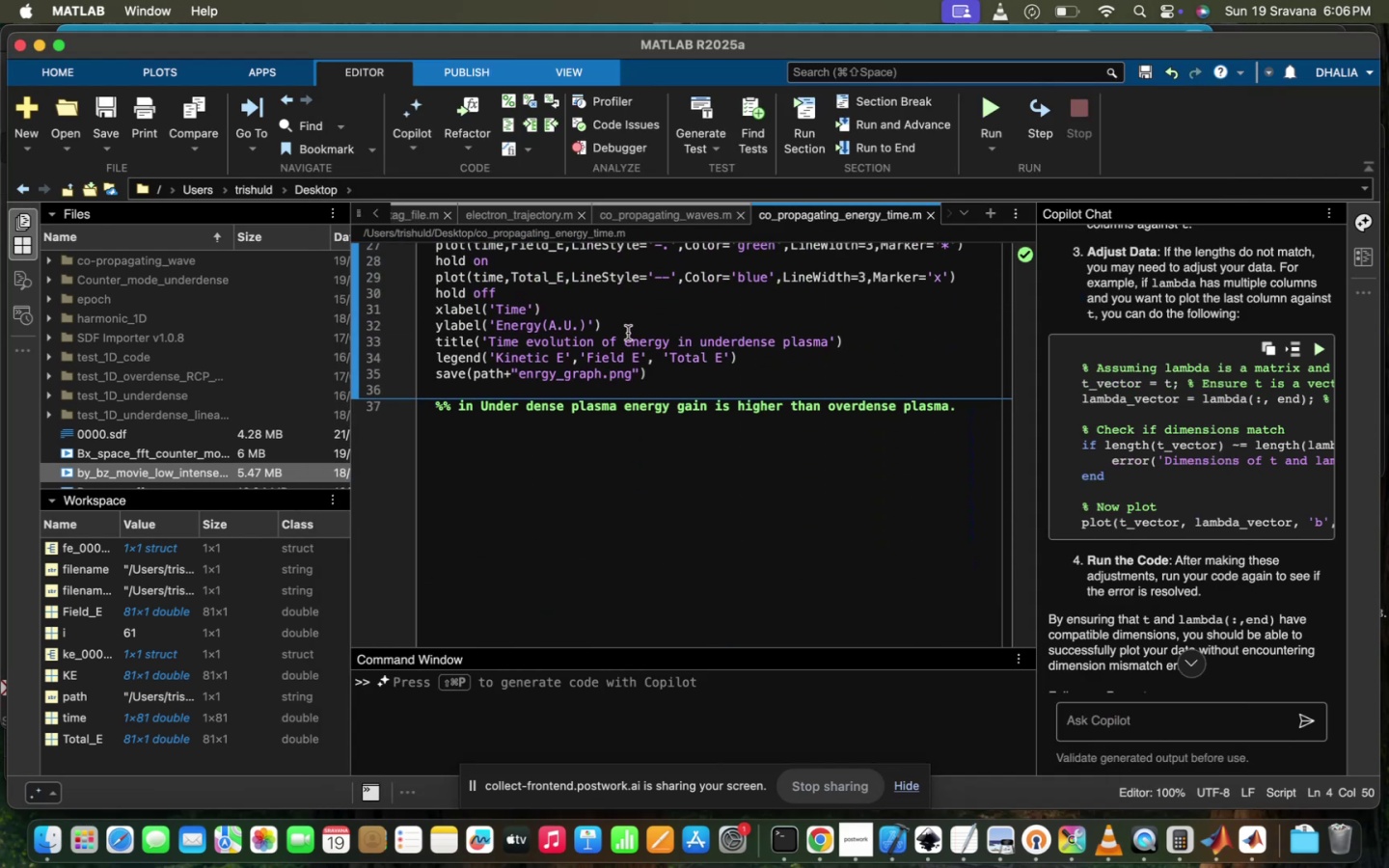 
type( co0)
key(Backspace)
type(-propagating wzve)
key(Backspace)
key(Backspace)
key(Backspace)
type(ave in)
 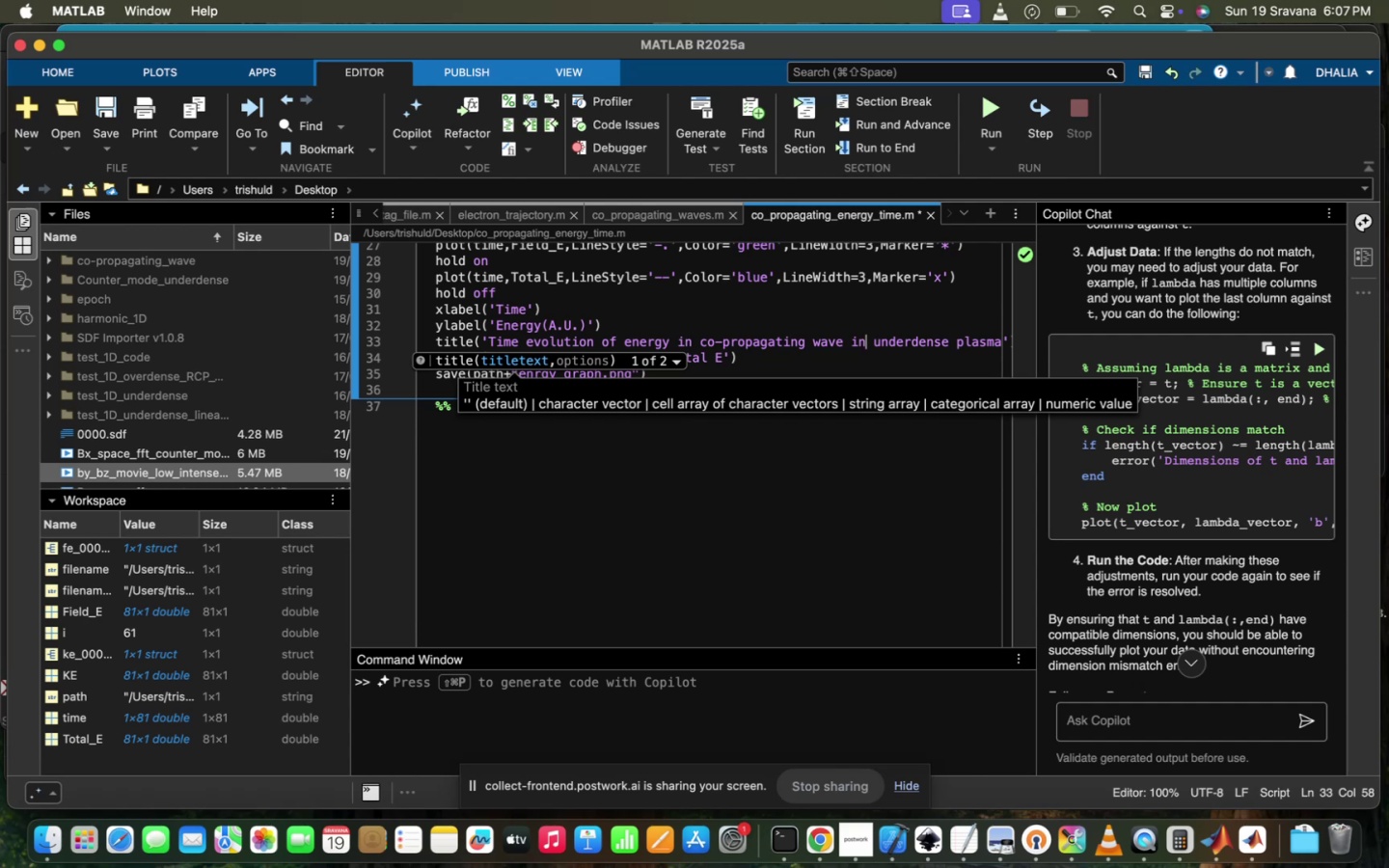 
wait(18.42)
 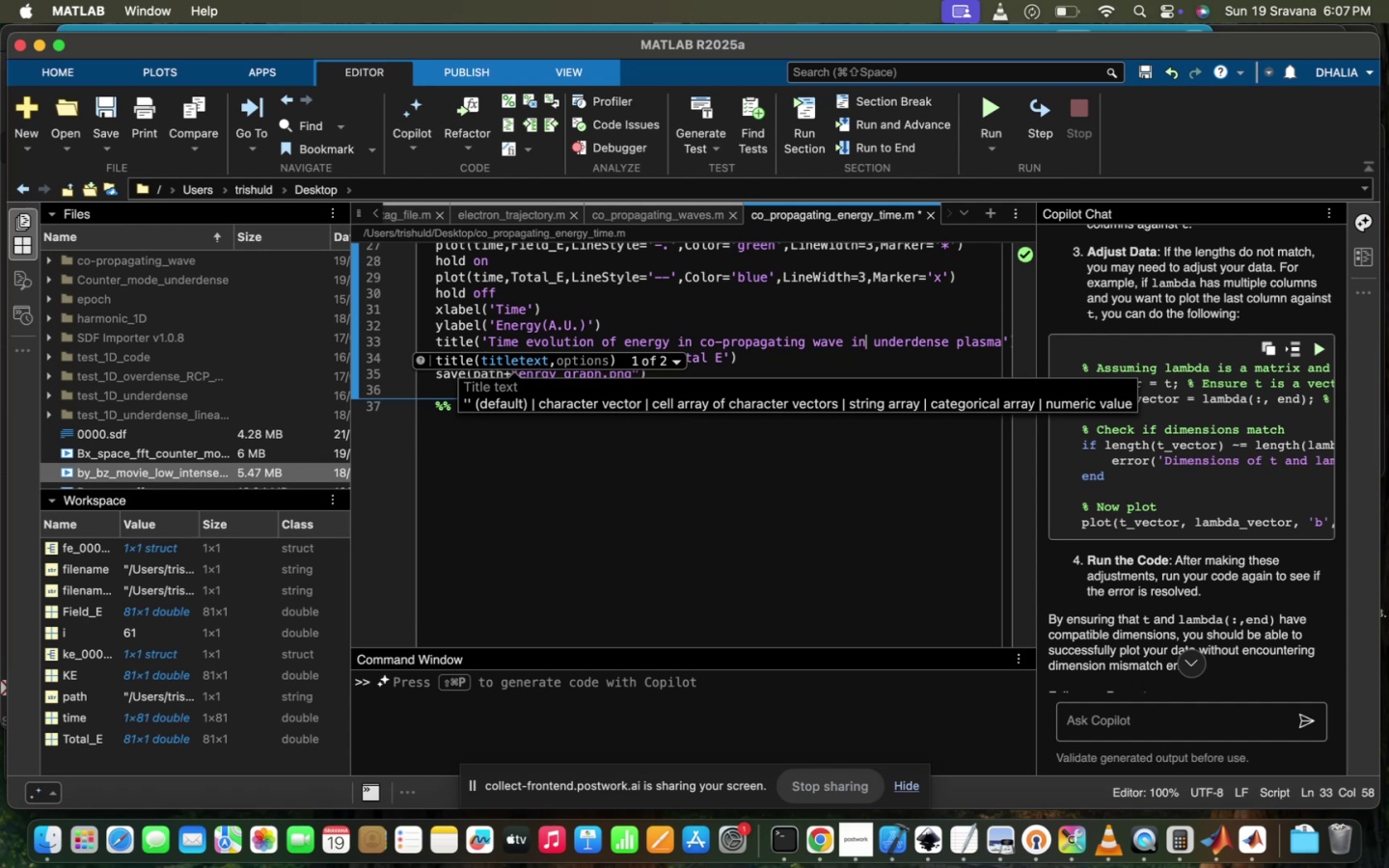 
right_click([696, 309])
 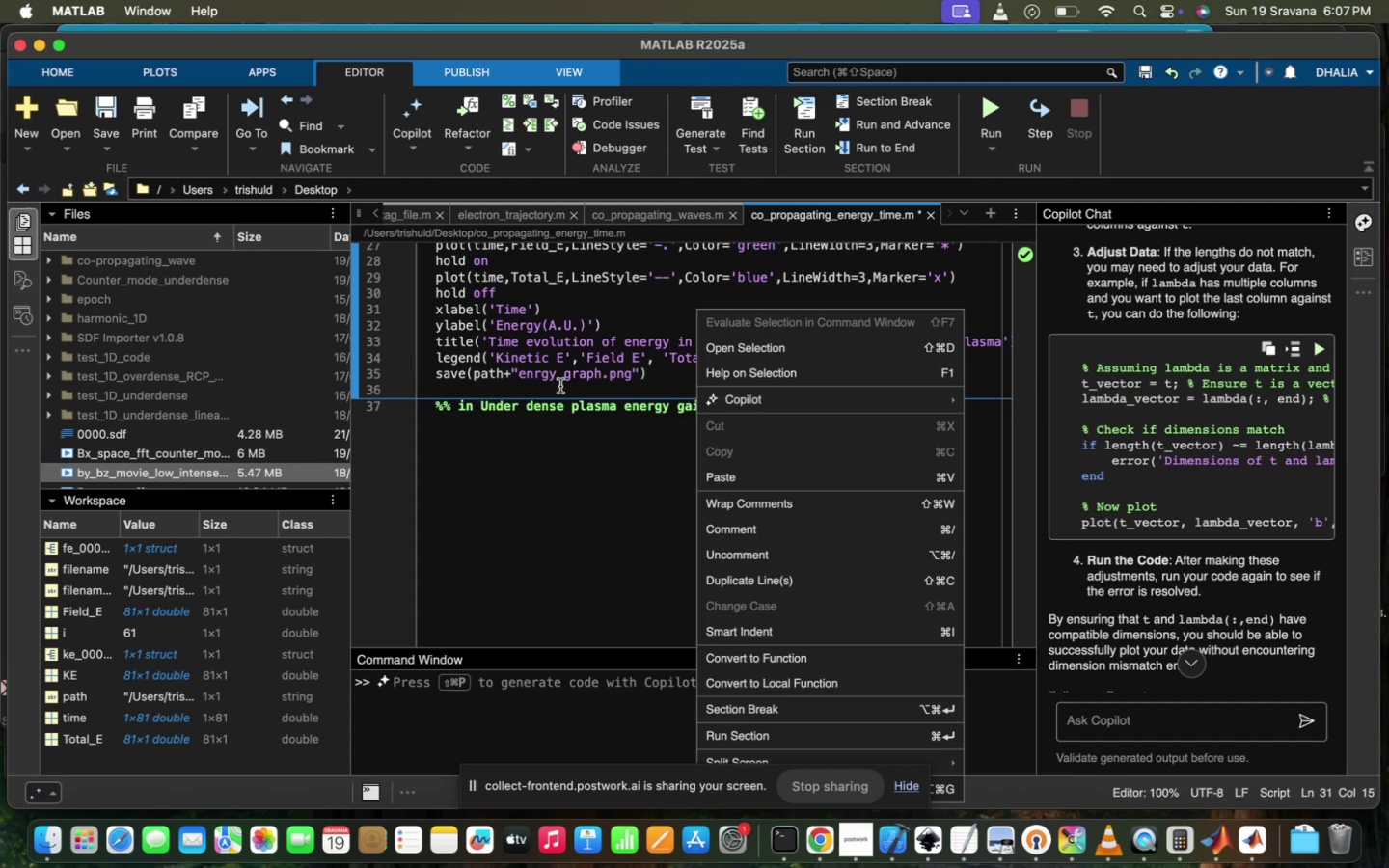 
left_click([550, 394])
 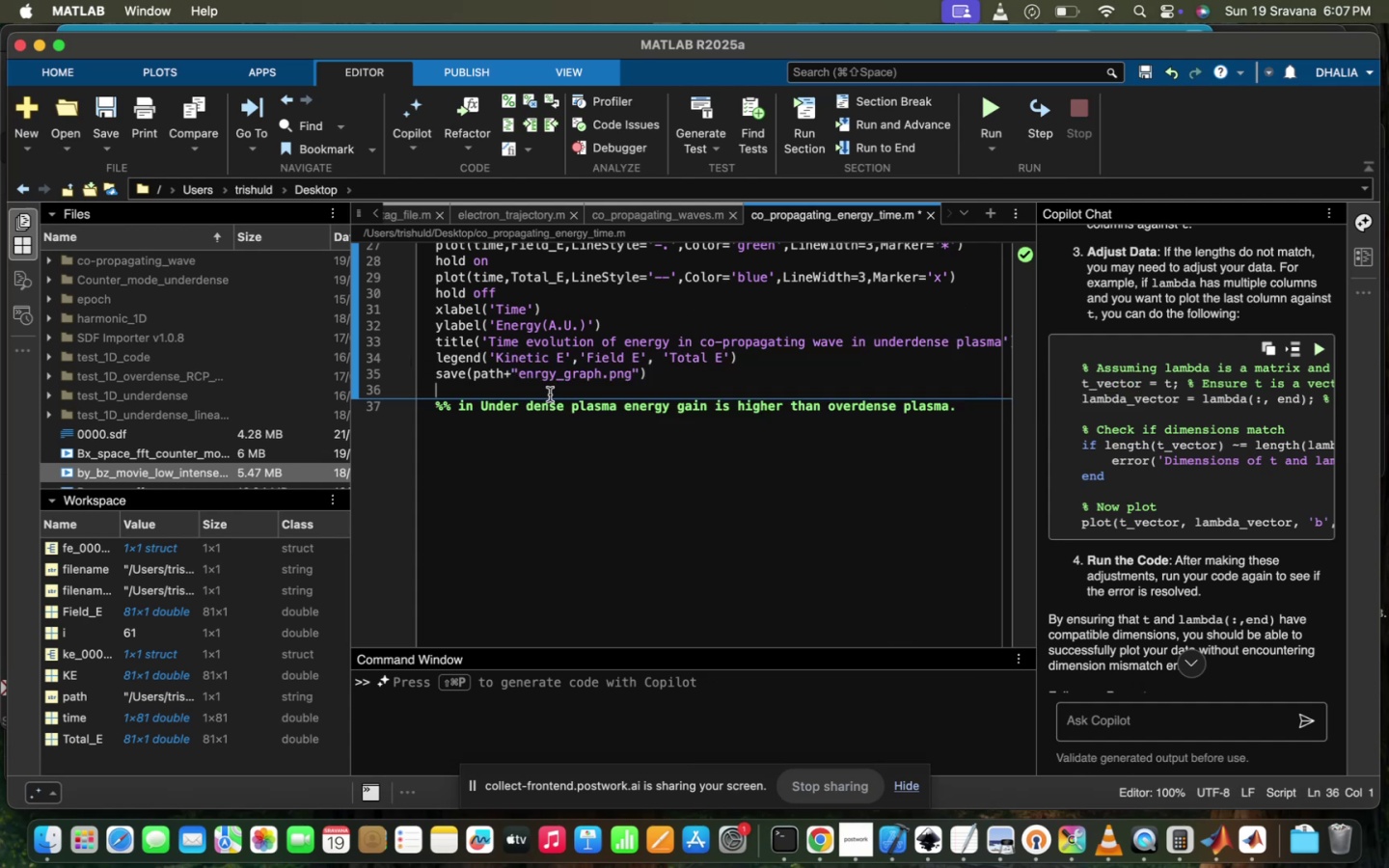 
scroll: coordinate [550, 394], scroll_direction: up, amount: 139.0
 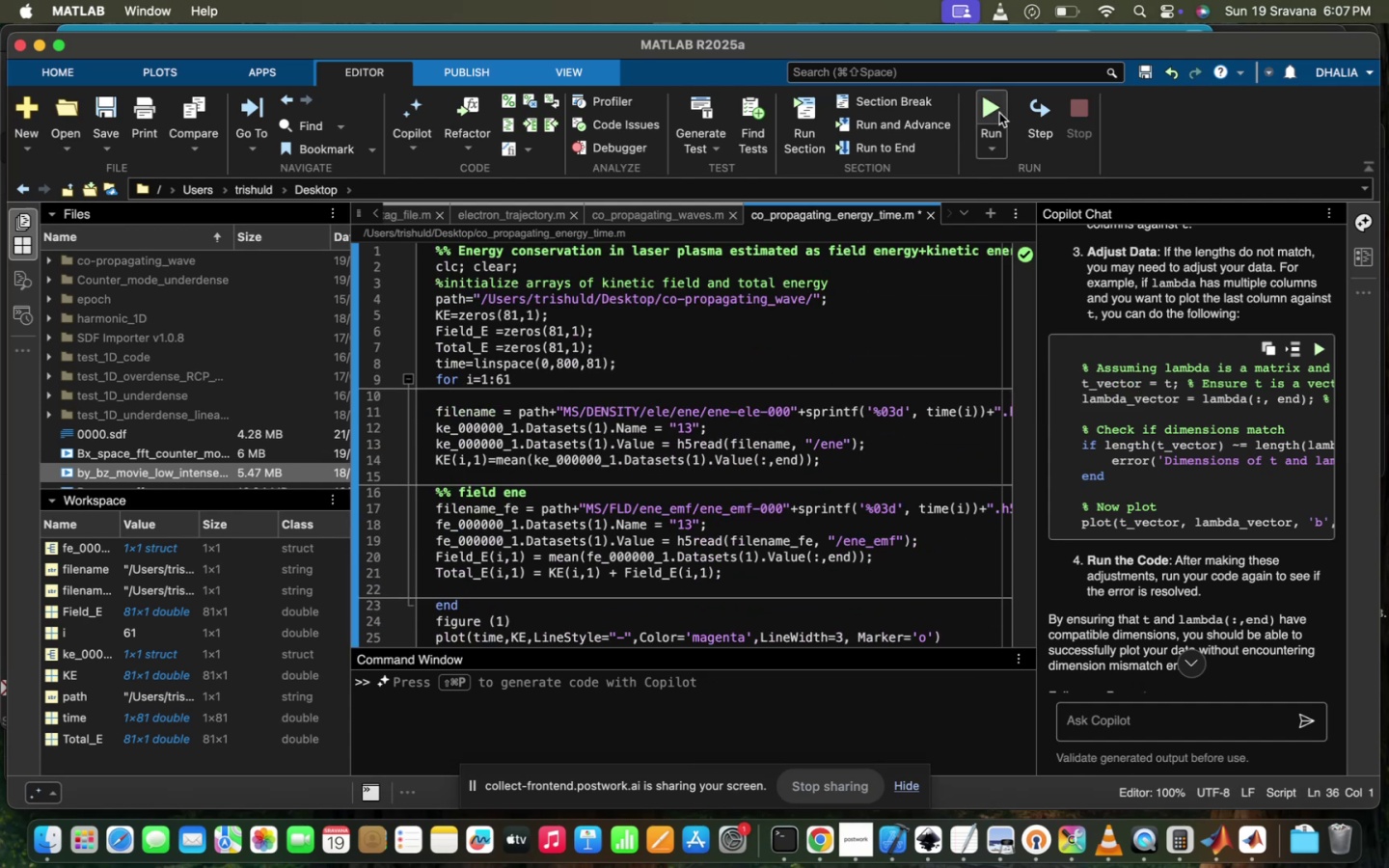 
left_click([999, 113])
 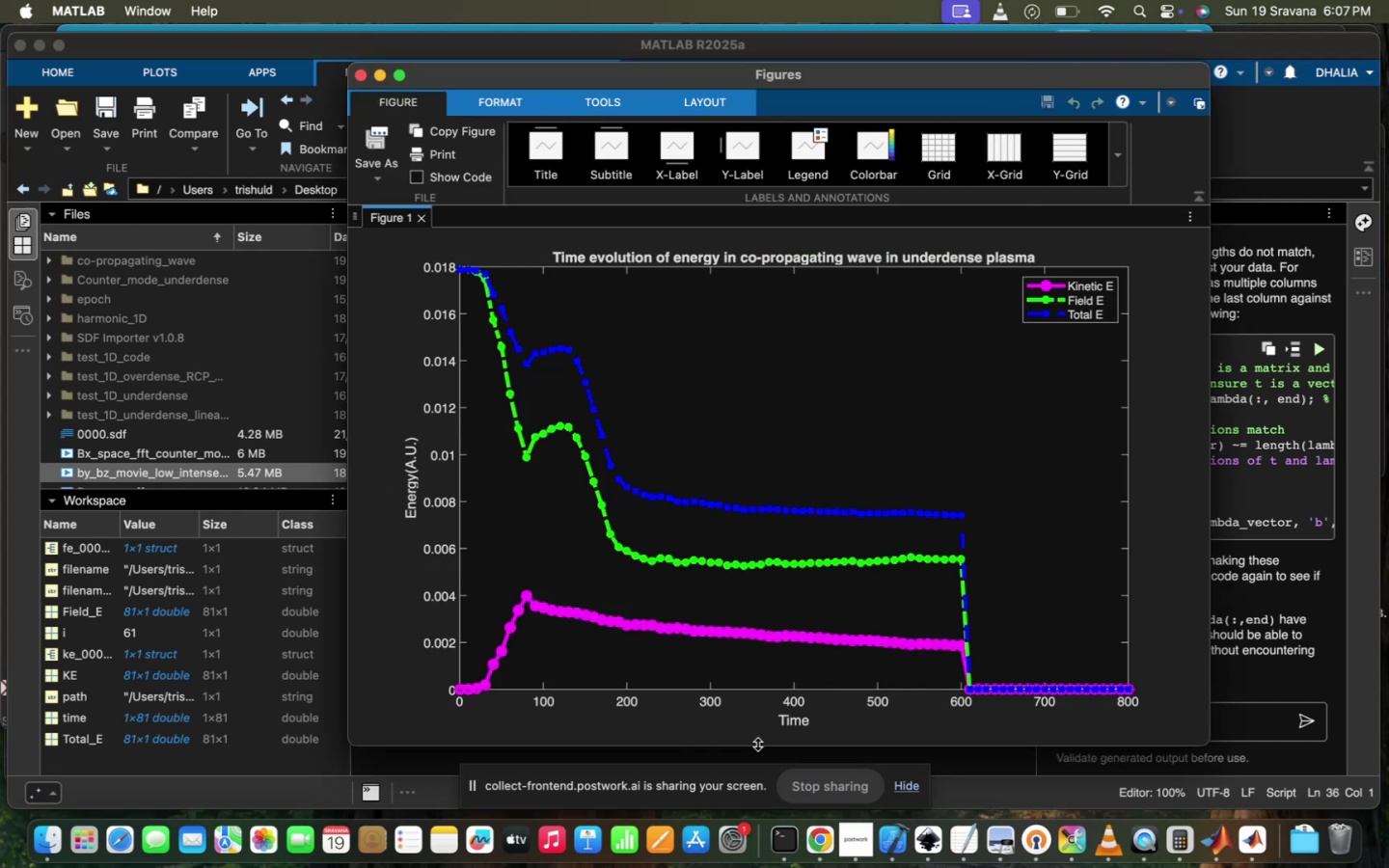 
scroll: coordinate [806, 658], scroll_direction: down, amount: 8.0
 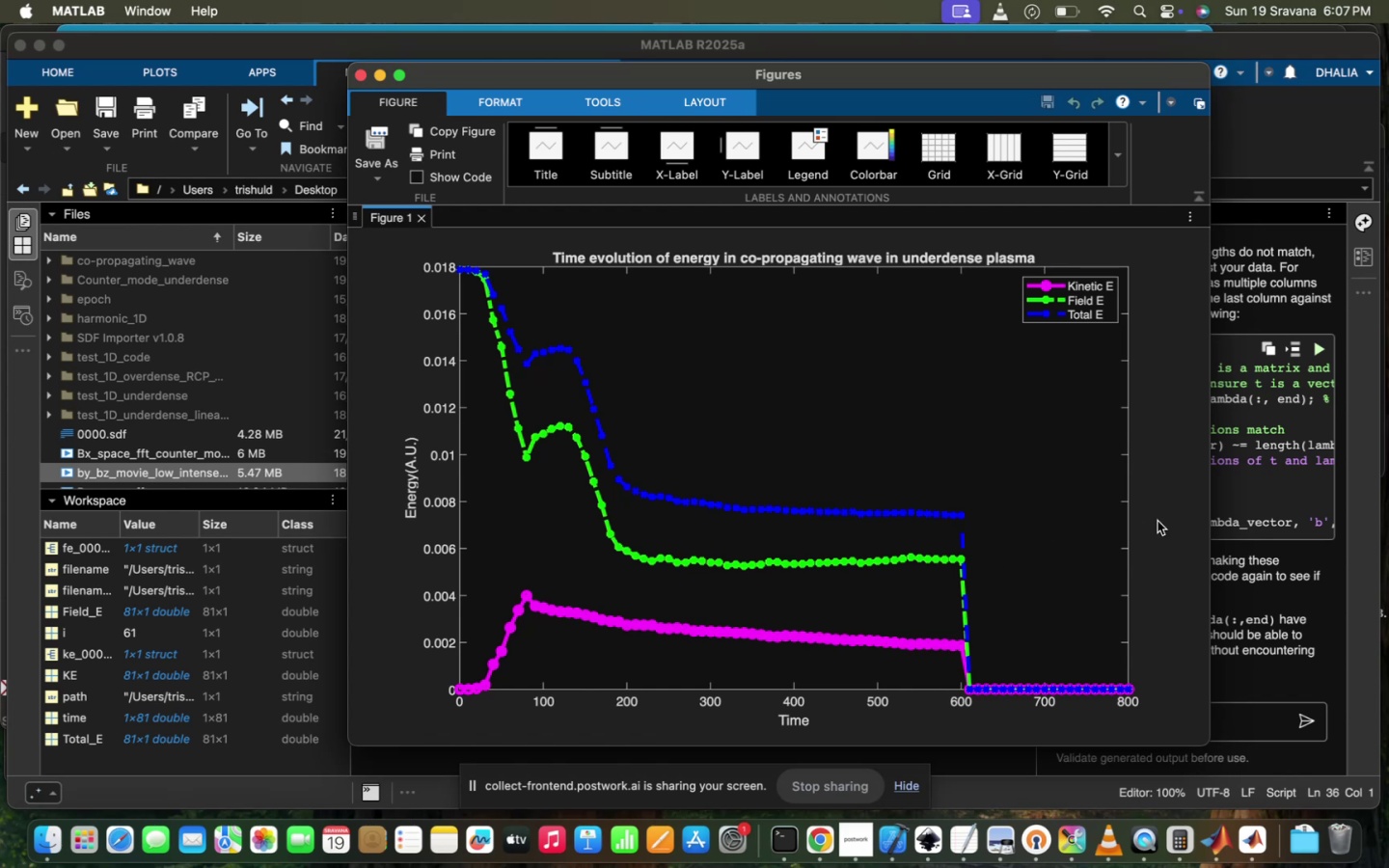 
left_click([1158, 521])
 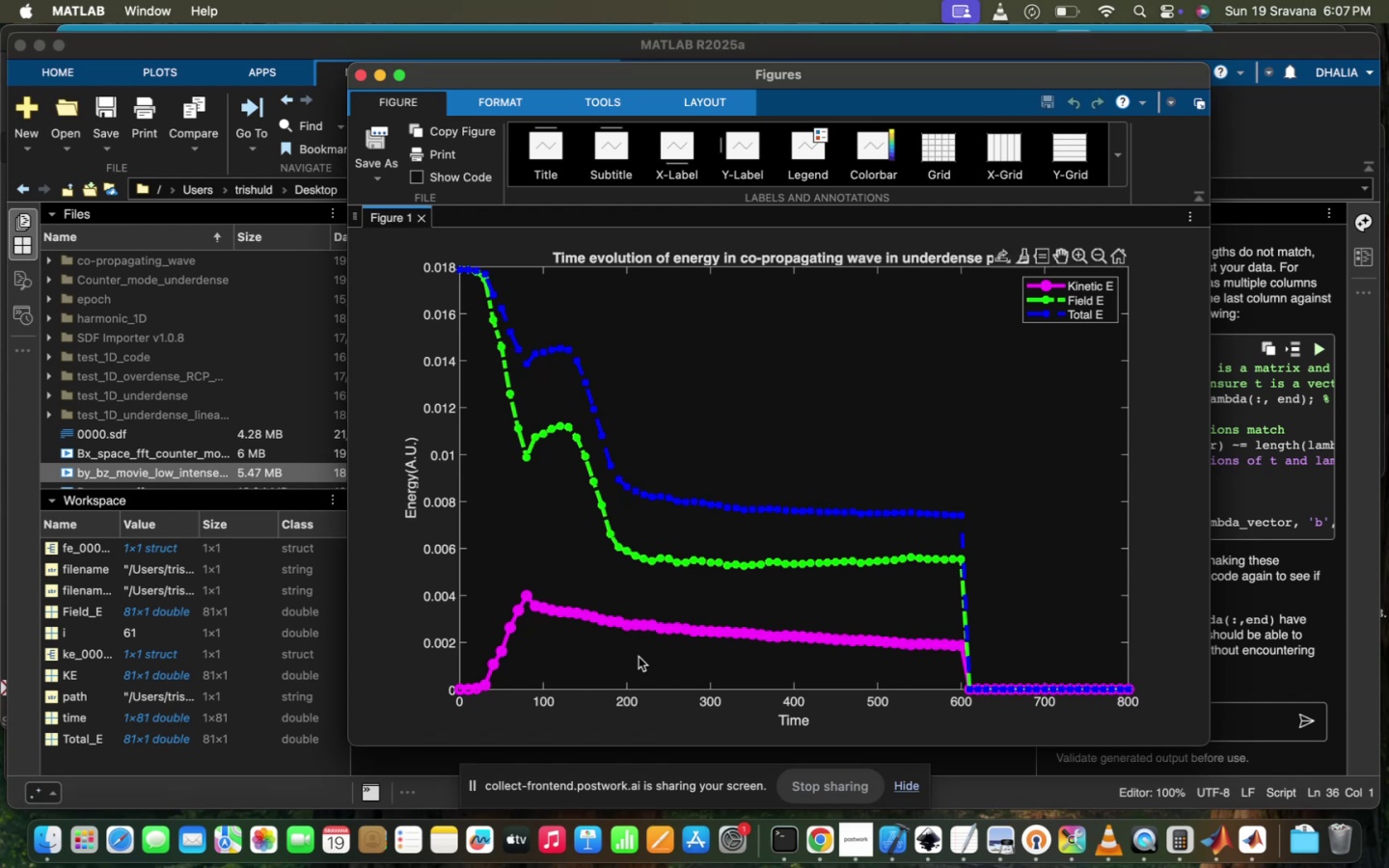 
wait(6.49)
 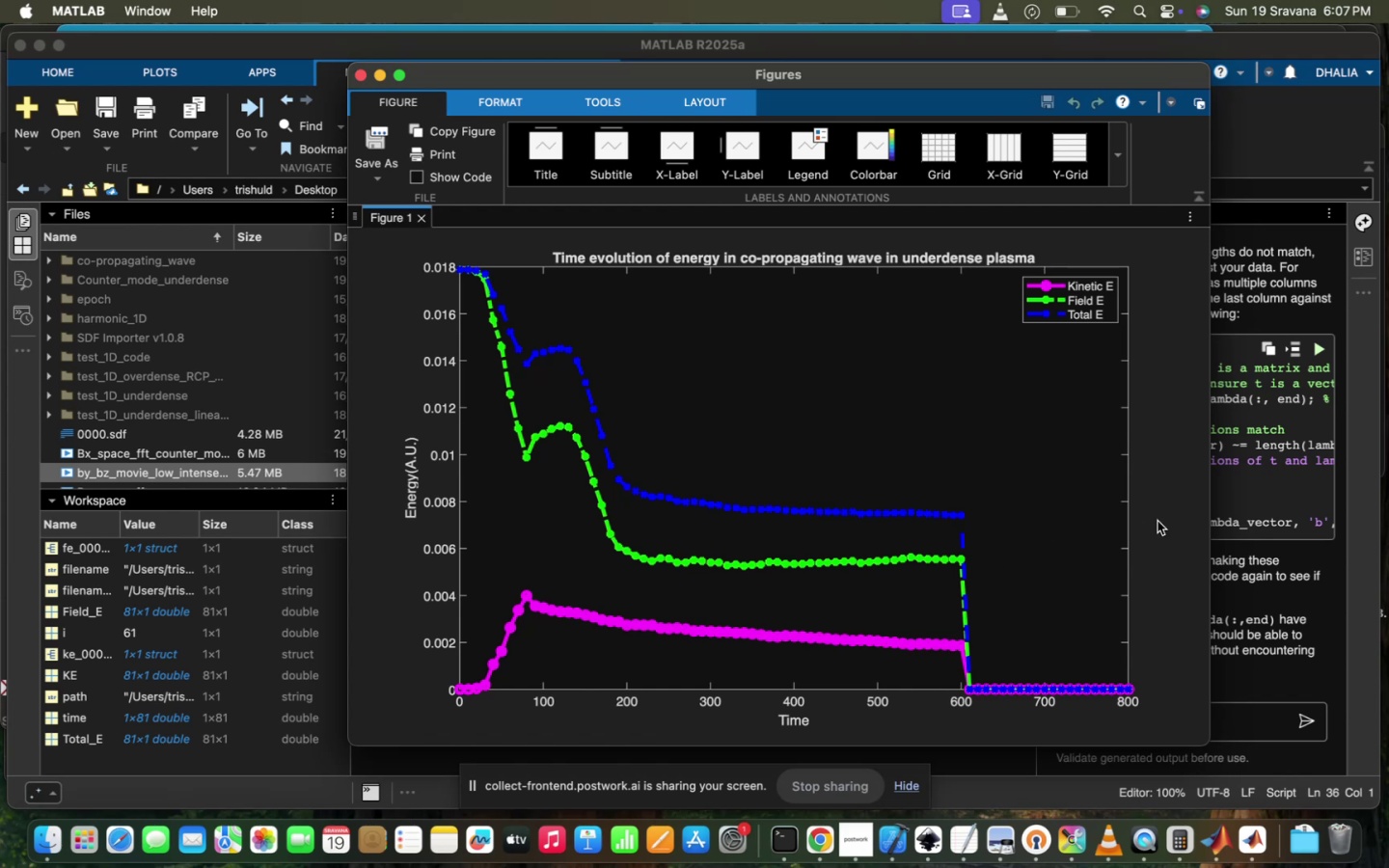 
scroll: coordinate [740, 543], scroll_direction: down, amount: 9.0
 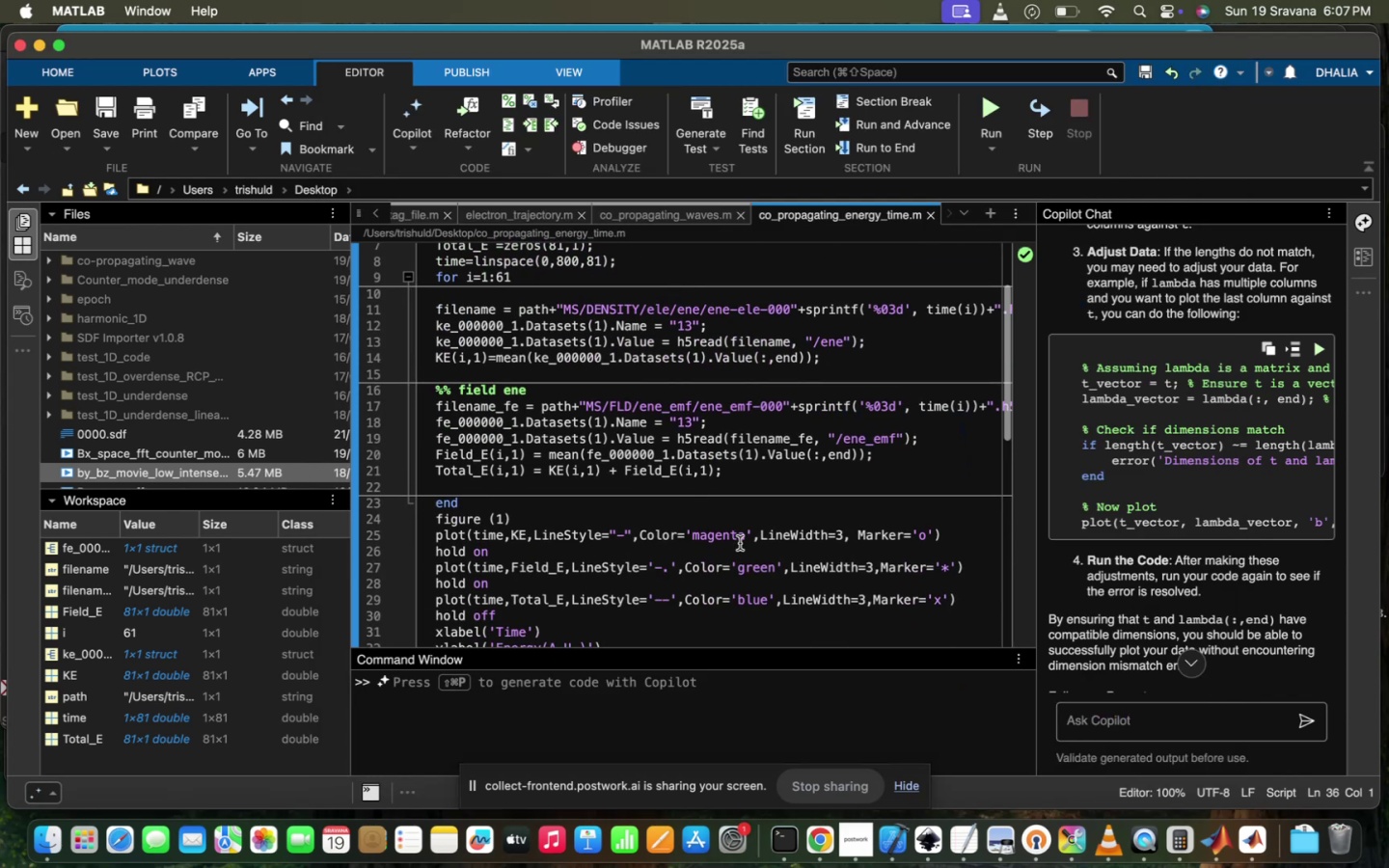 
scroll: coordinate [740, 543], scroll_direction: up, amount: 31.0
 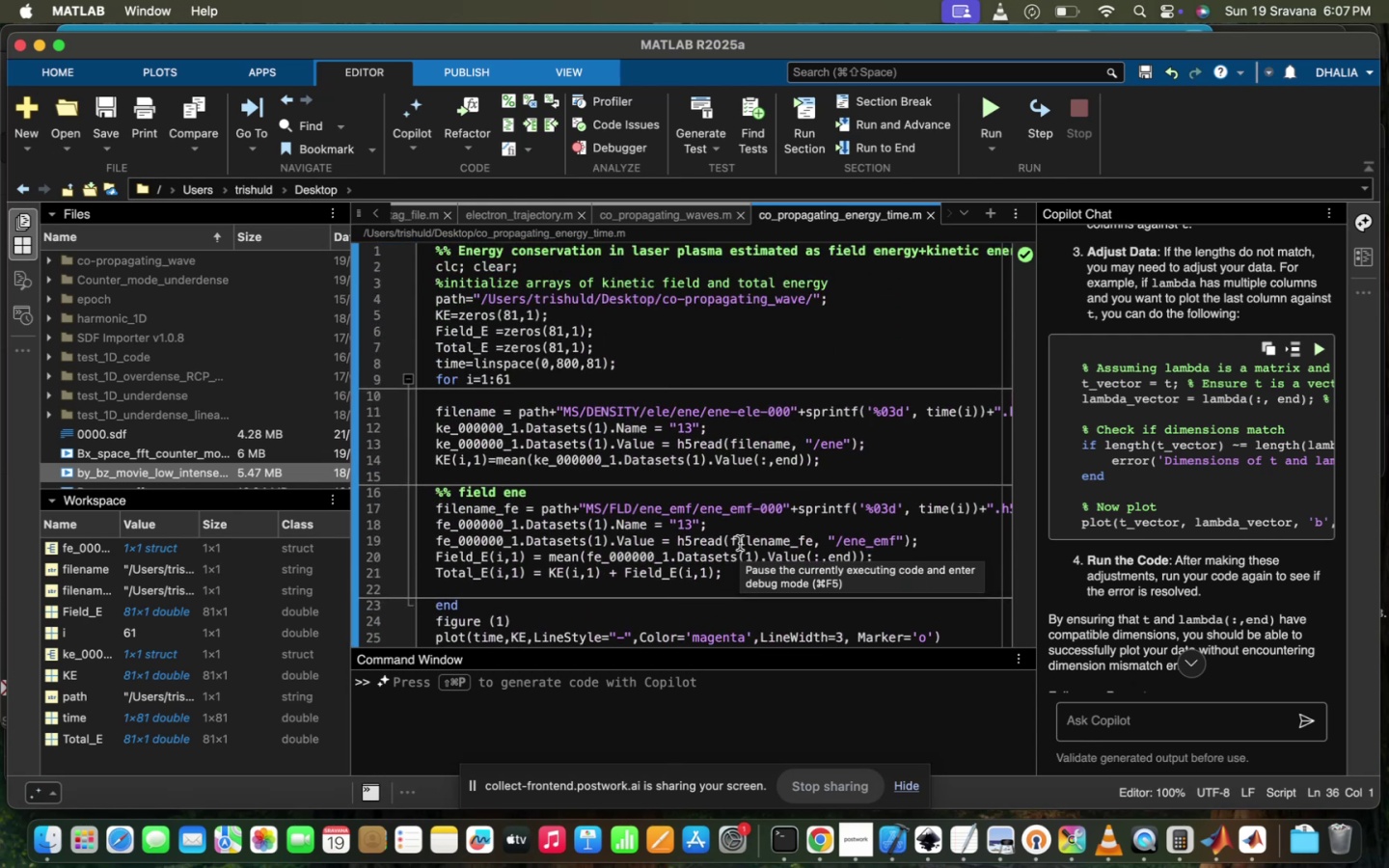 
scroll: coordinate [740, 543], scroll_direction: down, amount: 48.0
 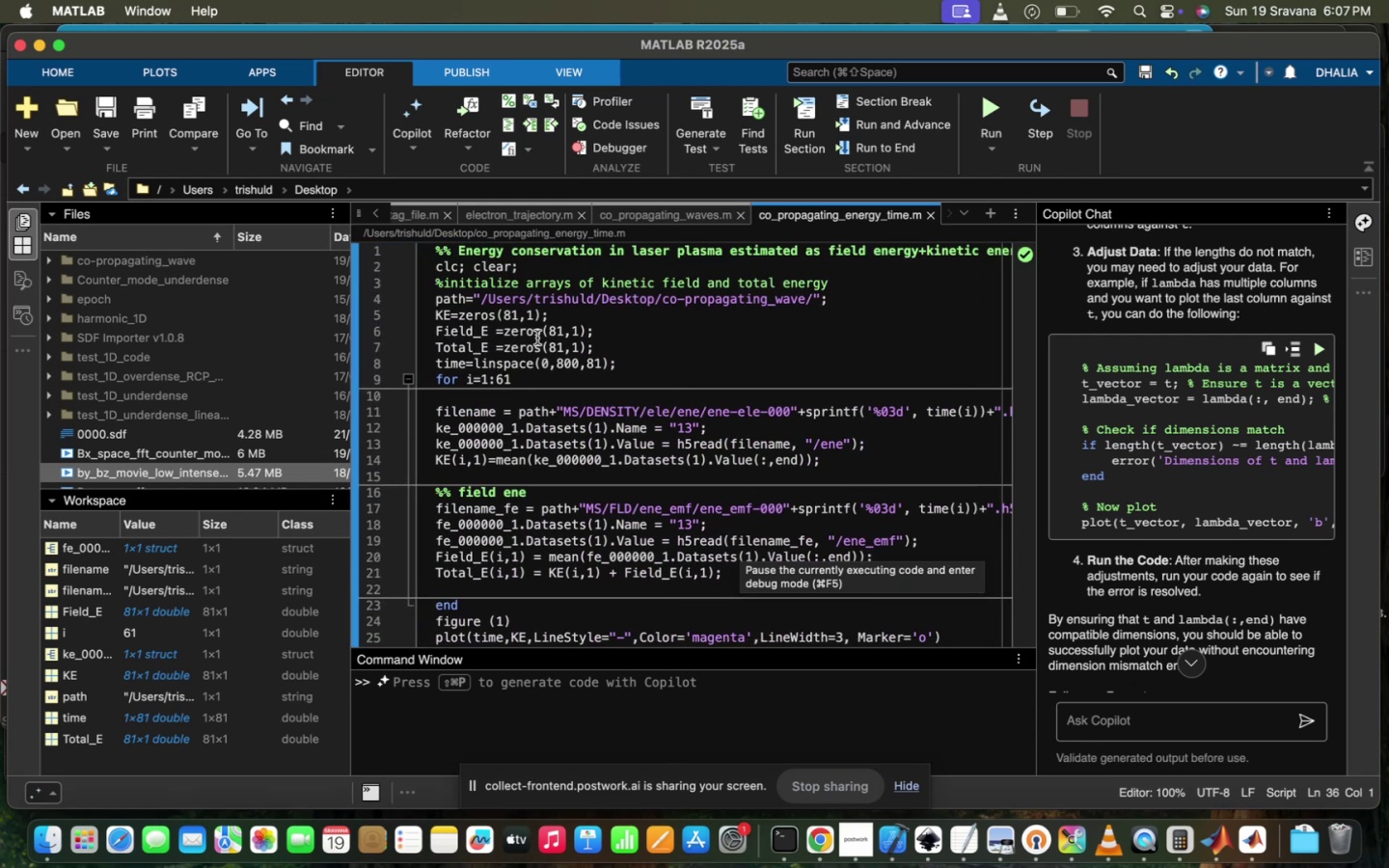 
left_click([537, 338])
 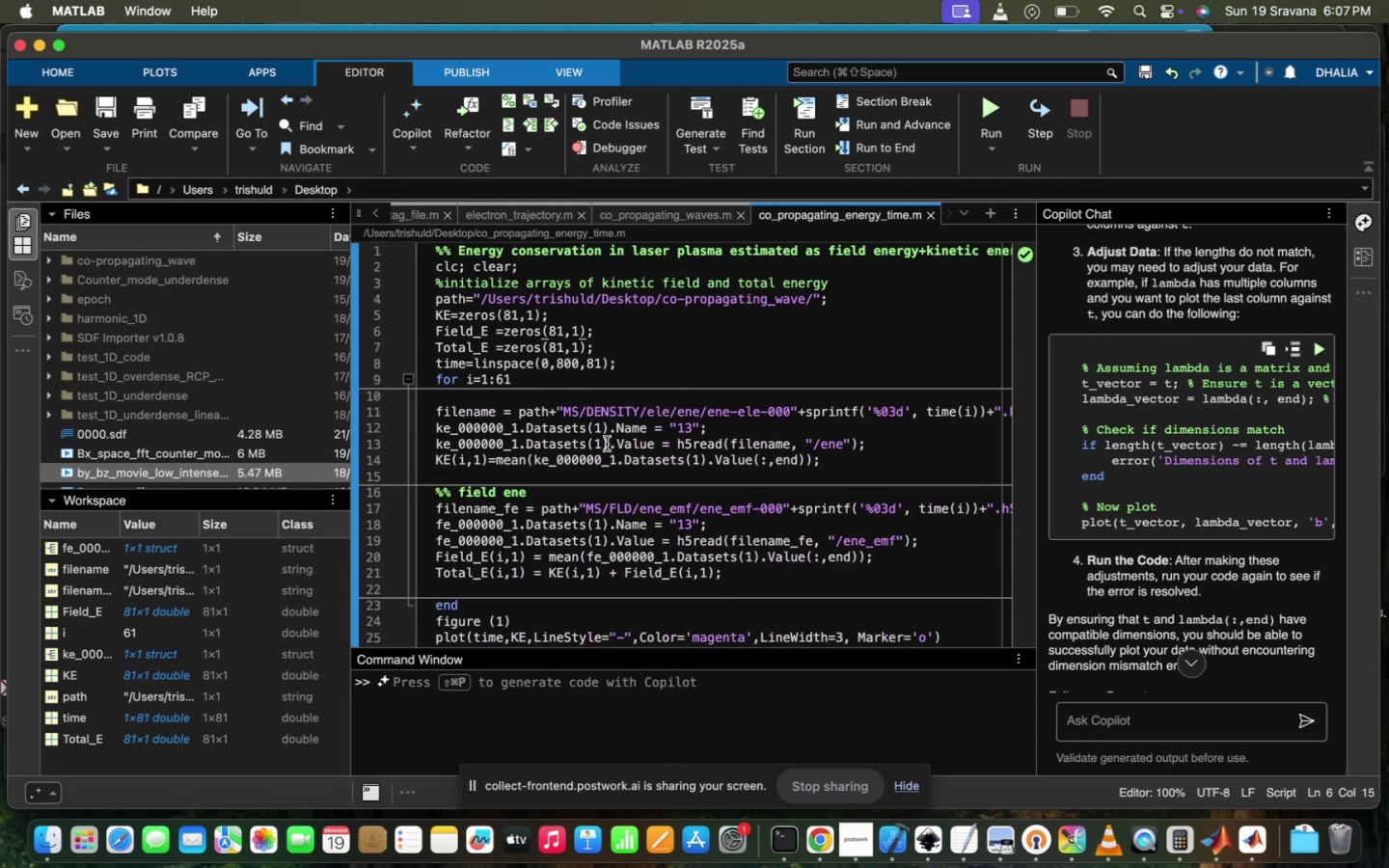 
left_click([607, 444])
 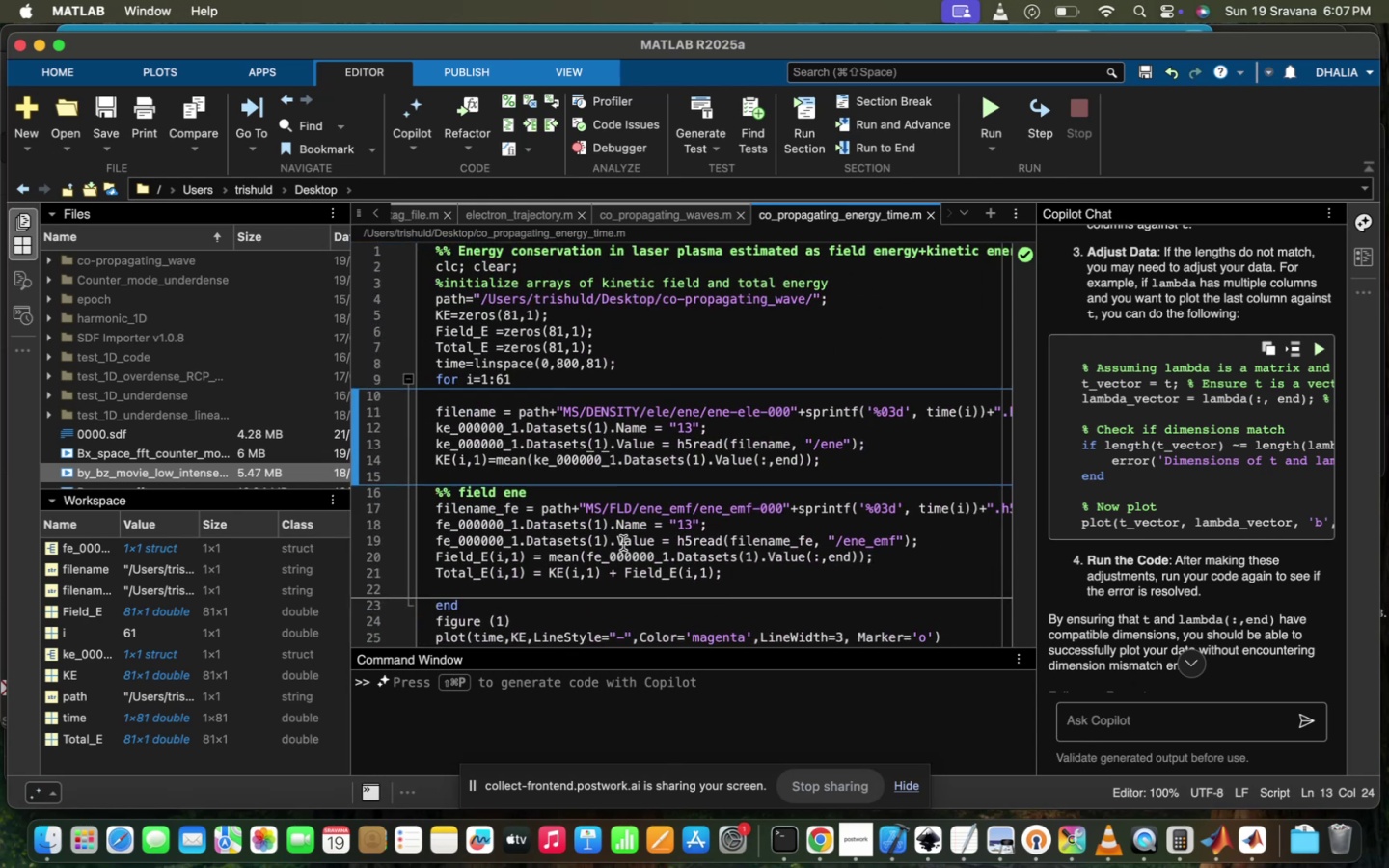 
scroll: coordinate [623, 543], scroll_direction: up, amount: 109.0
 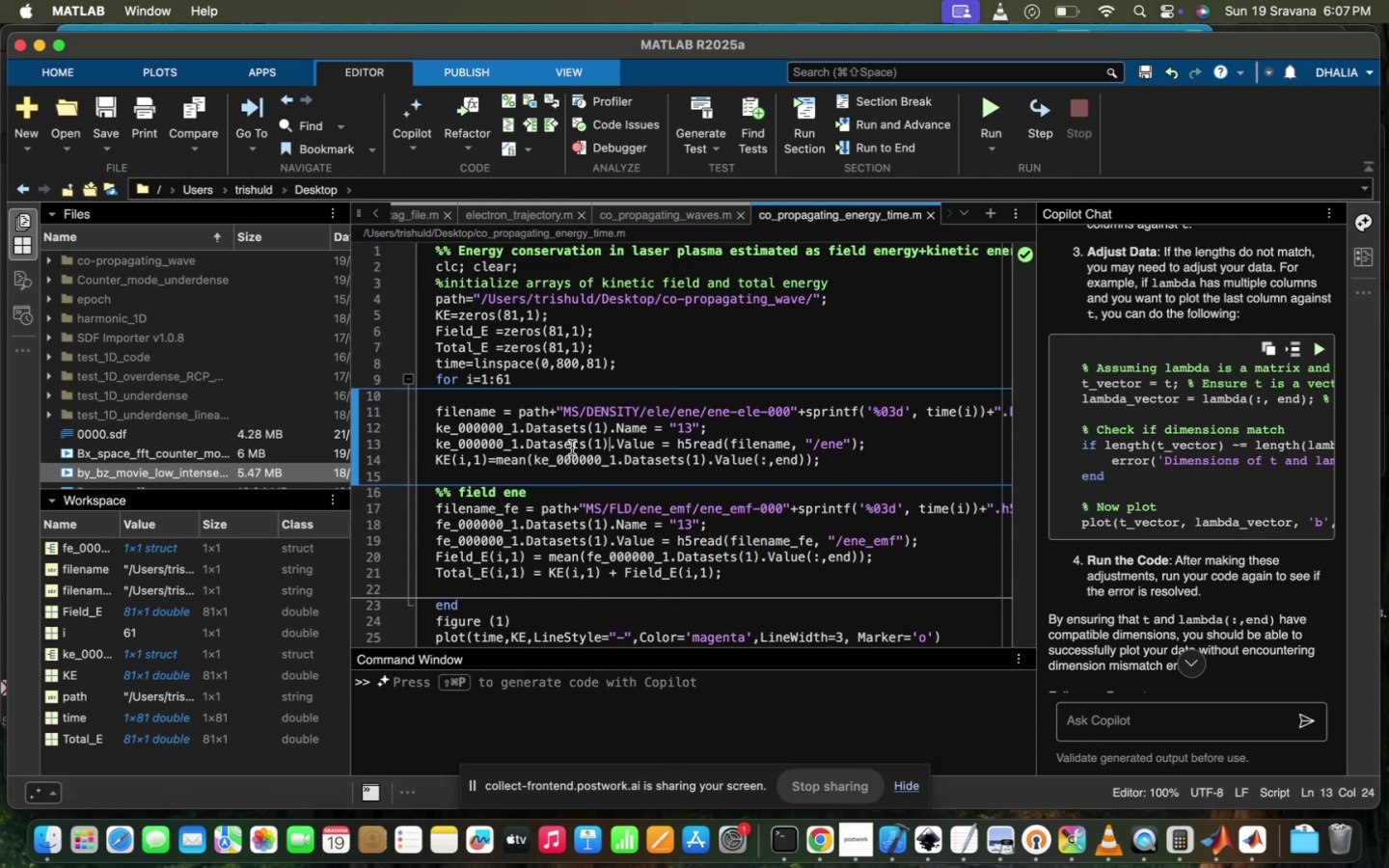 
left_click([571, 363])
 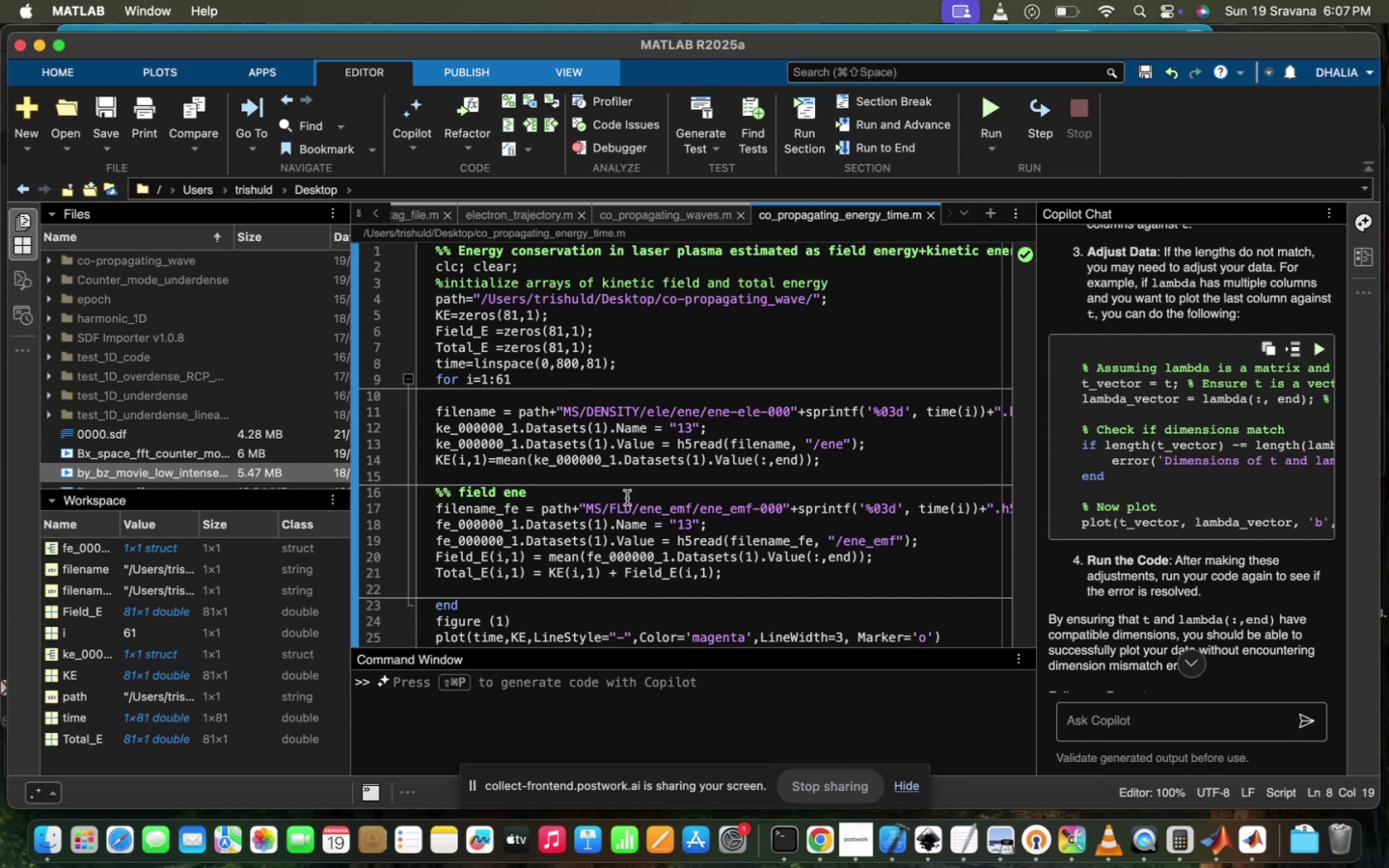 
scroll: coordinate [627, 498], scroll_direction: down, amount: 15.0
 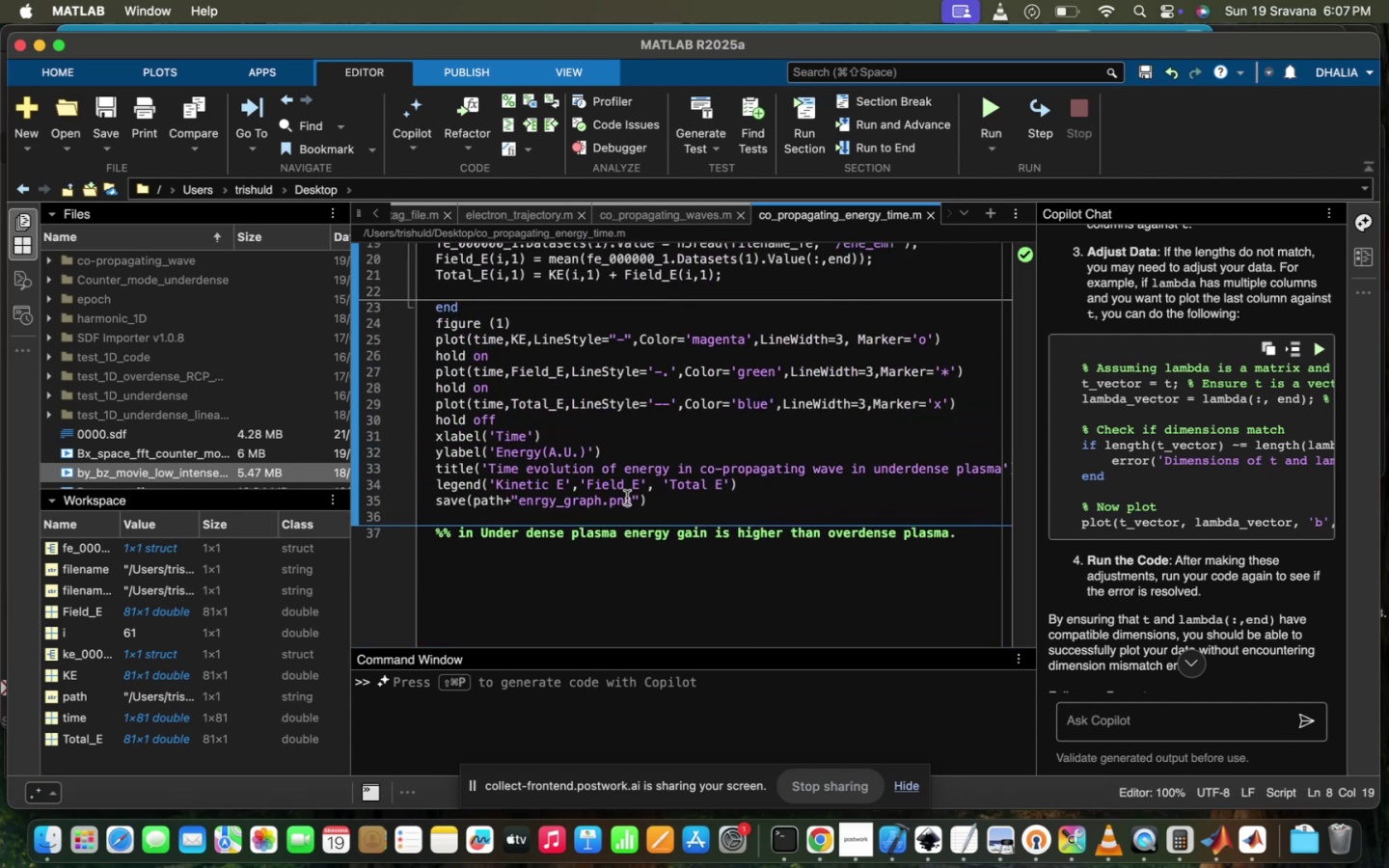 
scroll: coordinate [627, 498], scroll_direction: up, amount: 59.0
 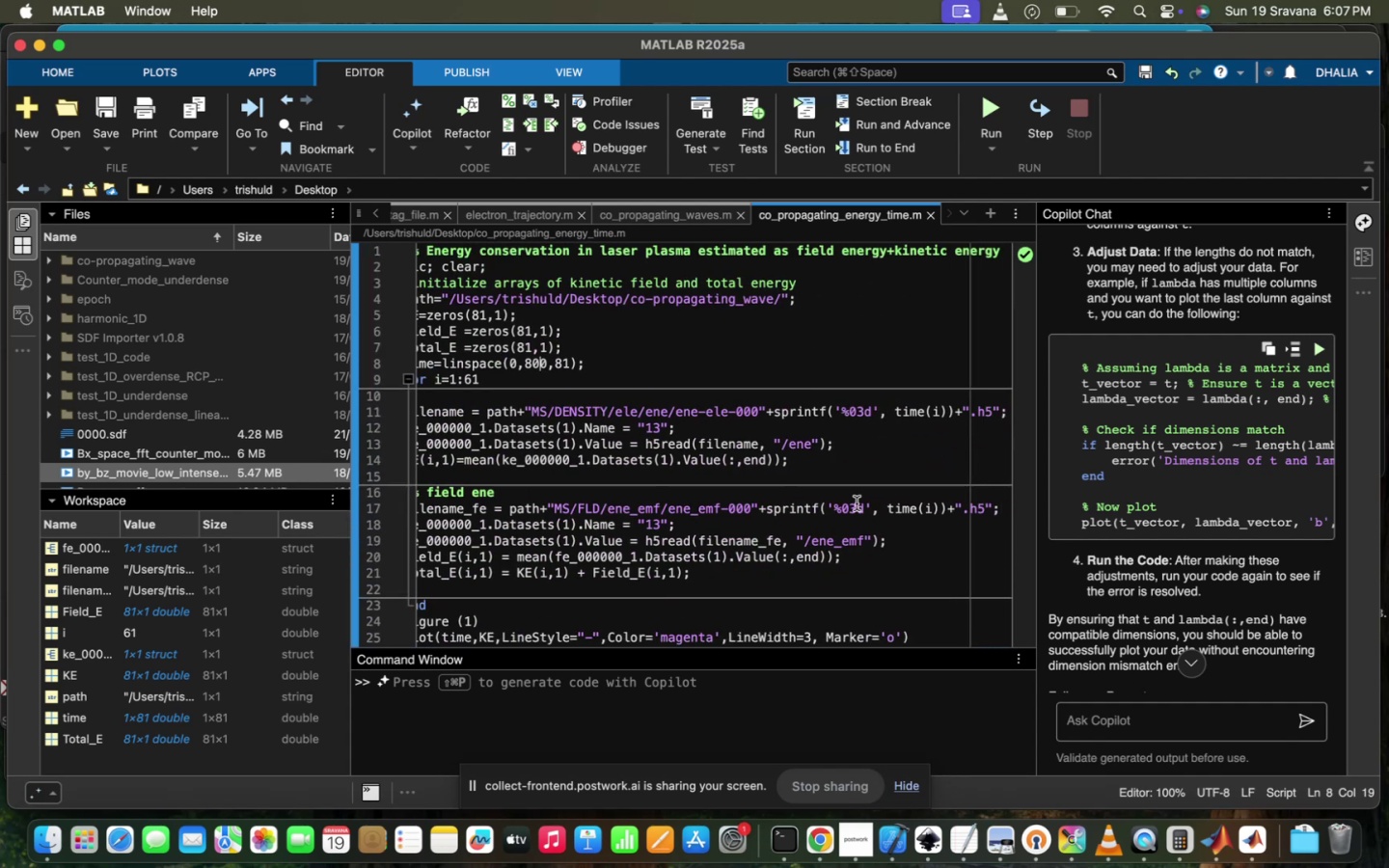 
left_click([857, 503])
 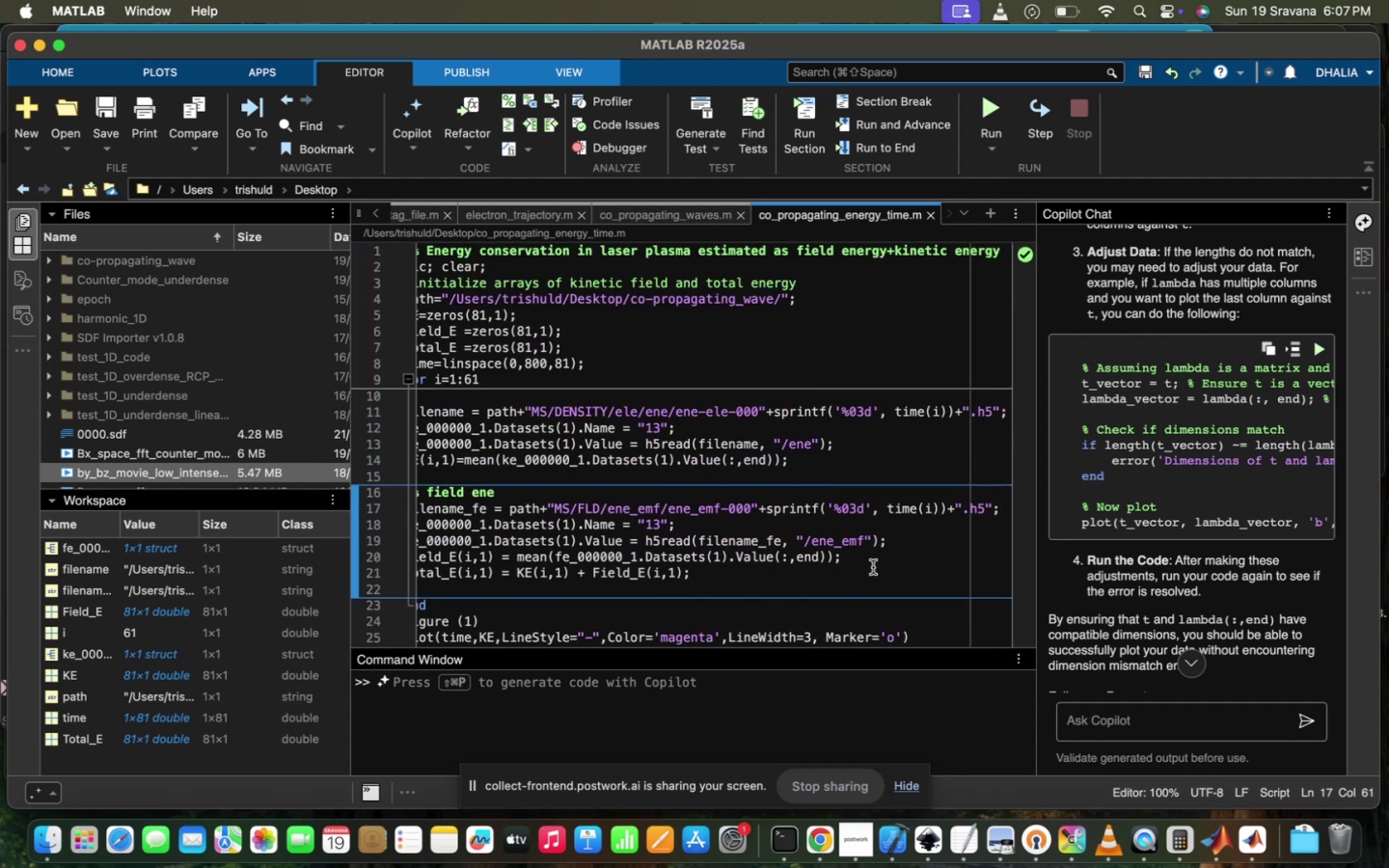 
left_click([873, 567])
 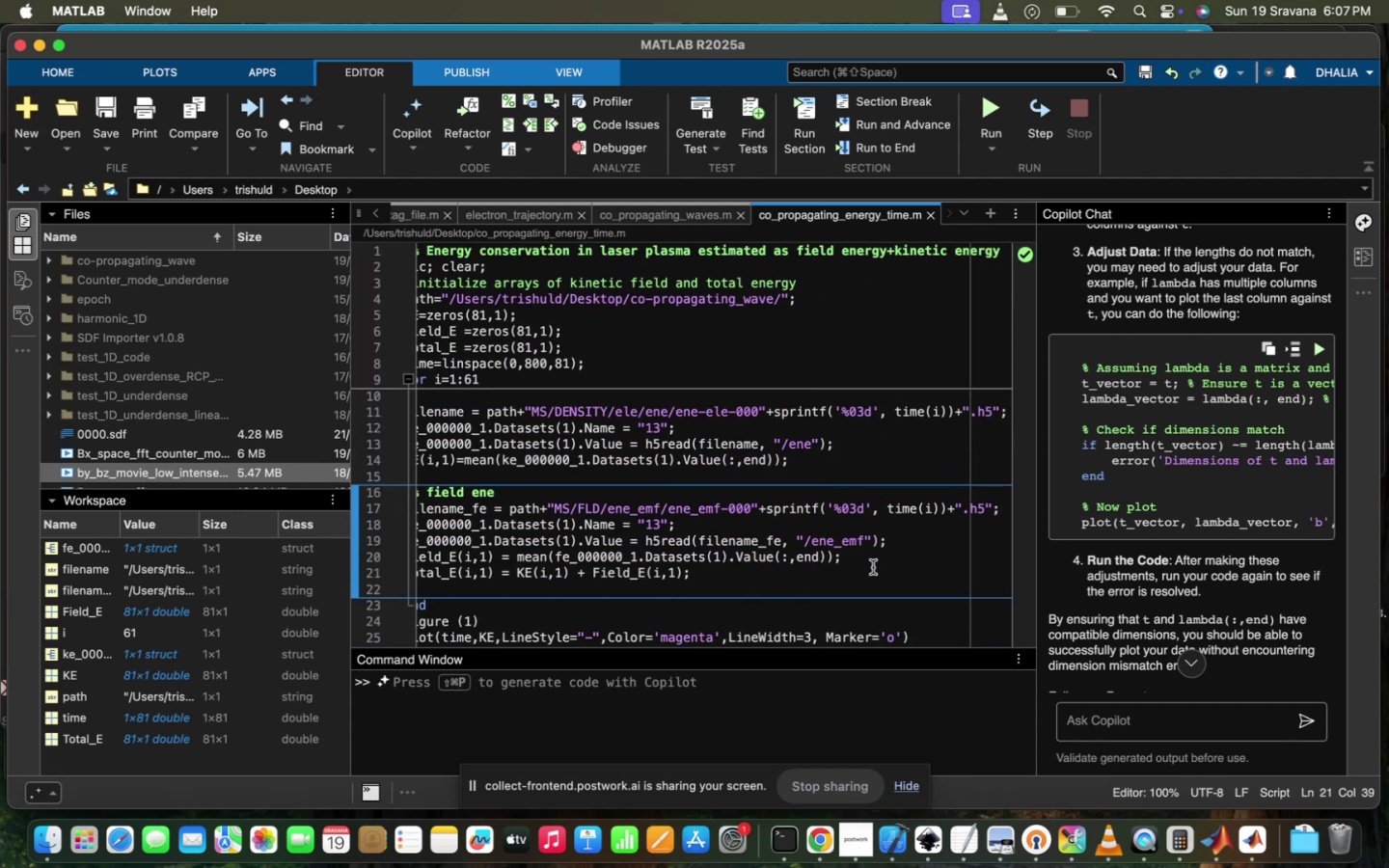 
scroll: coordinate [873, 567], scroll_direction: up, amount: 42.0
 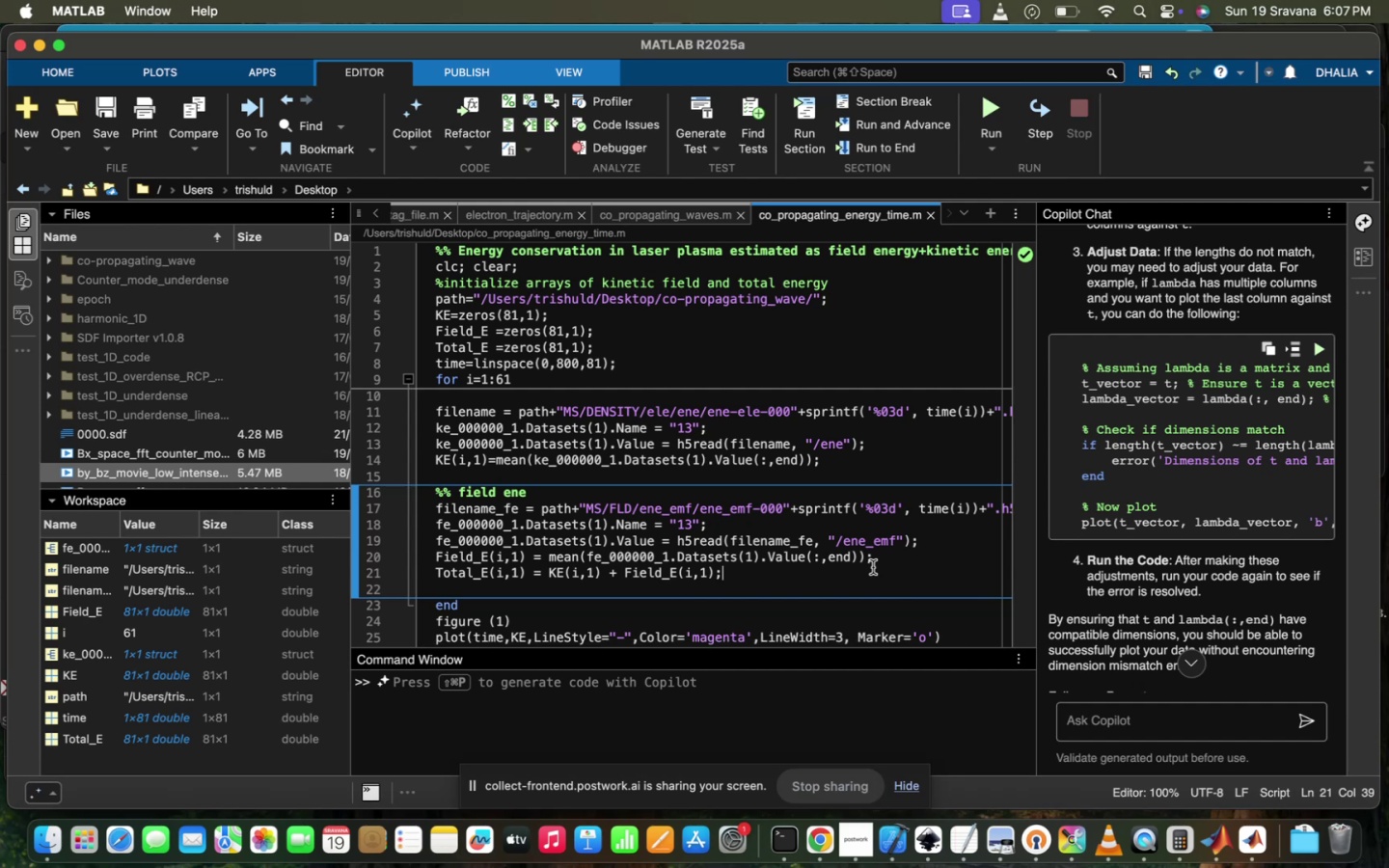 
scroll: coordinate [873, 567], scroll_direction: down, amount: 7.0
 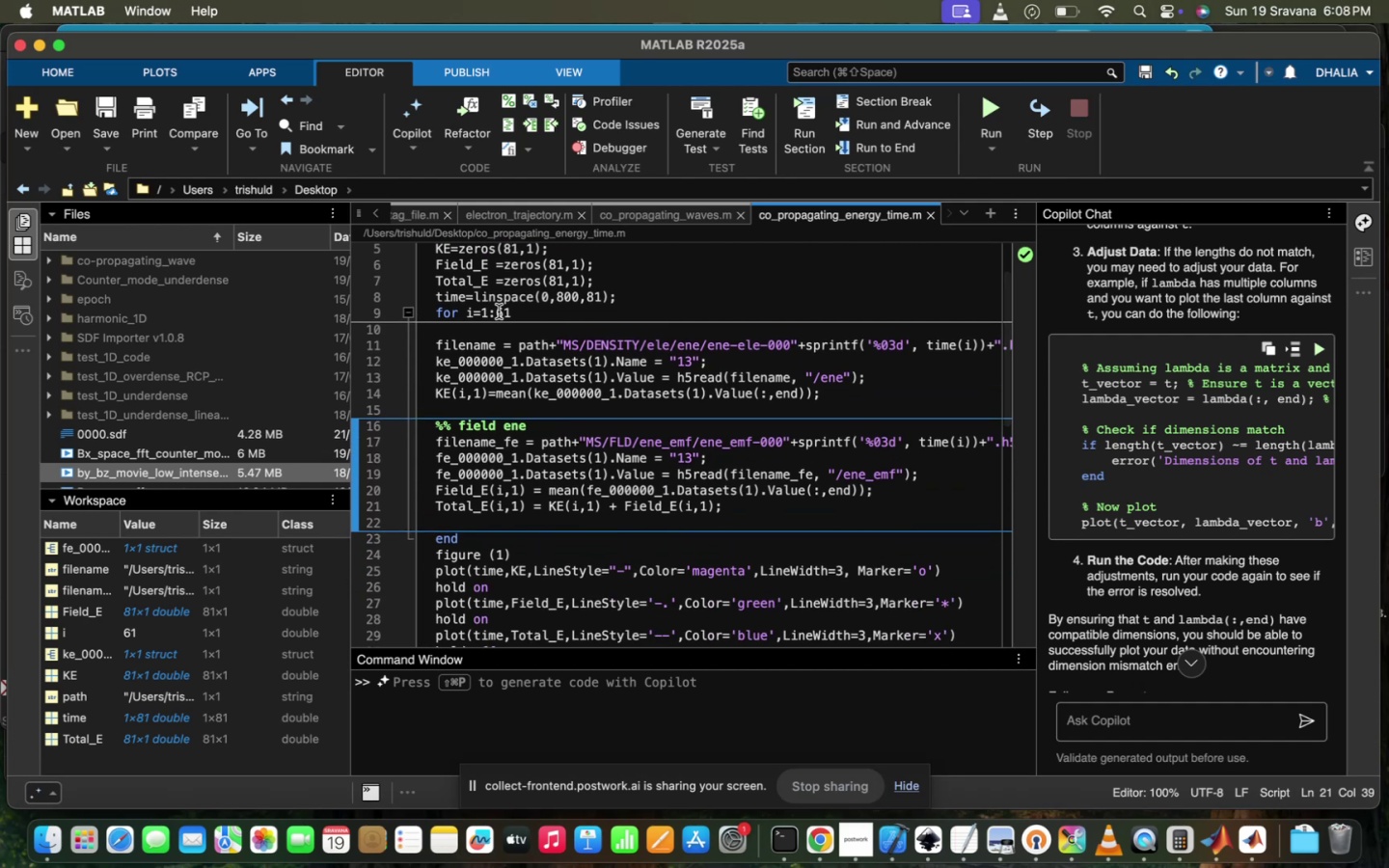 
left_click([501, 313])
 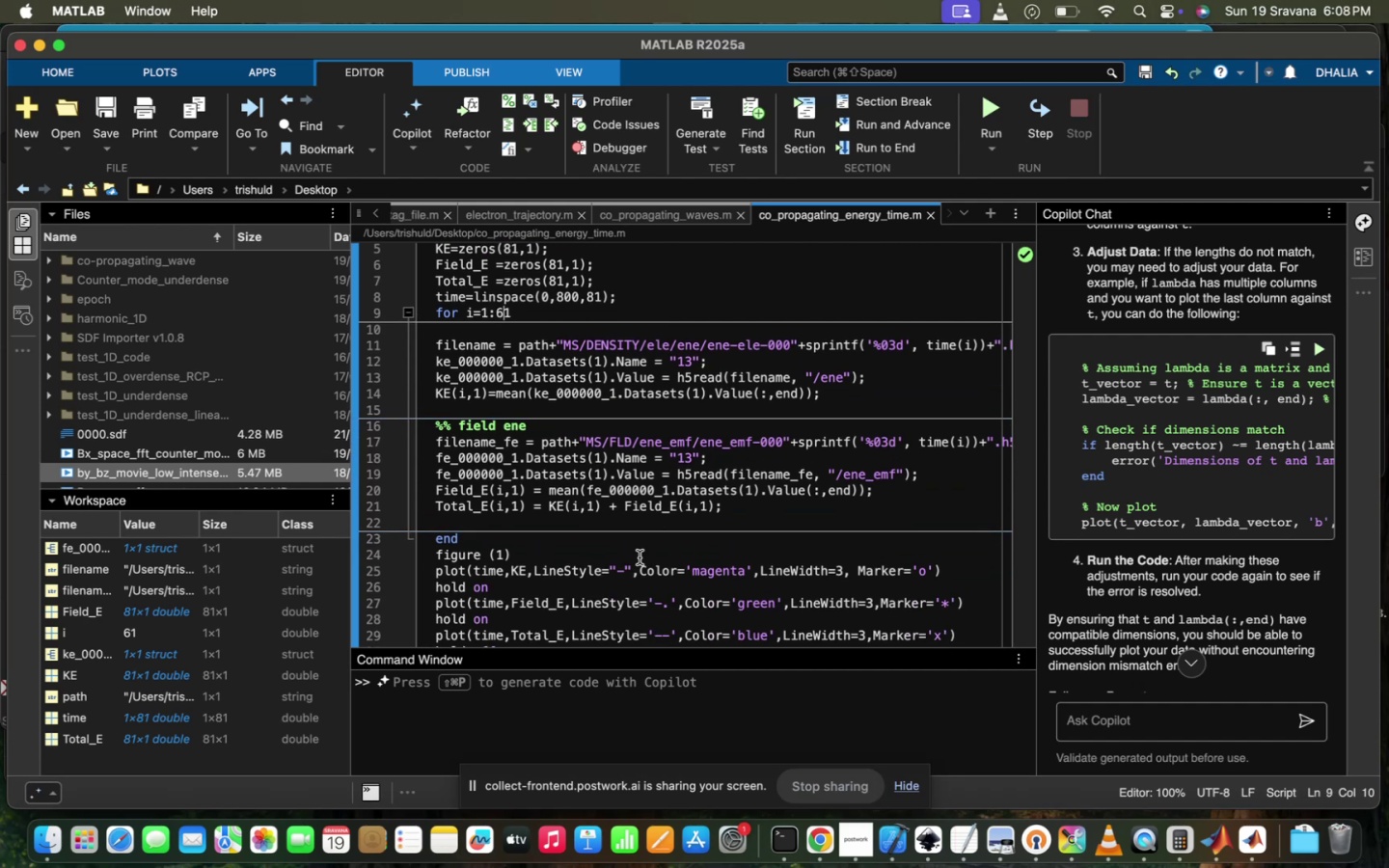 
key(Backspace)
 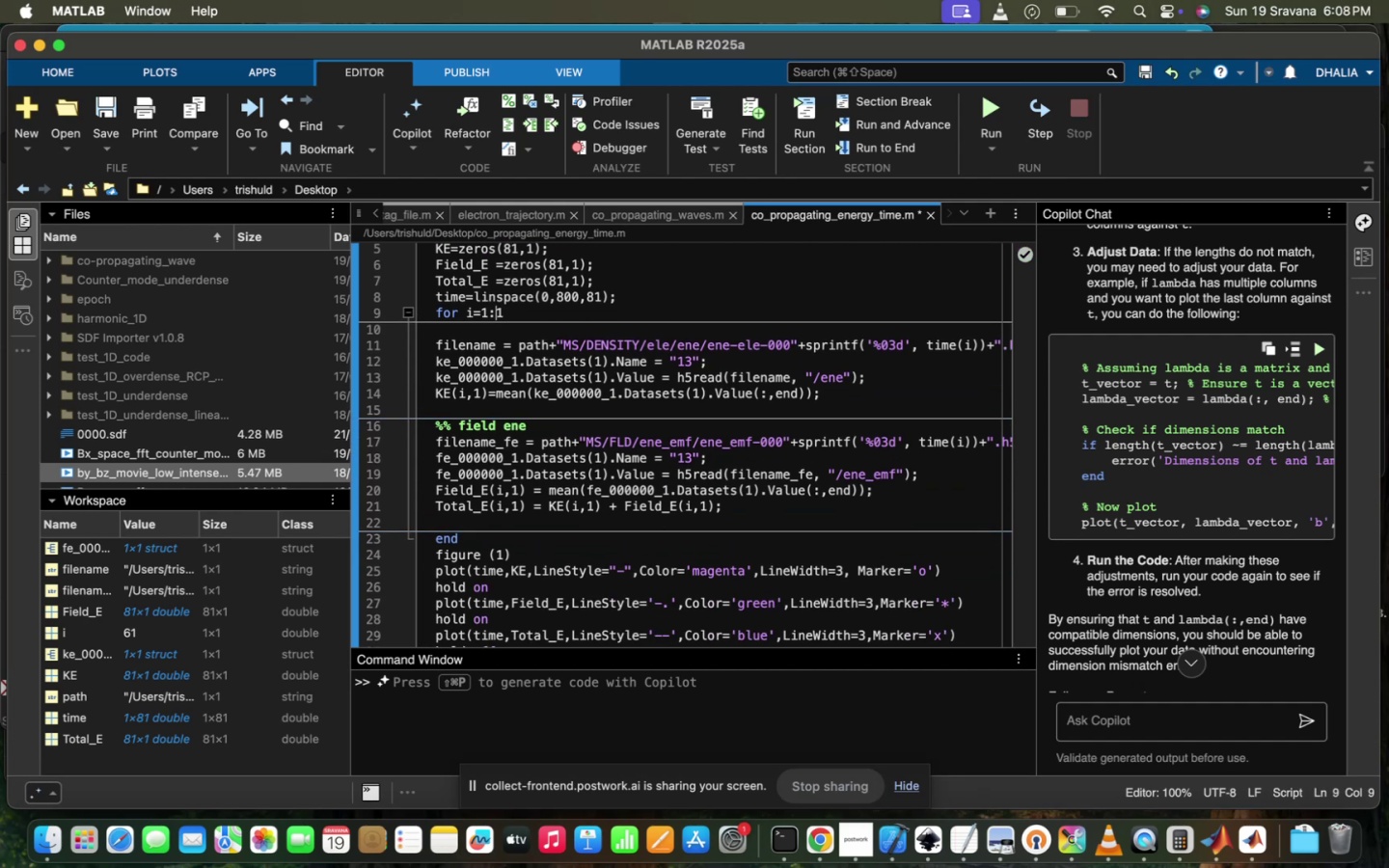 
key(8)
 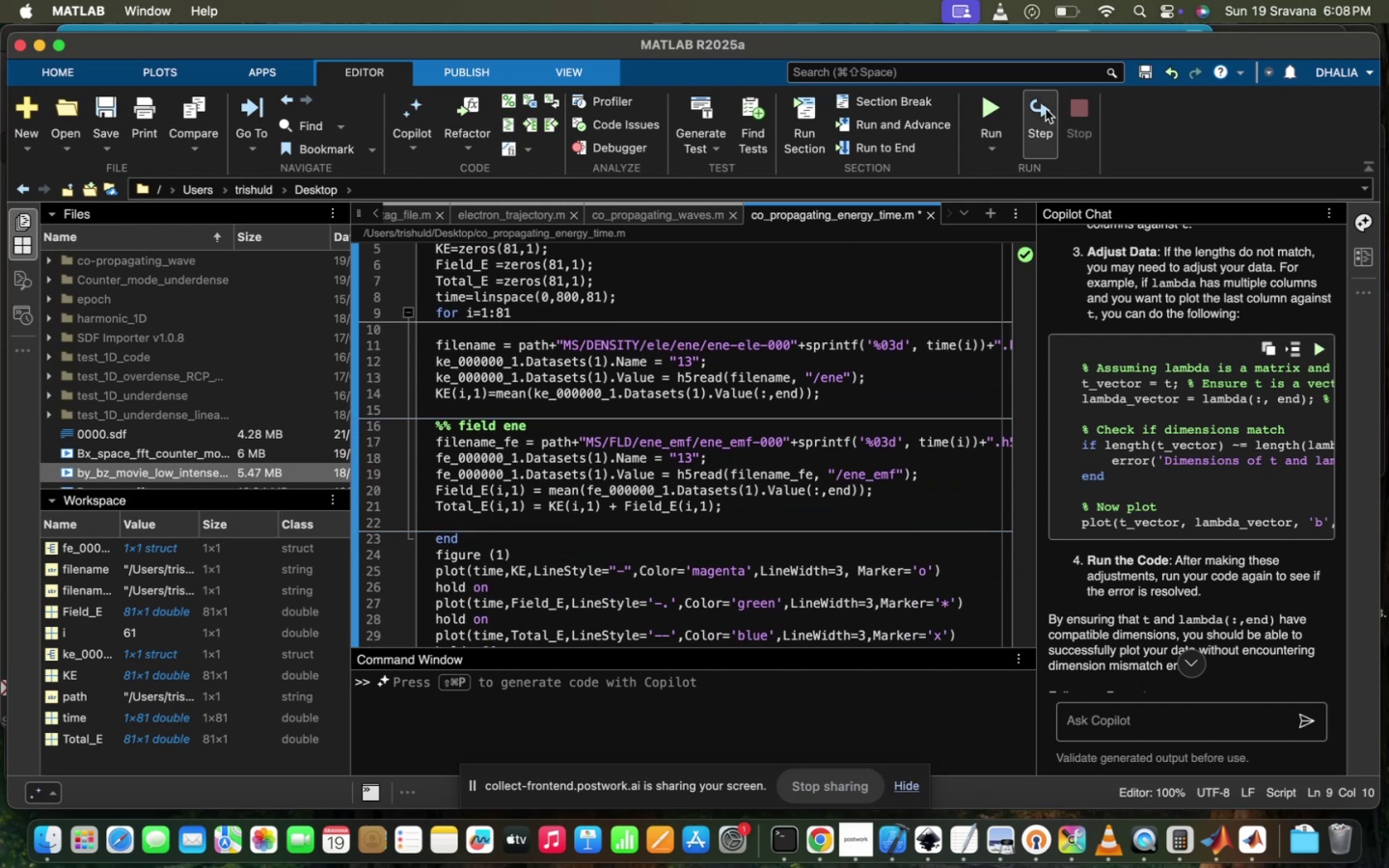 
left_click([998, 96])
 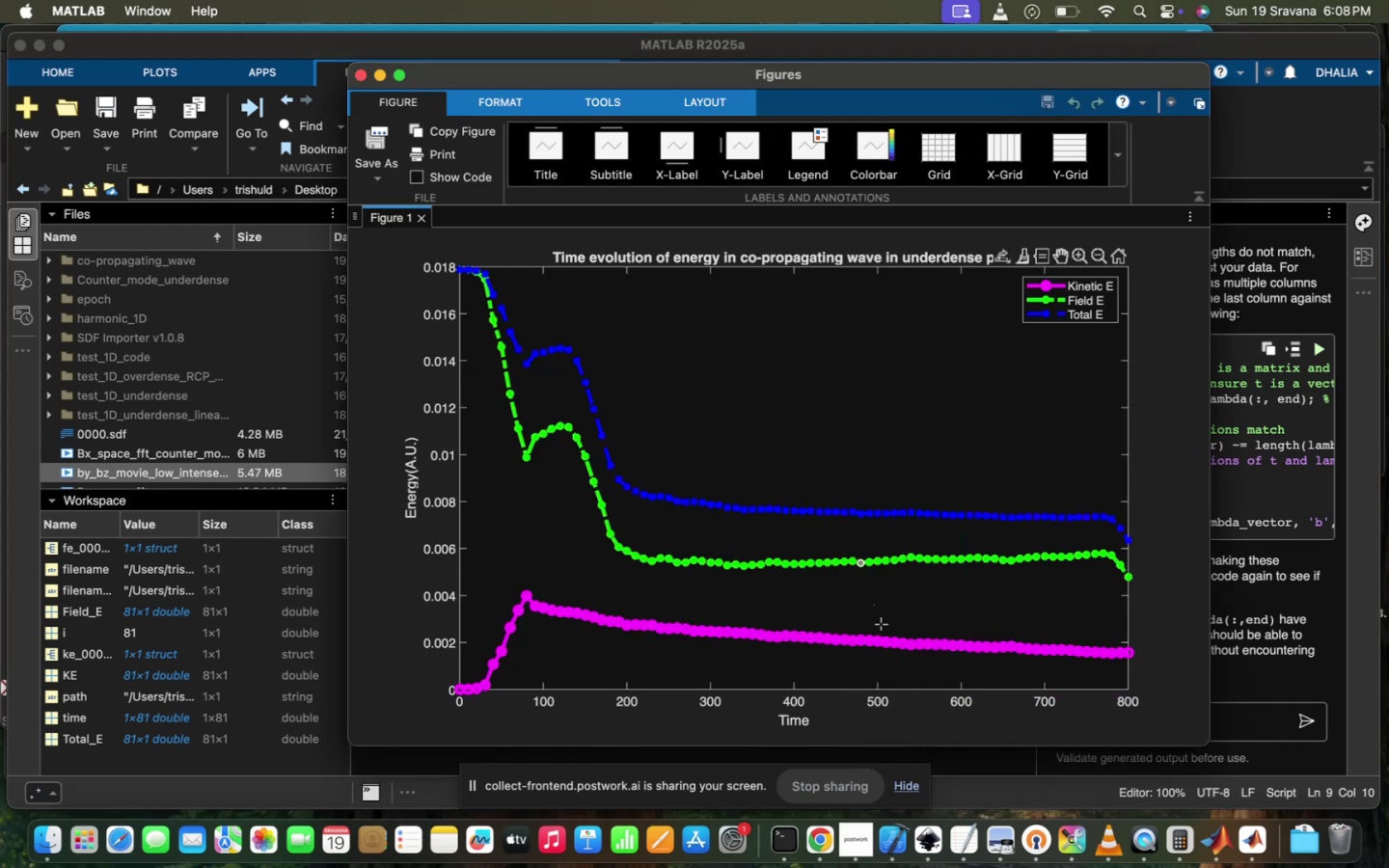 
left_click([526, 594])
 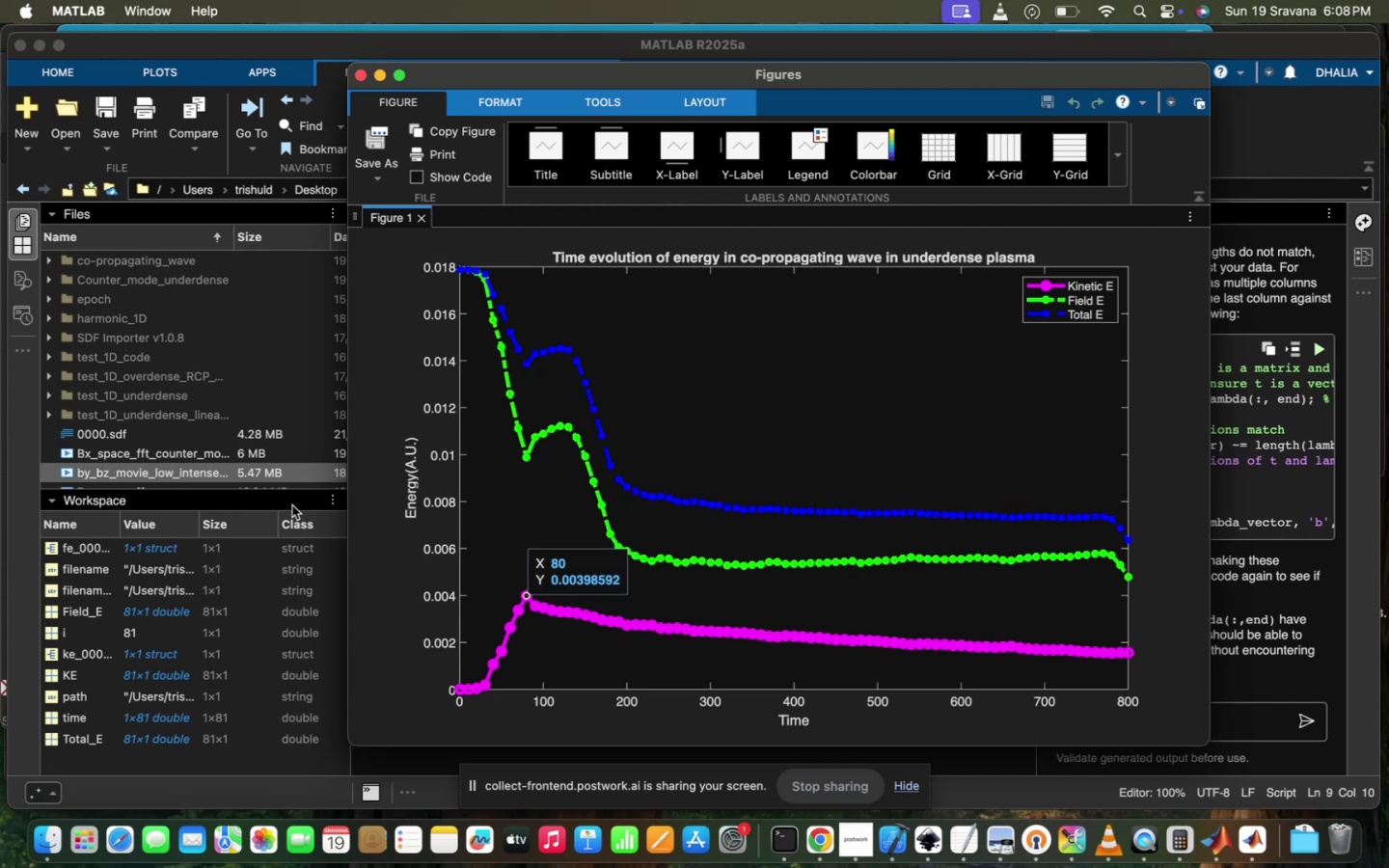 
wait(8.43)
 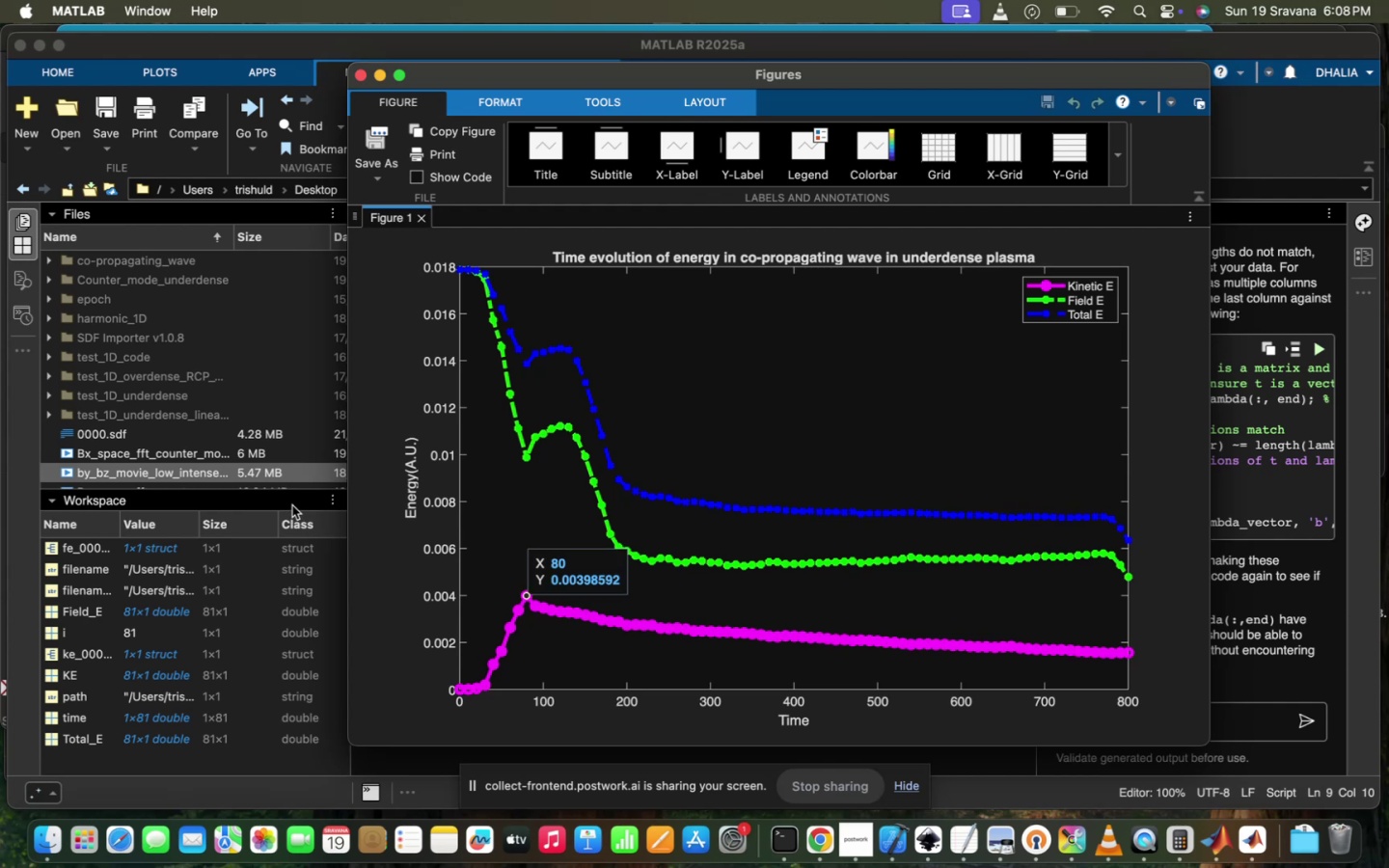 
scroll: coordinate [676, 521], scroll_direction: up, amount: 16.0
 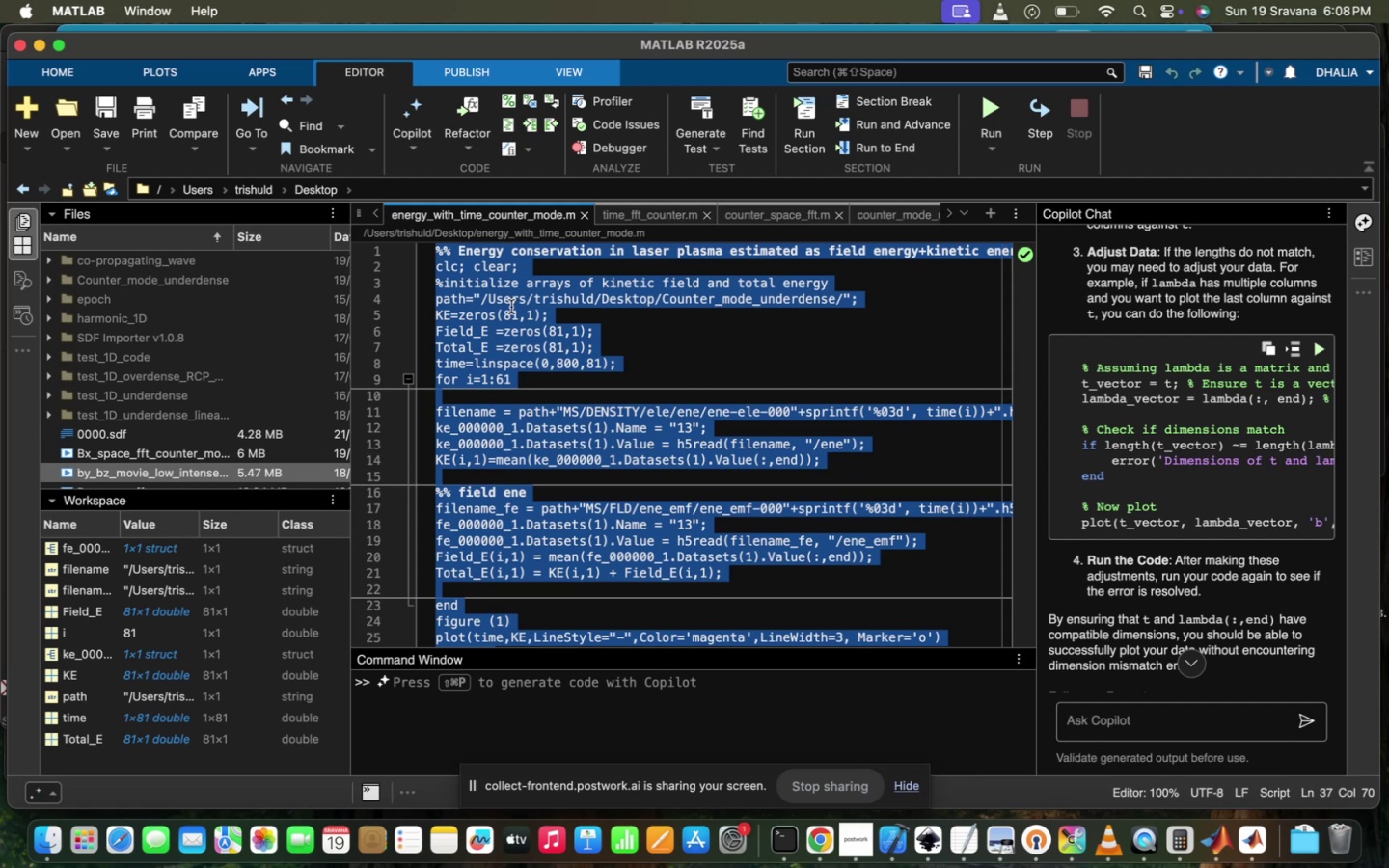 
double_click([511, 320])
 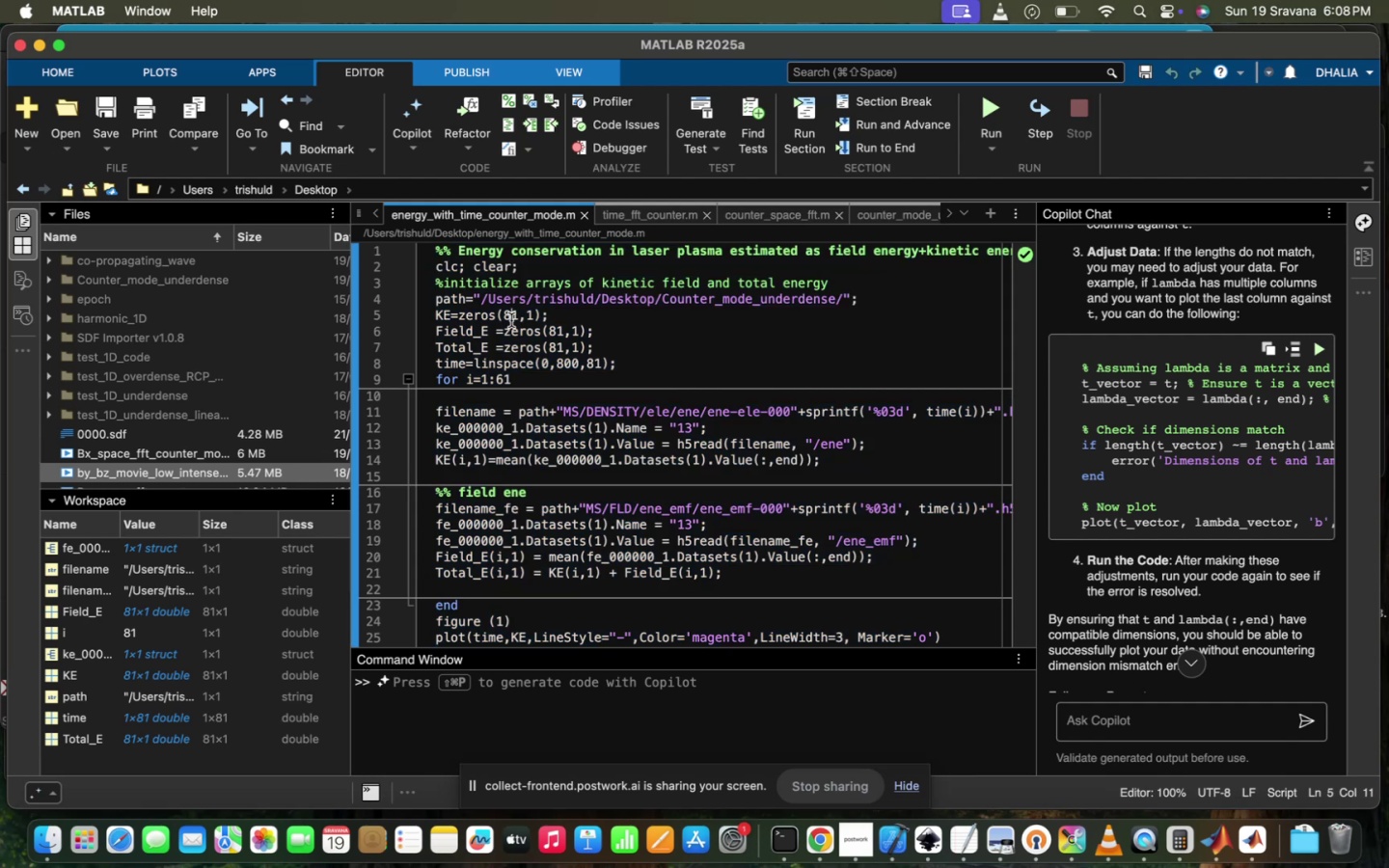 
key(Backspace)
 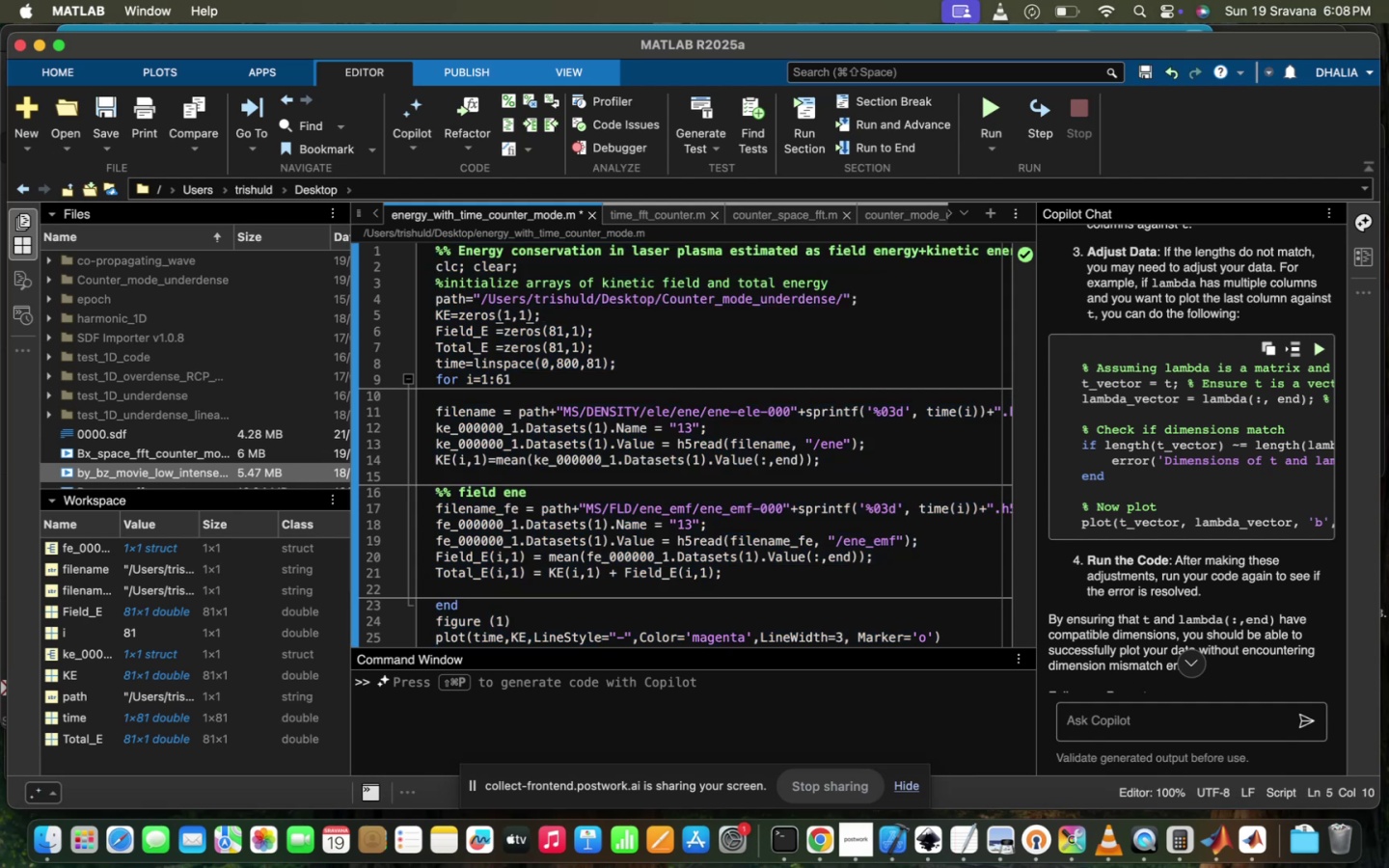 
key(8)
 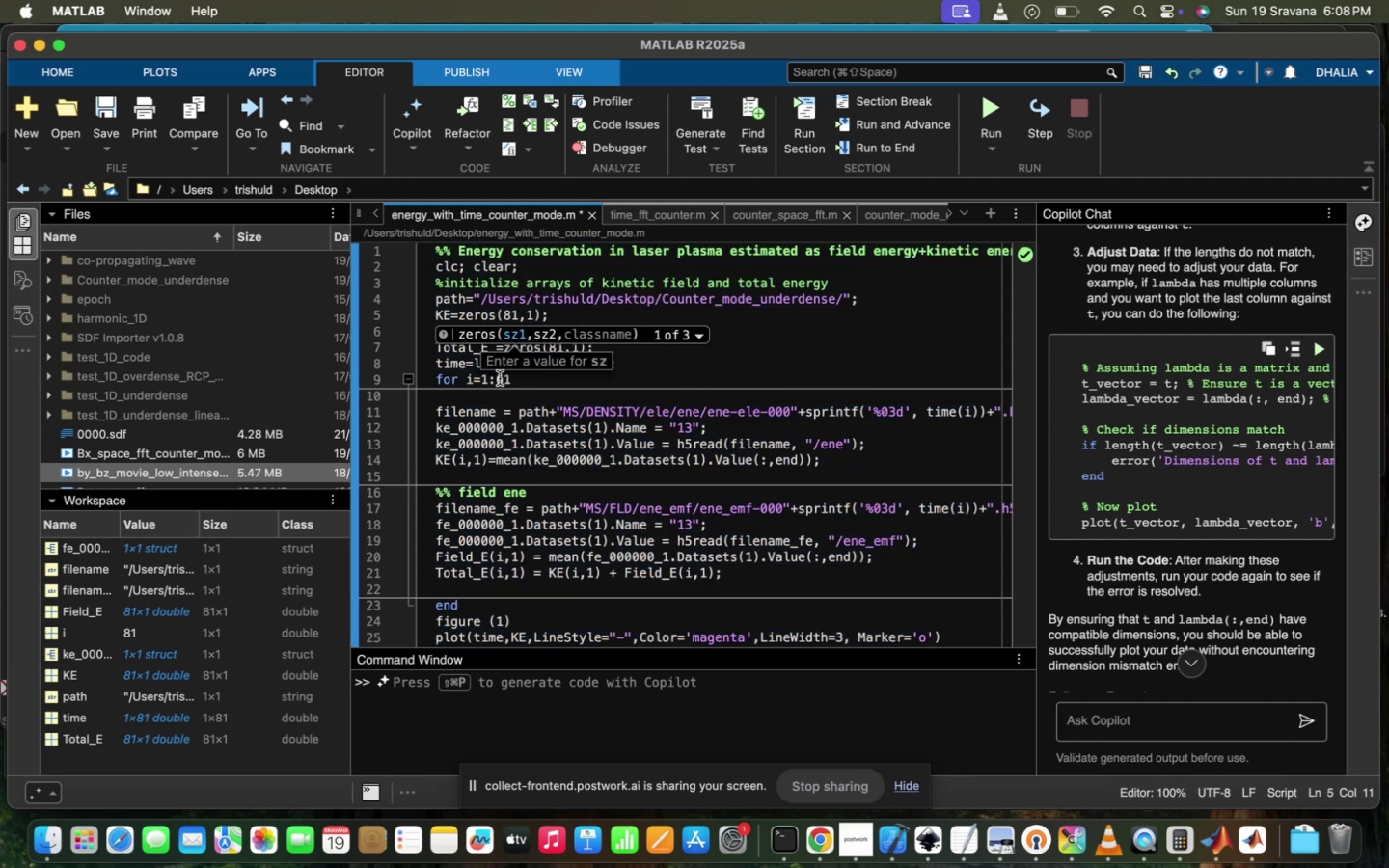 
left_click([500, 379])
 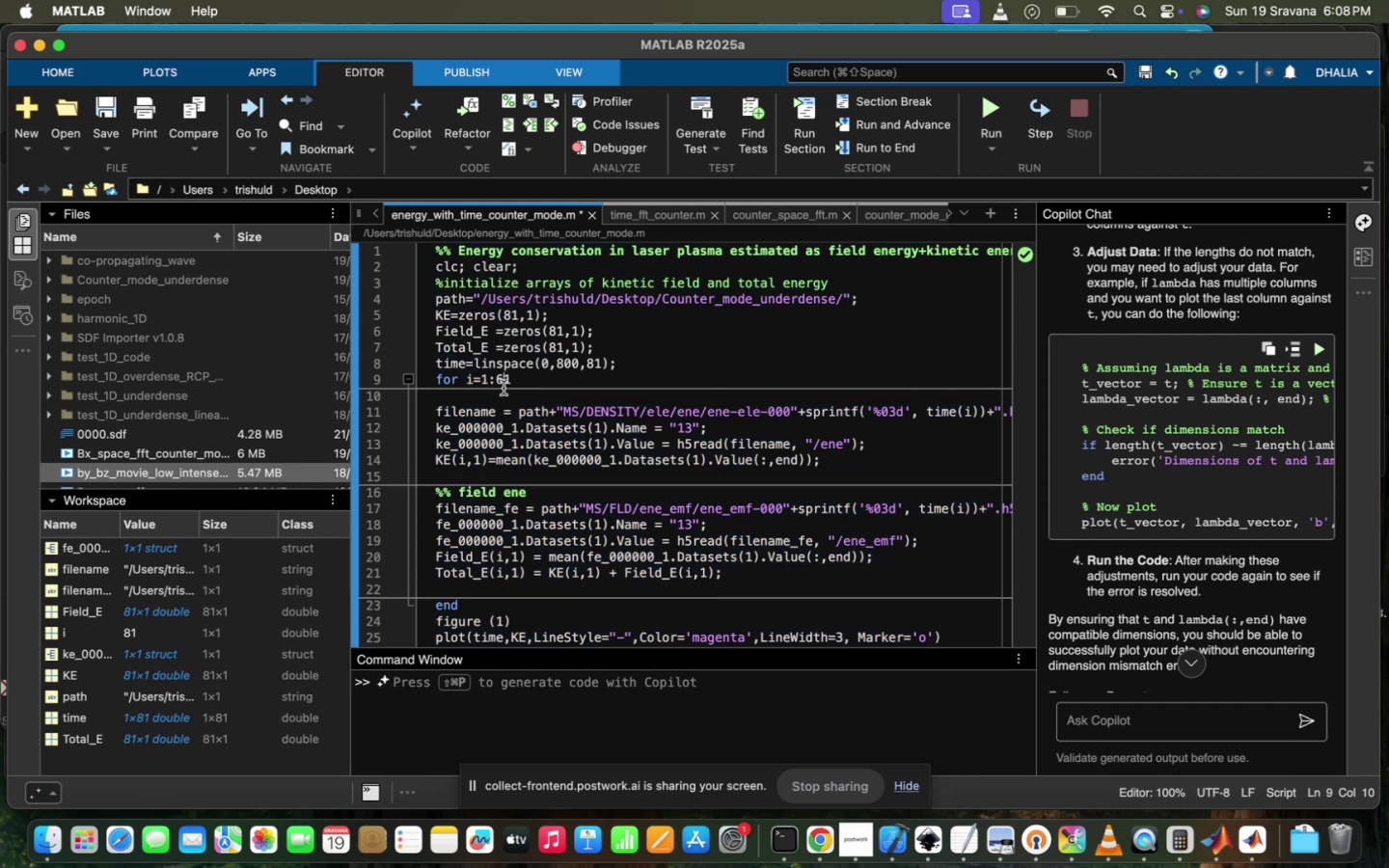 
key(Backspace)
 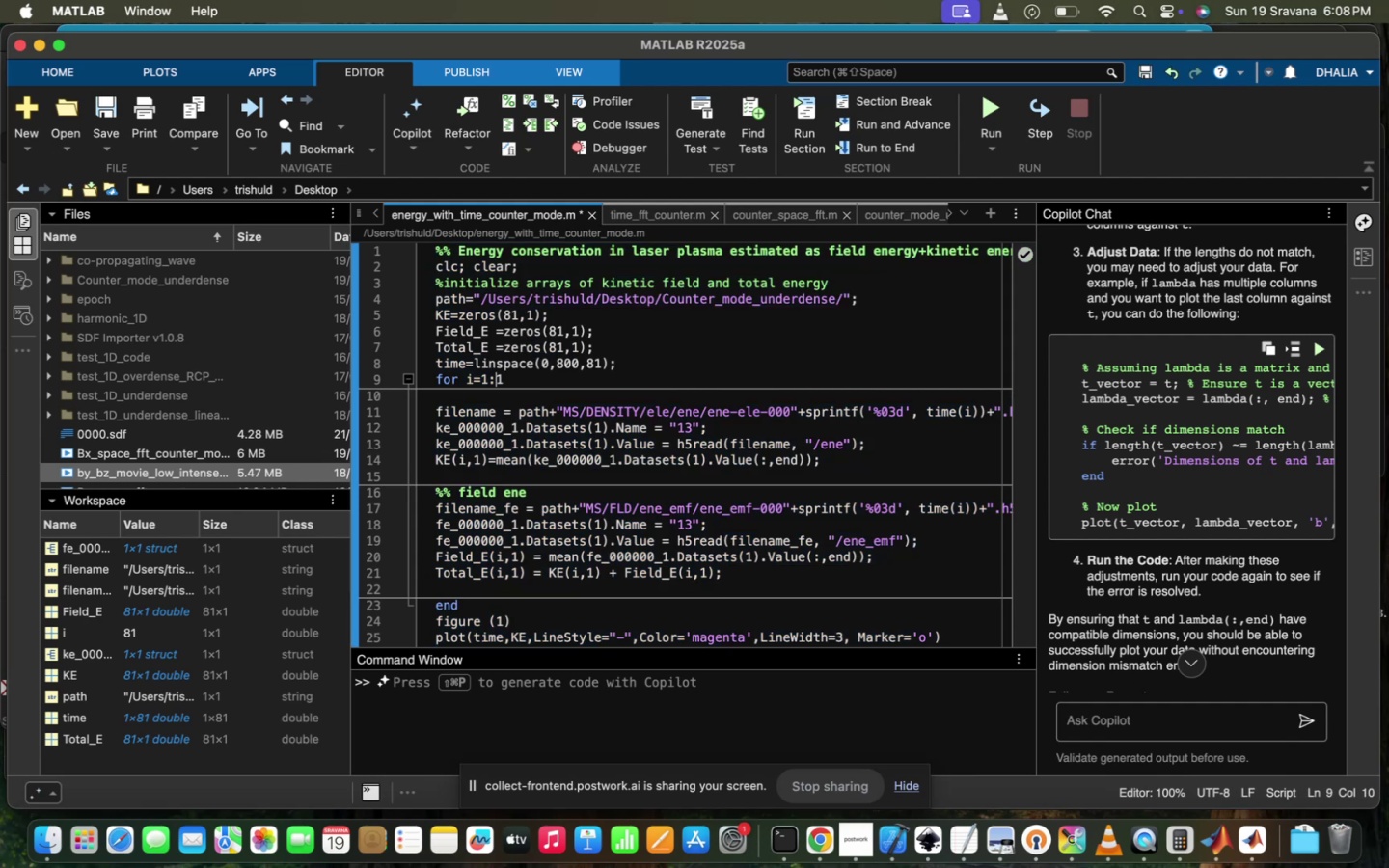 
key(8)
 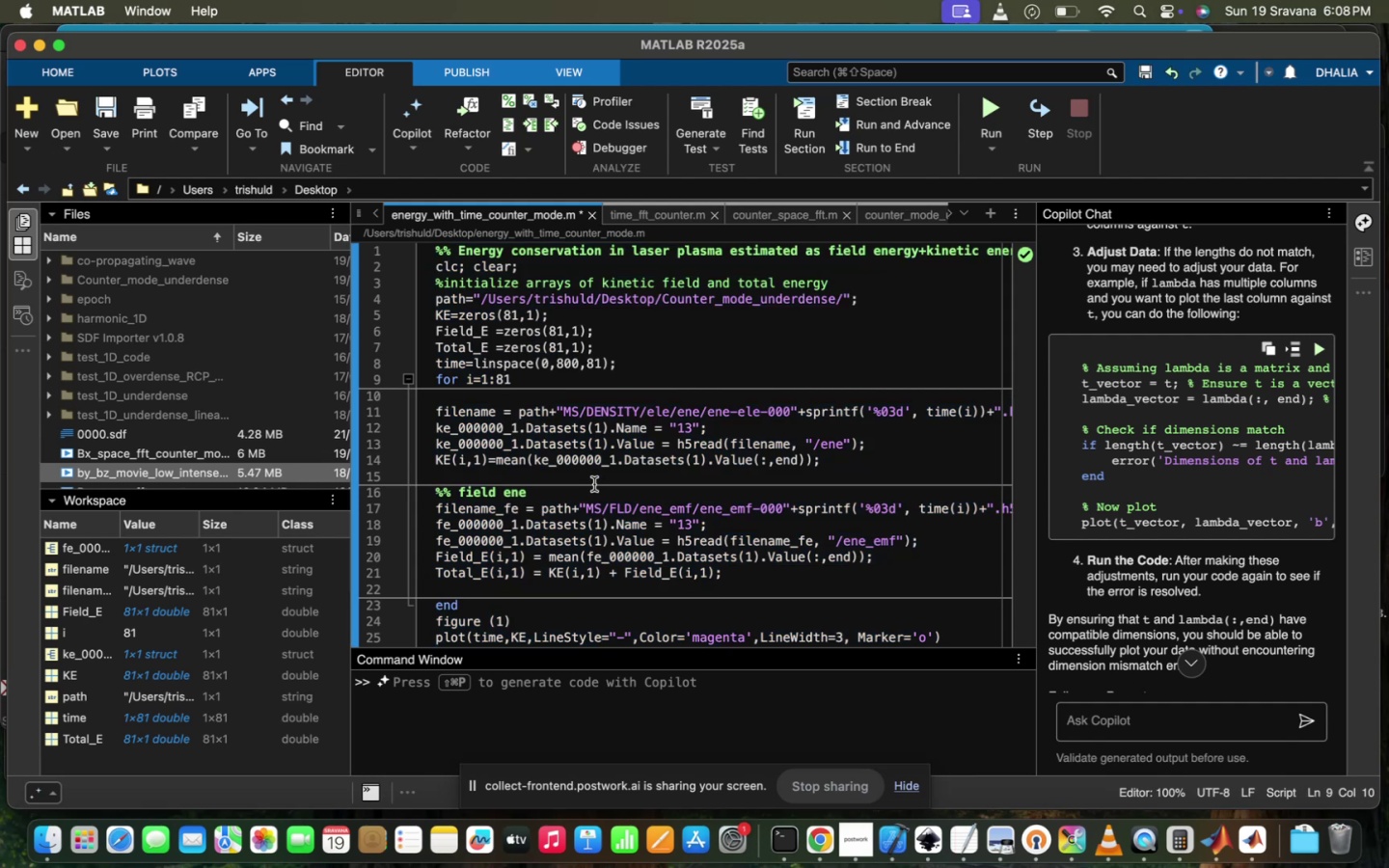 
scroll: coordinate [594, 484], scroll_direction: down, amount: 28.0
 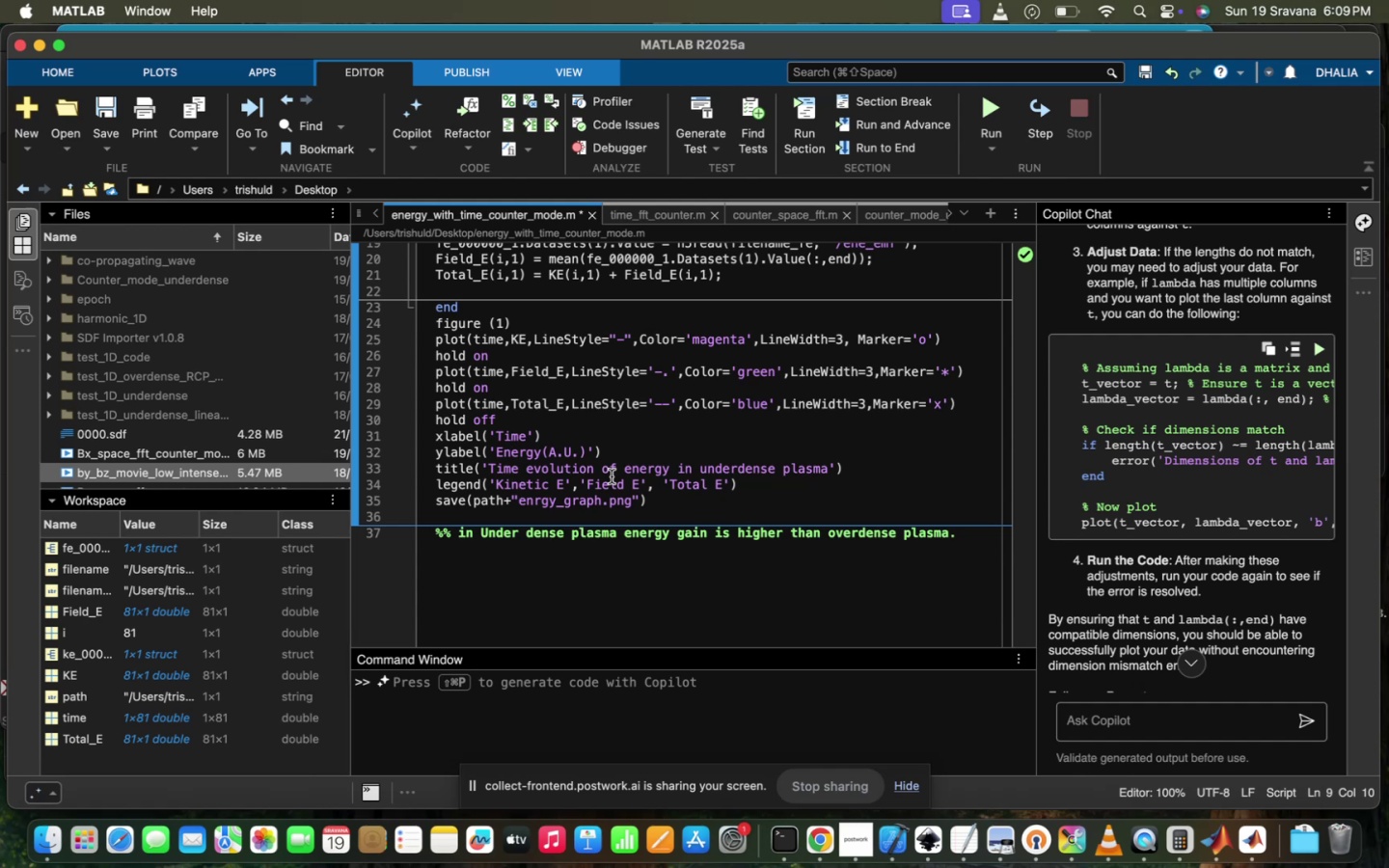 
wait(61.42)
 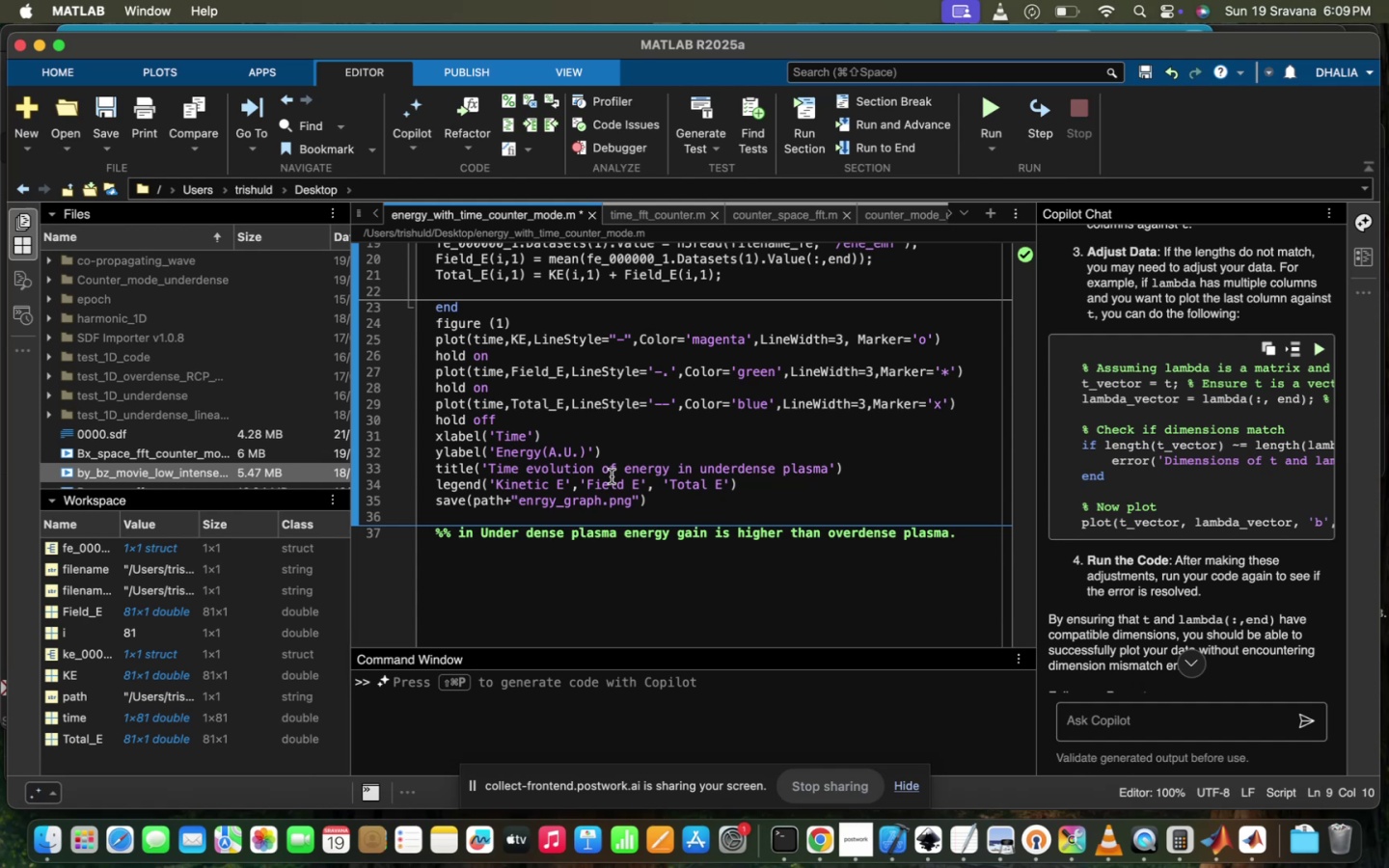 
left_click([711, 424])
 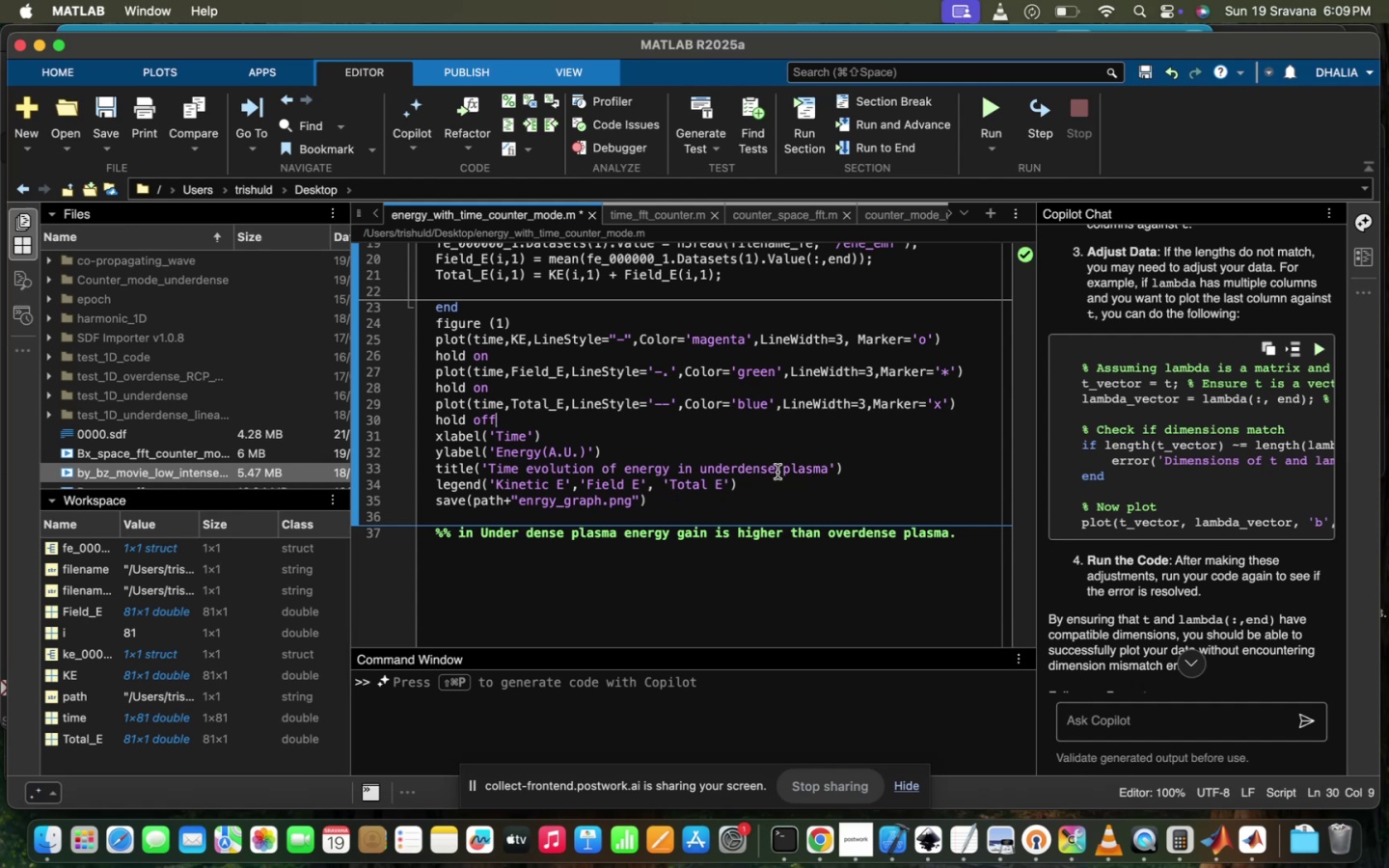 
left_click_drag(start_coordinate=[771, 465], to_coordinate=[721, 474])
 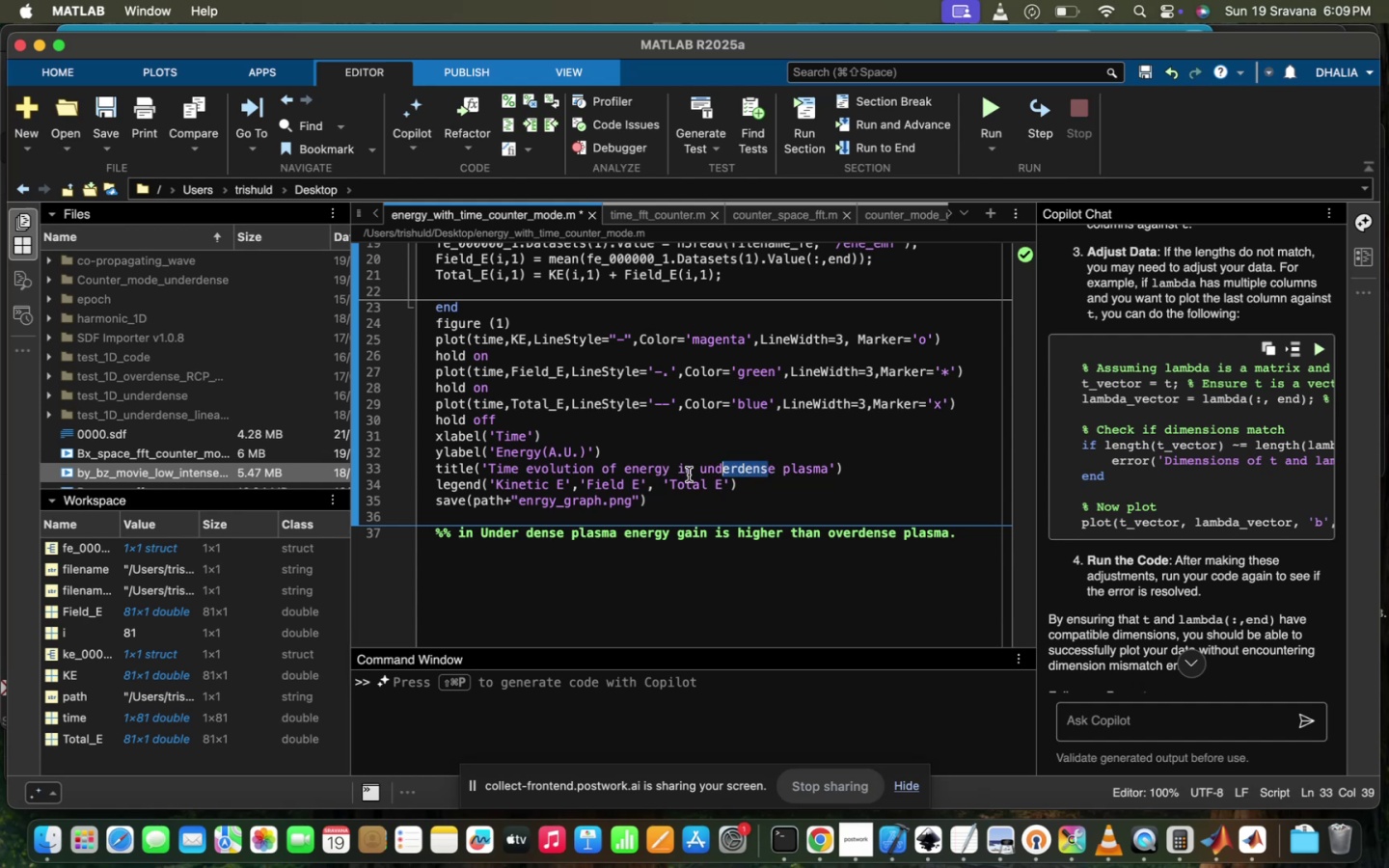 
left_click([692, 473])
 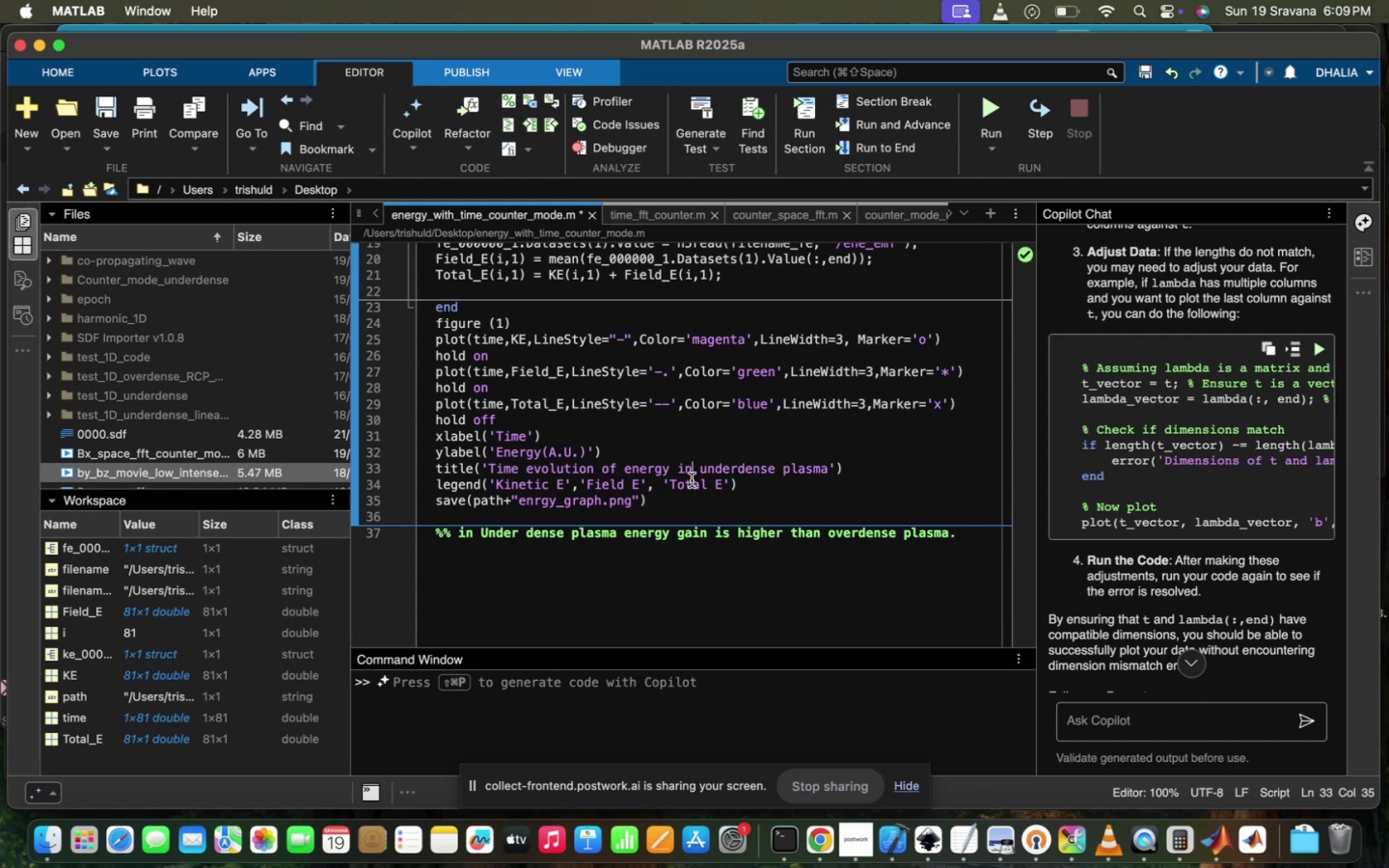 
type( counter-propagating)
 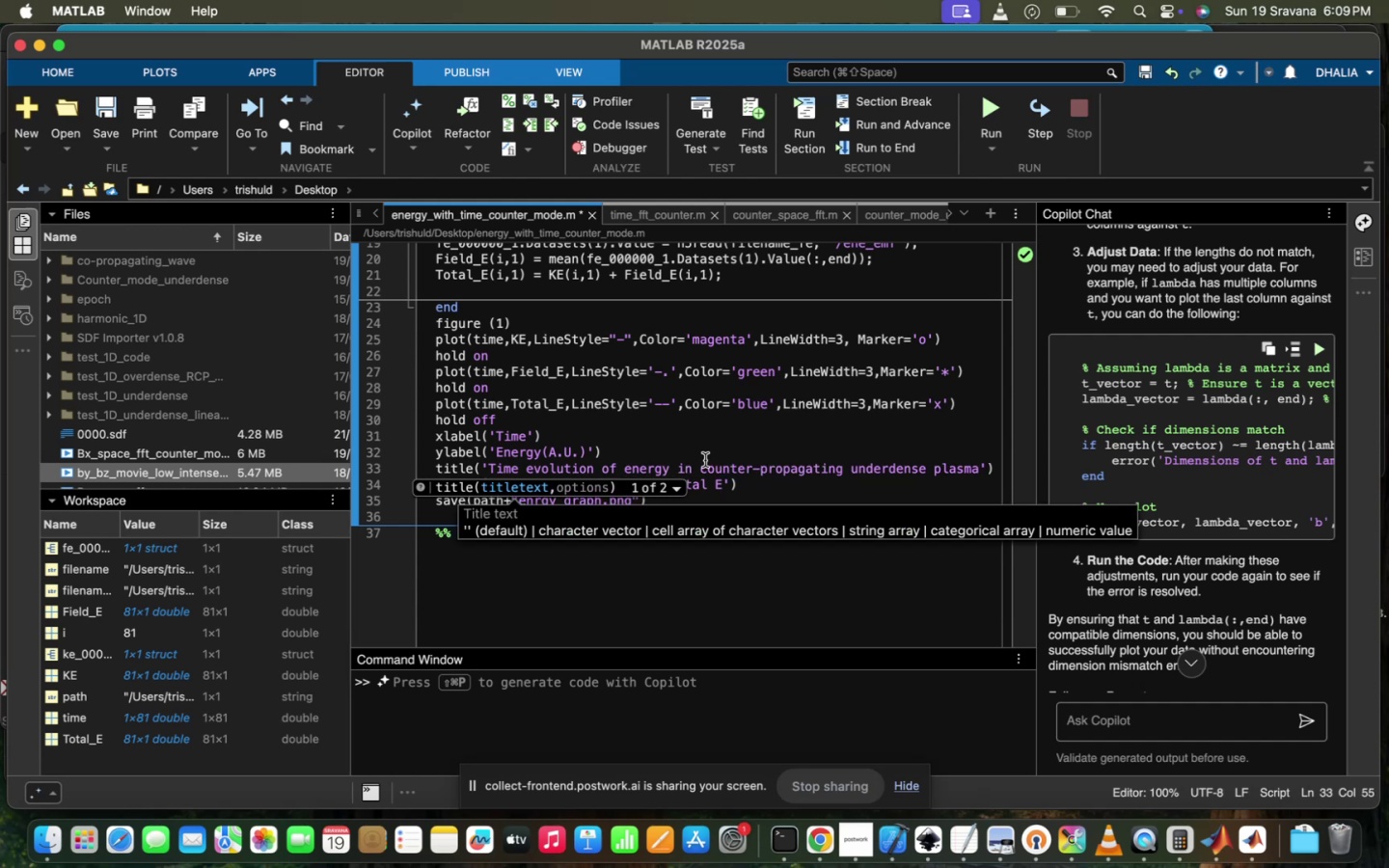 
left_click([752, 437])
 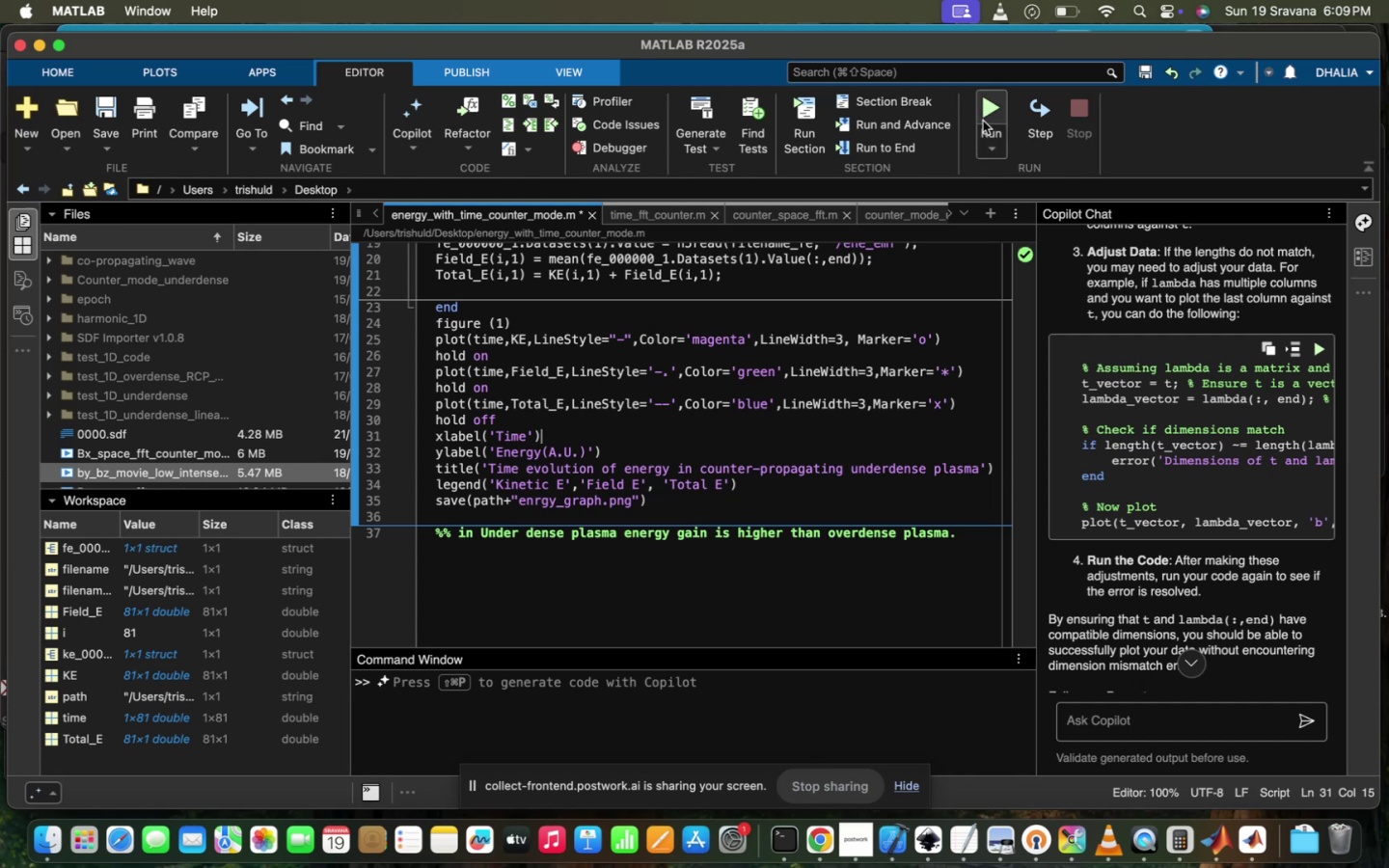 
left_click([979, 114])
 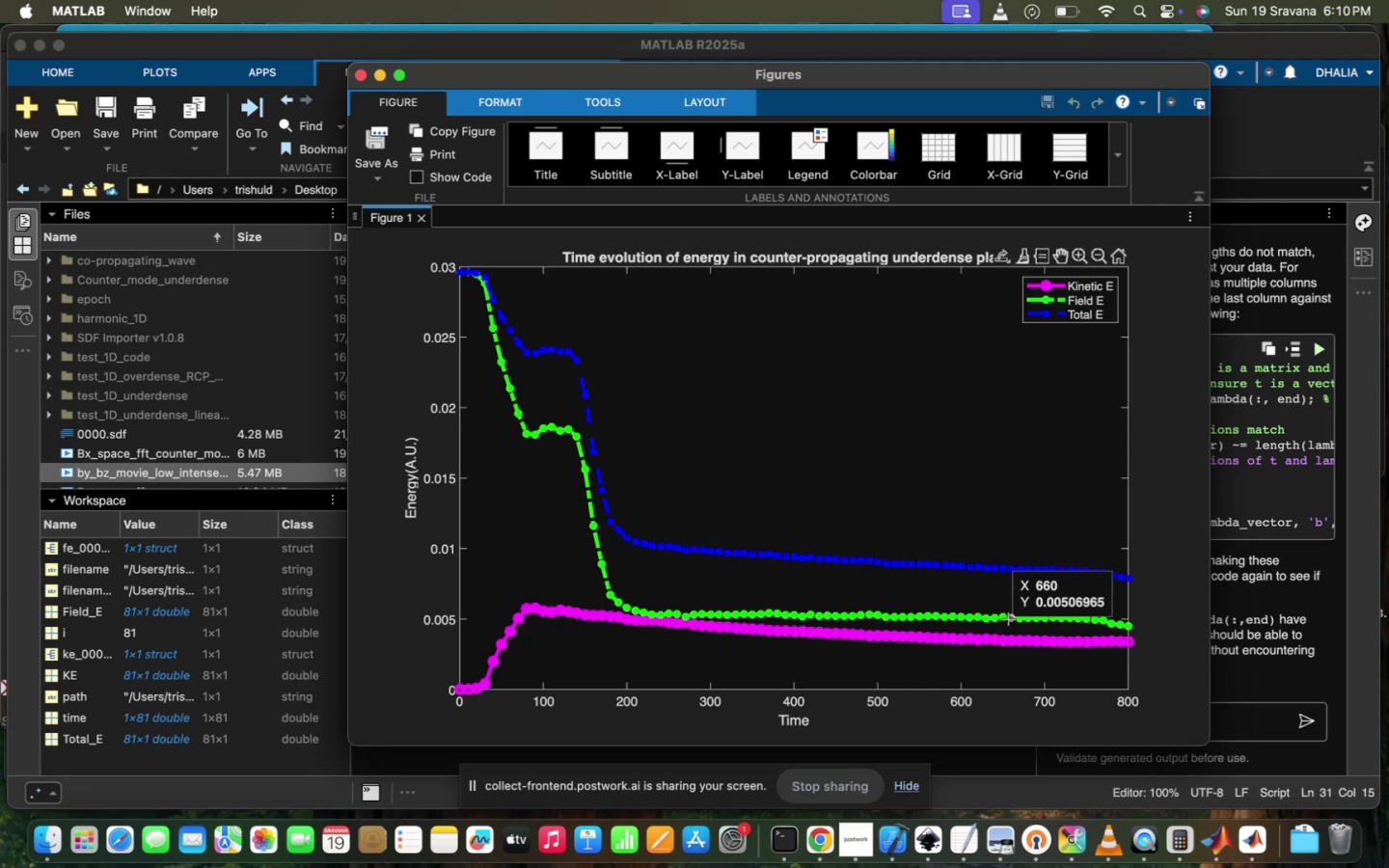 
wait(41.55)
 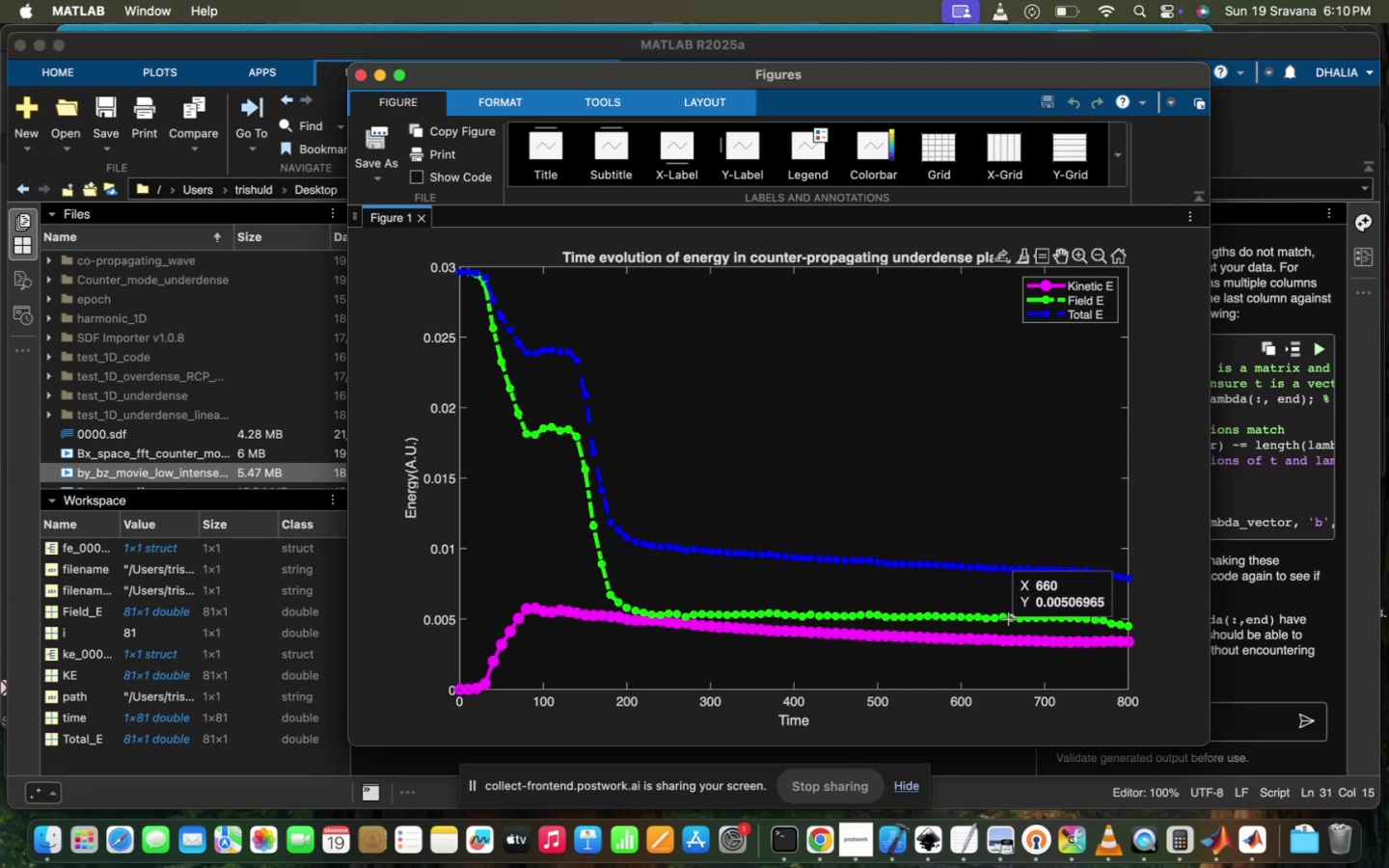 
scroll: coordinate [1008, 618], scroll_direction: down, amount: 4.0
 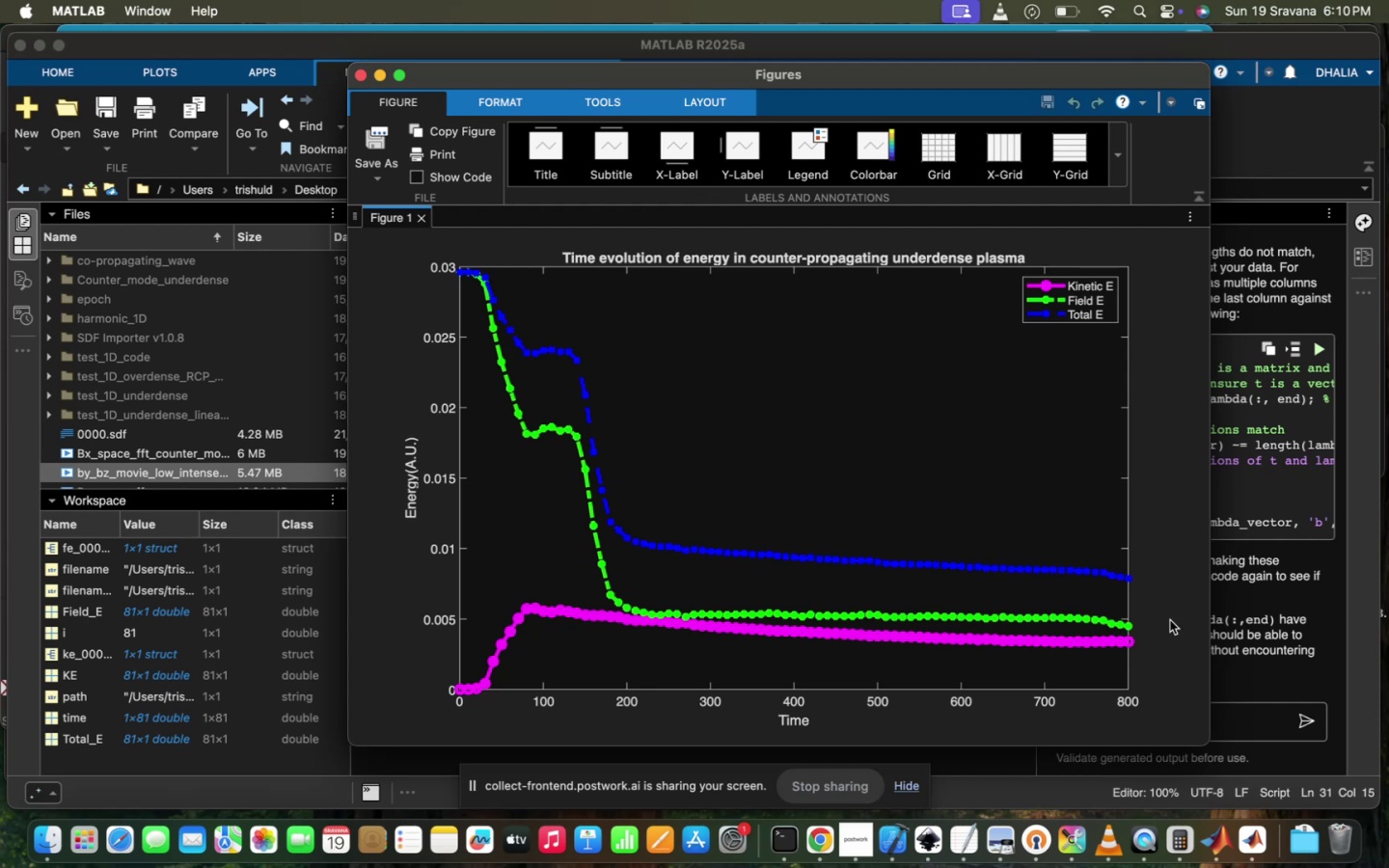 
wait(5.67)
 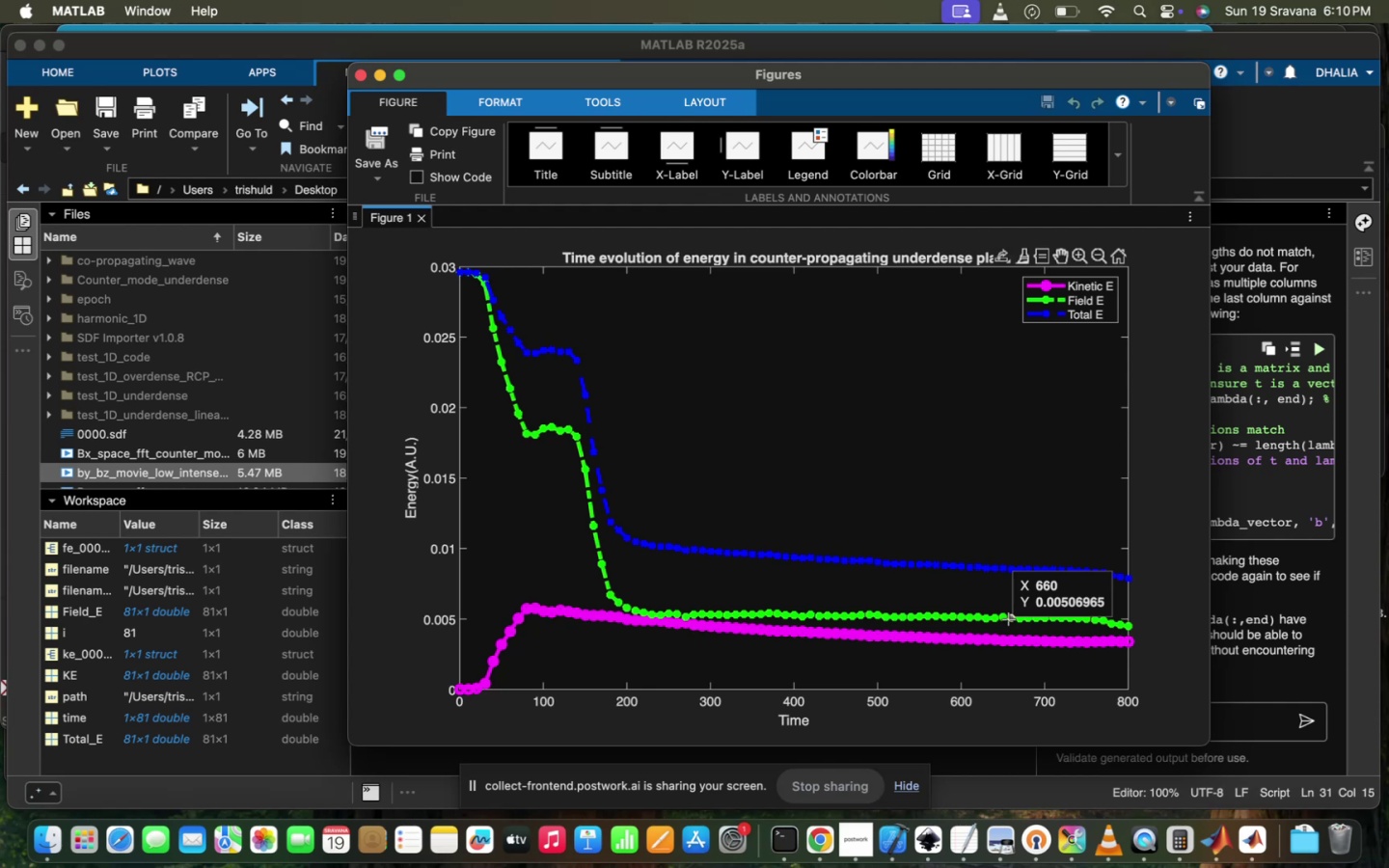 
left_click([1117, 627])
 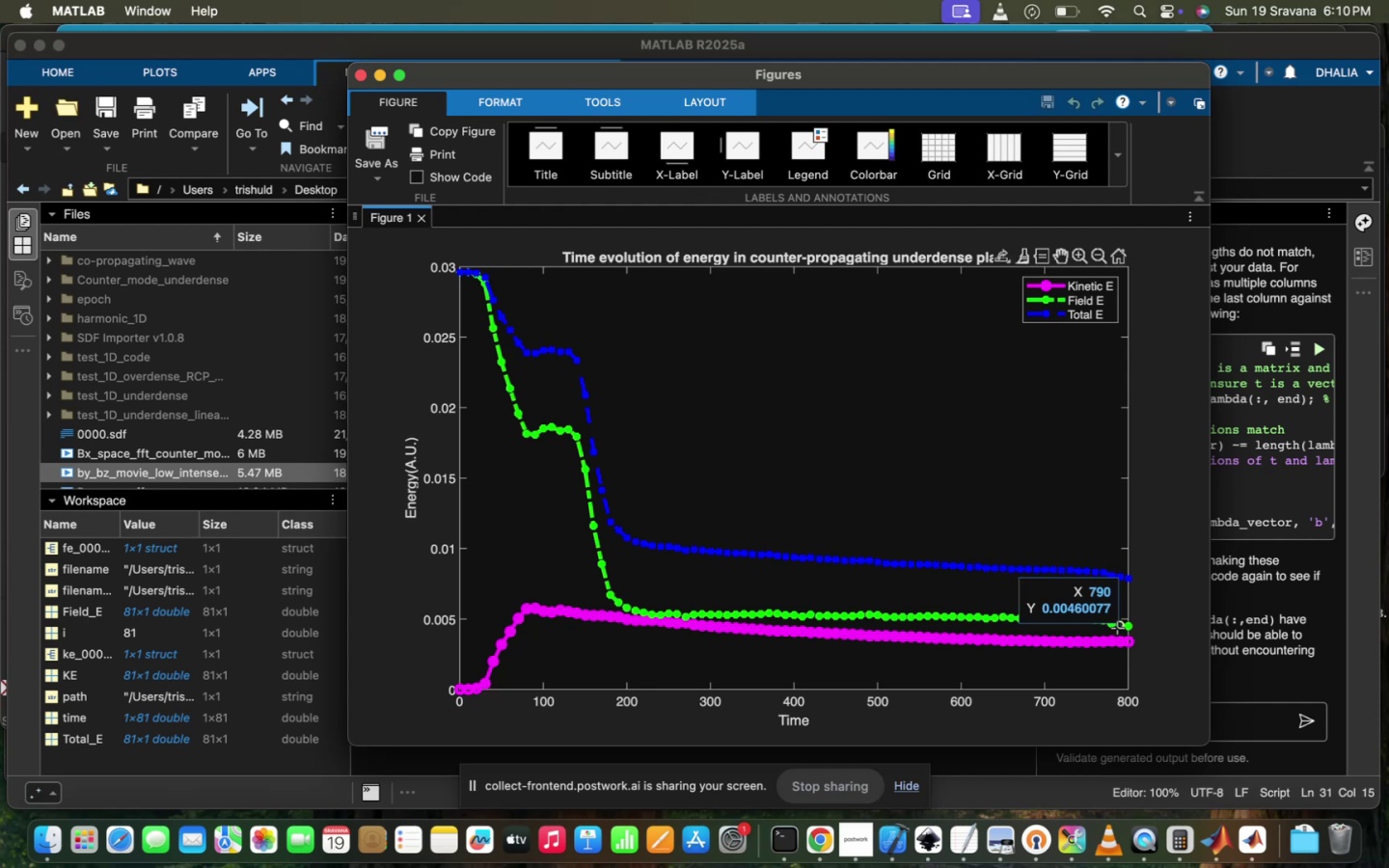 
left_click([1117, 627])
 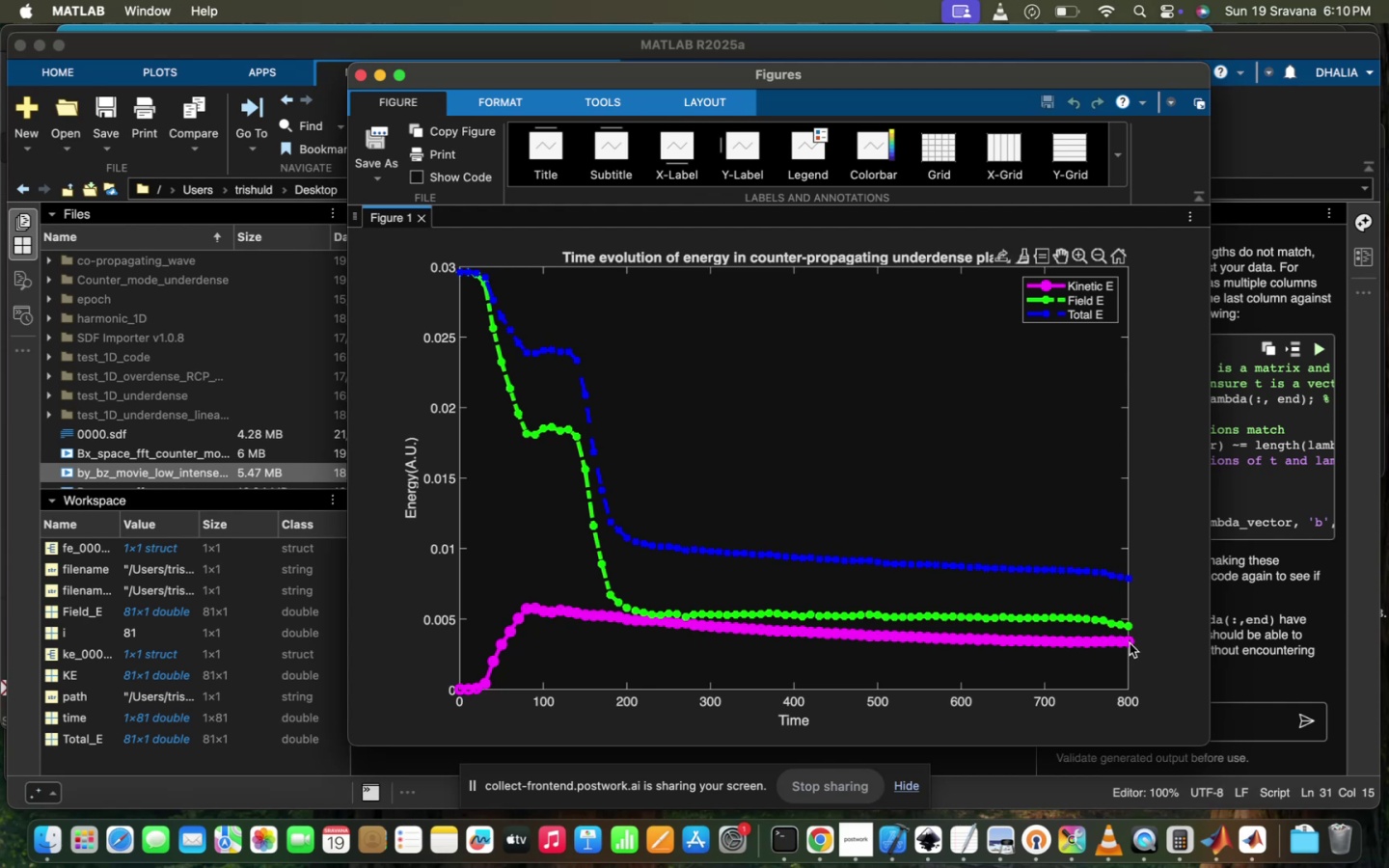 
double_click([1131, 639])
 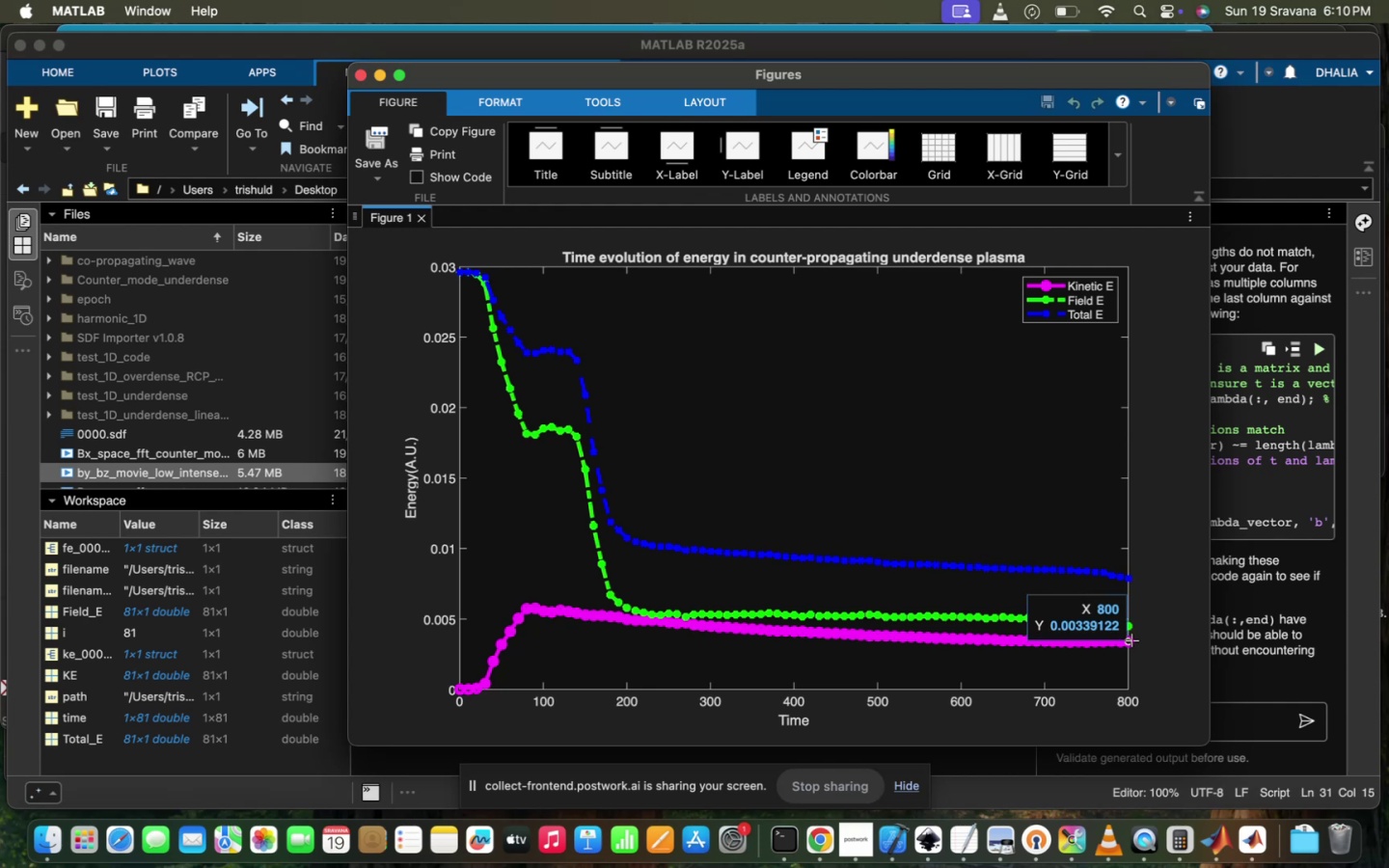 
left_click([1131, 639])
 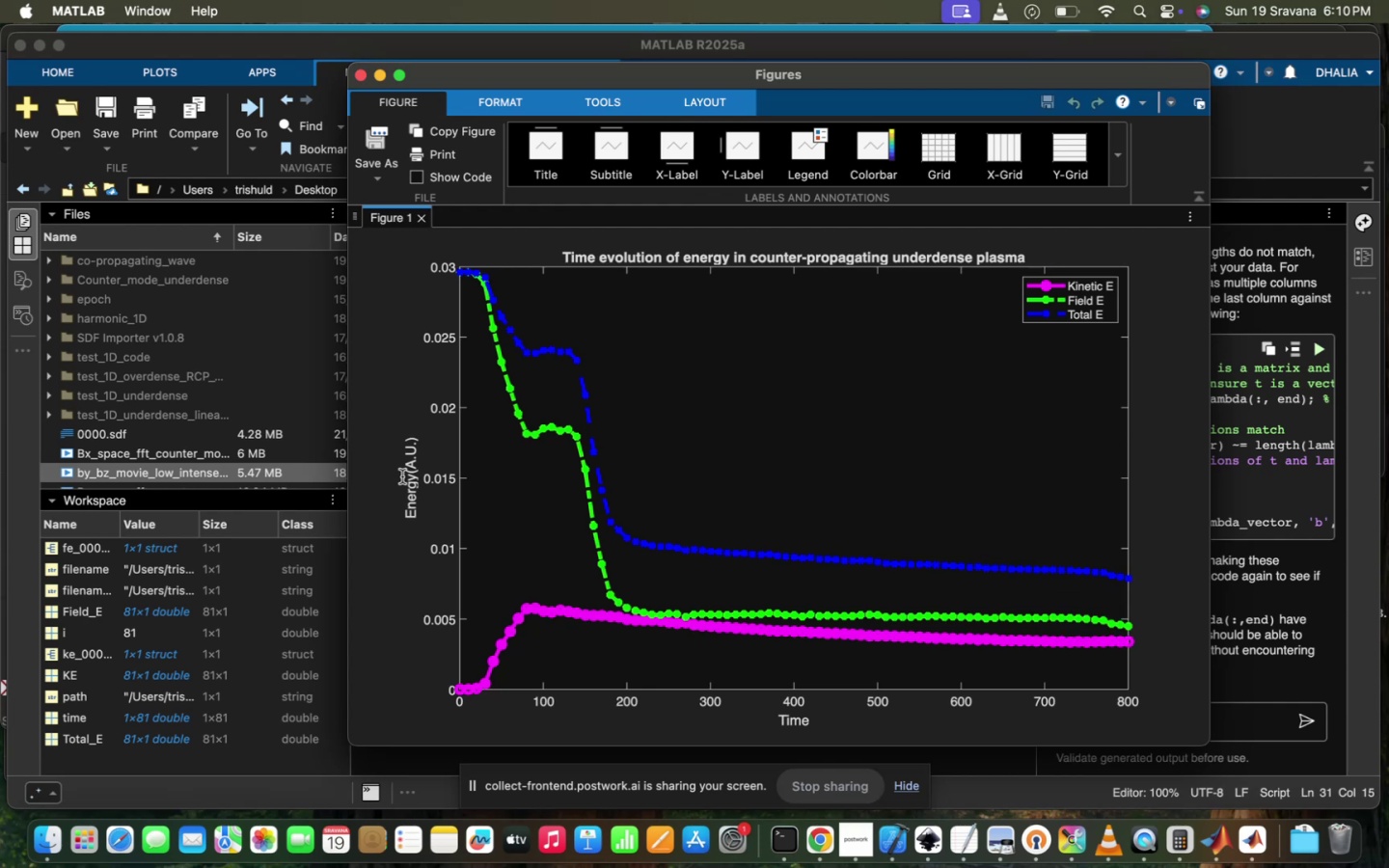 
left_click([304, 496])
 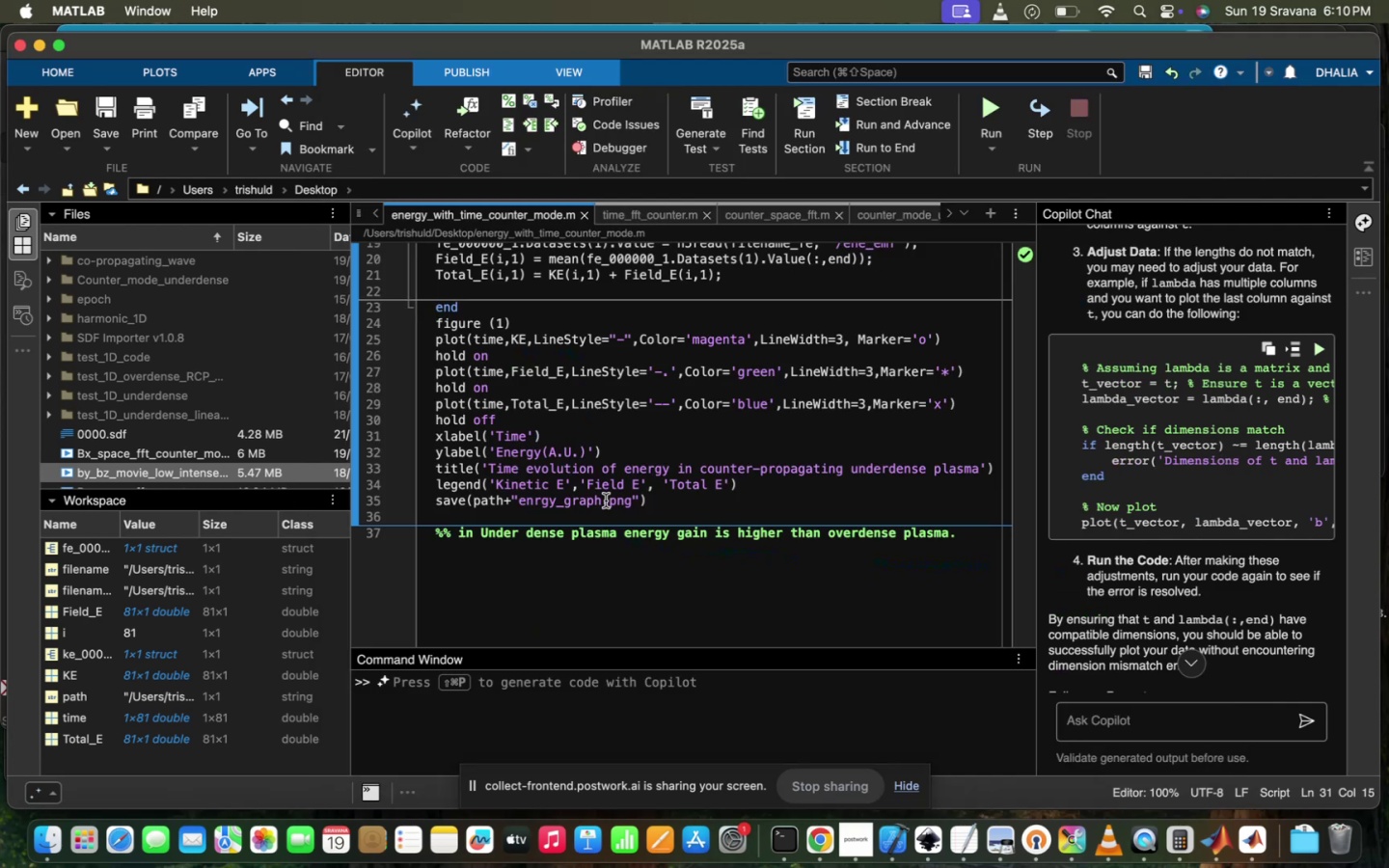 
scroll: coordinate [606, 501], scroll_direction: up, amount: 30.0
 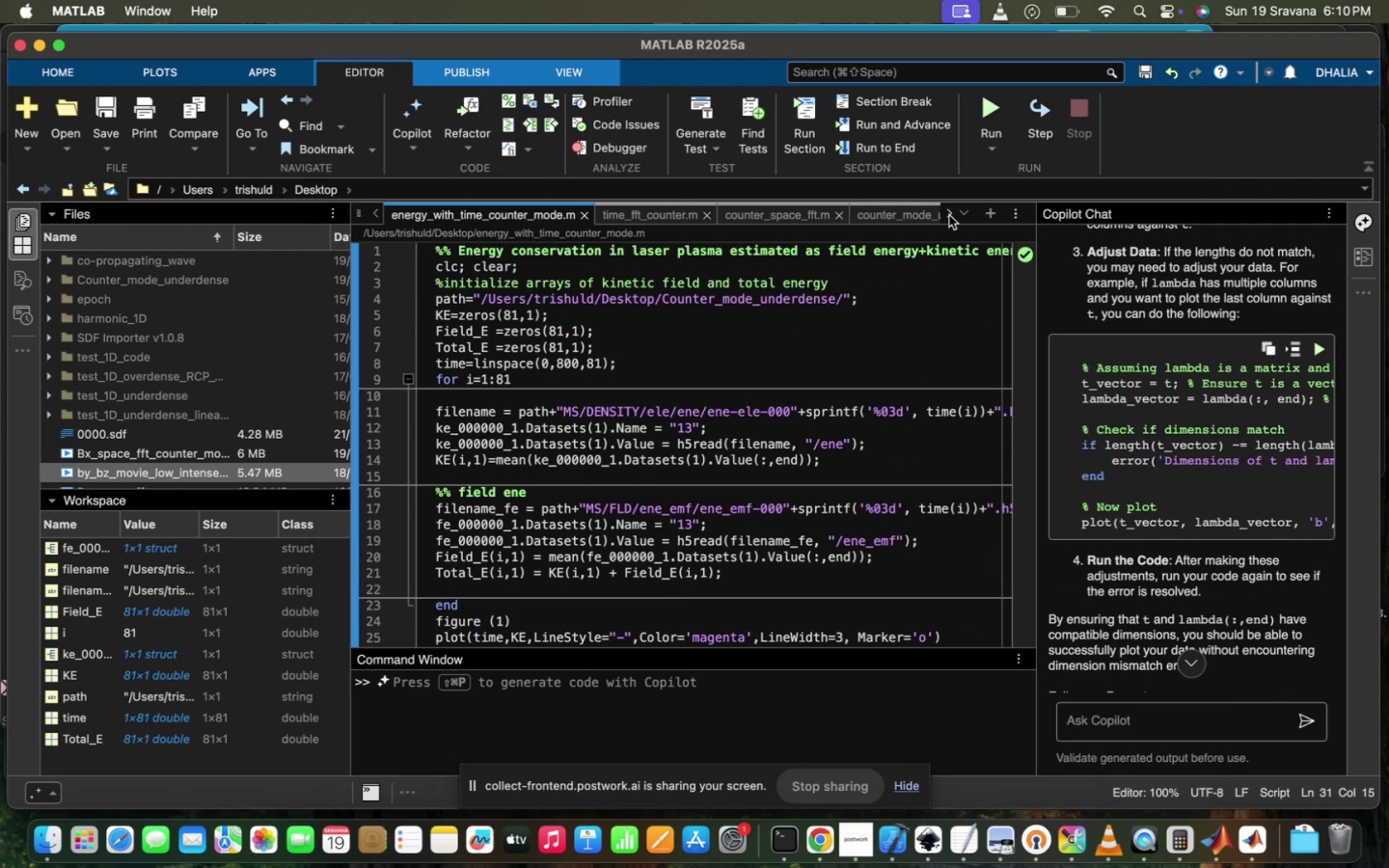 
double_click([948, 215])
 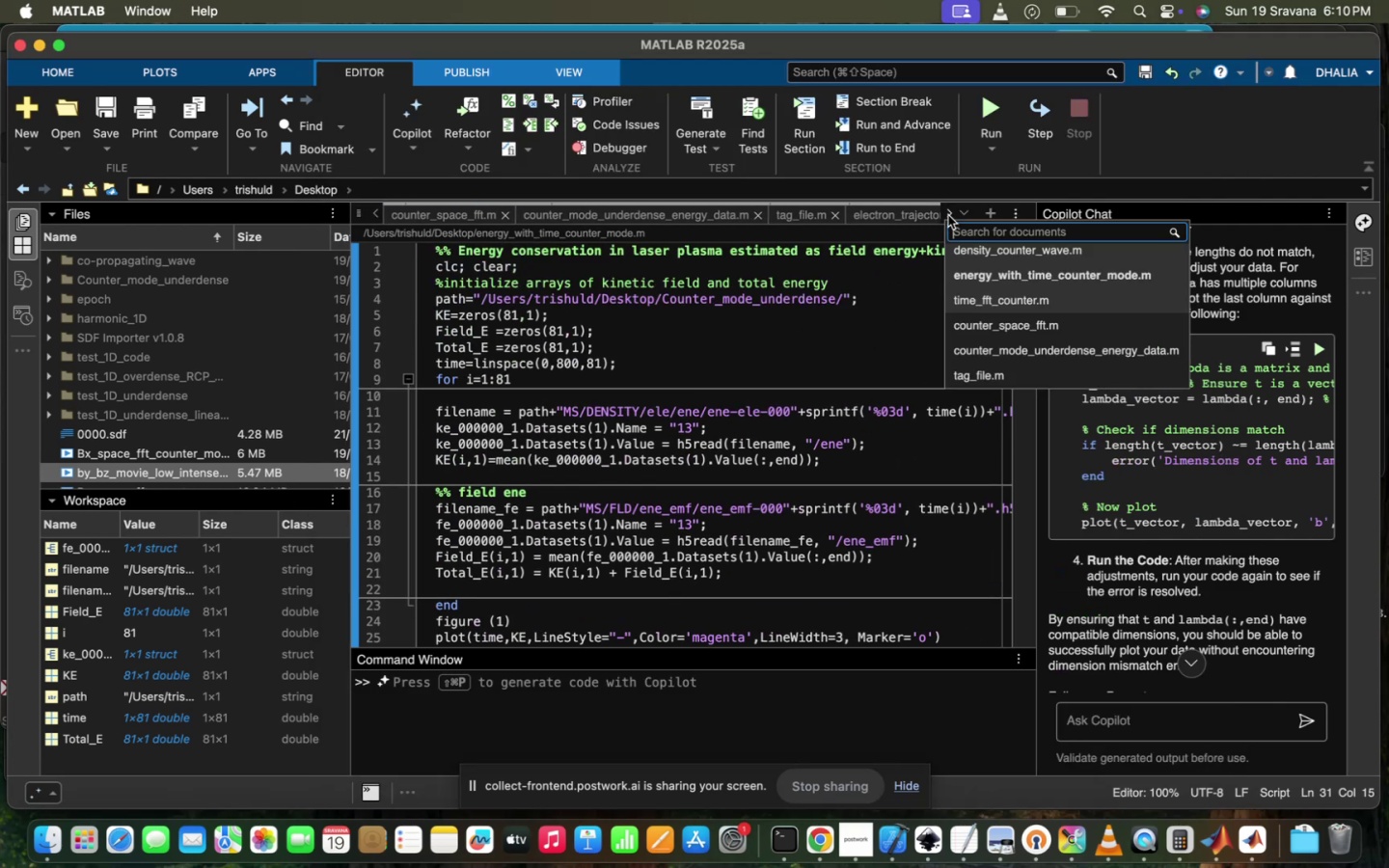 
triple_click([948, 215])
 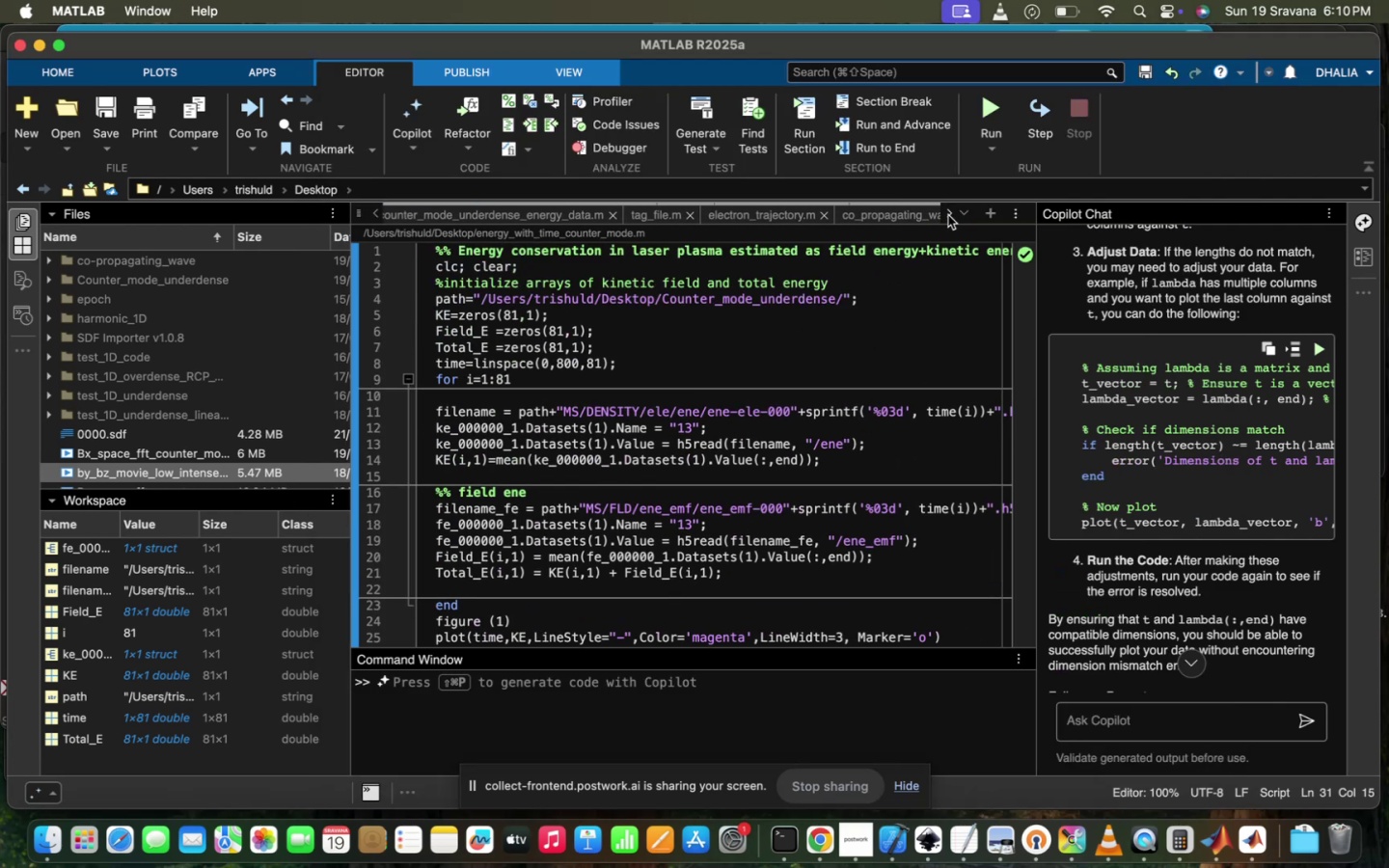 
left_click([948, 215])
 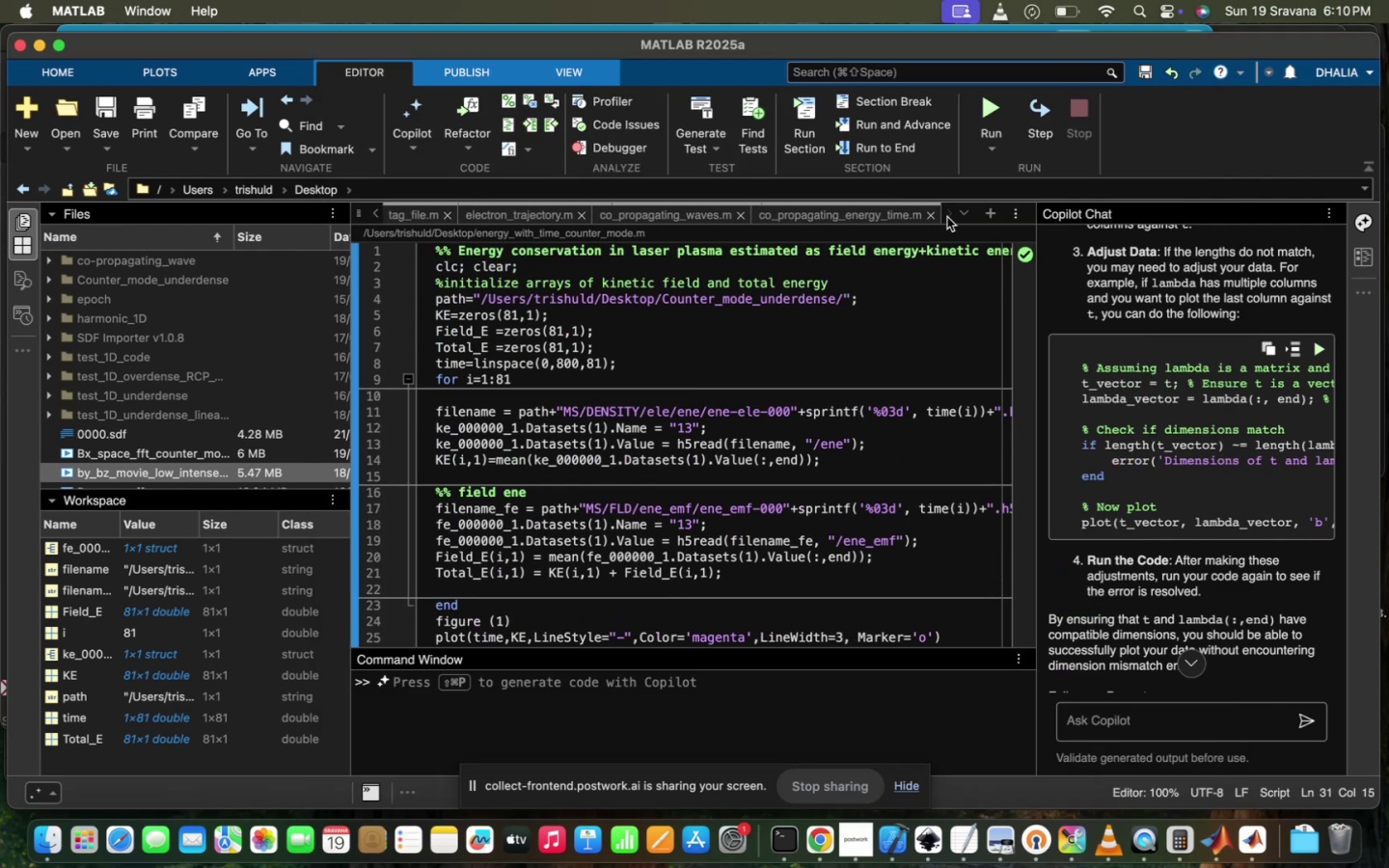 
left_click([947, 216])
 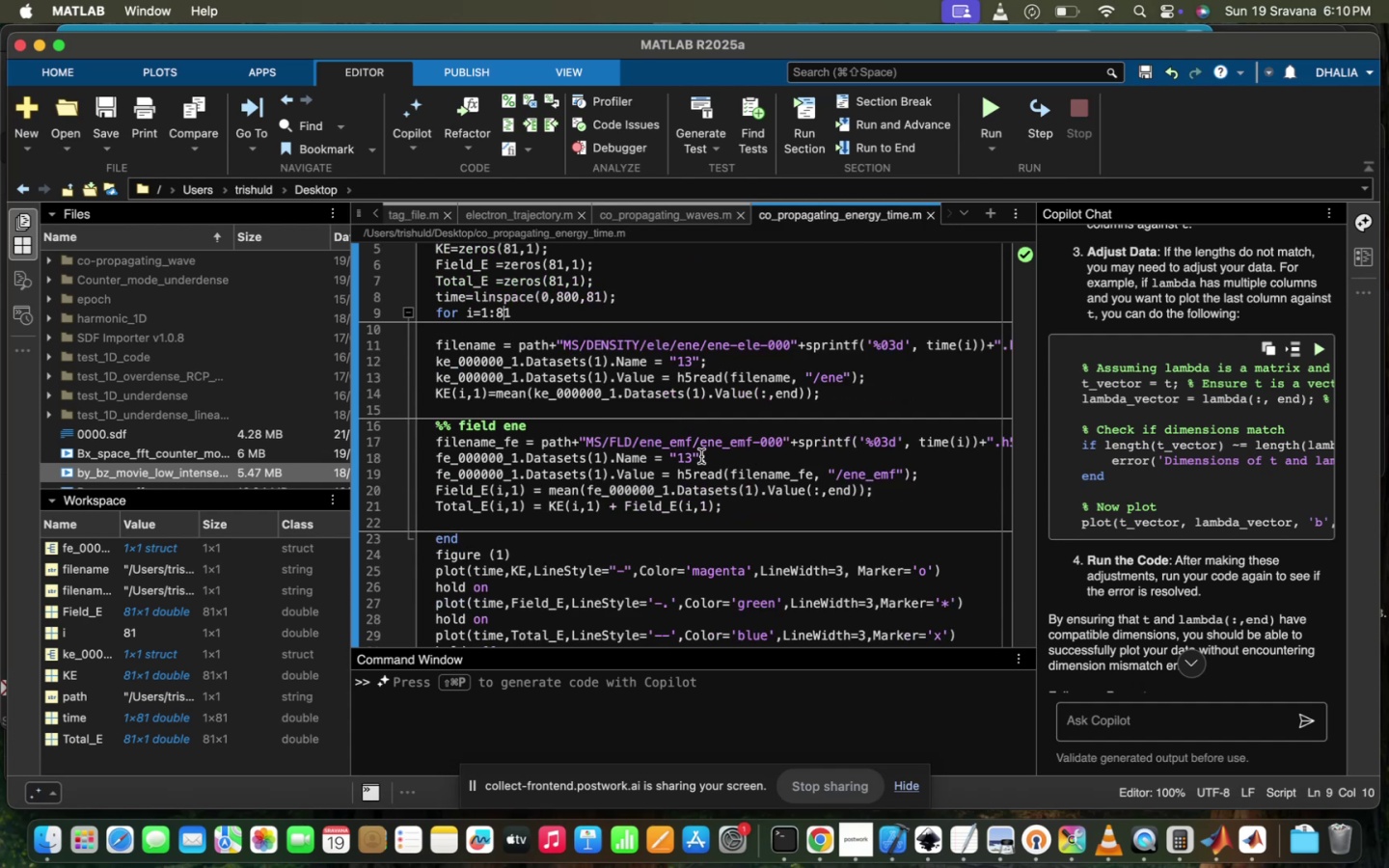 
scroll: coordinate [651, 554], scroll_direction: down, amount: 34.0
 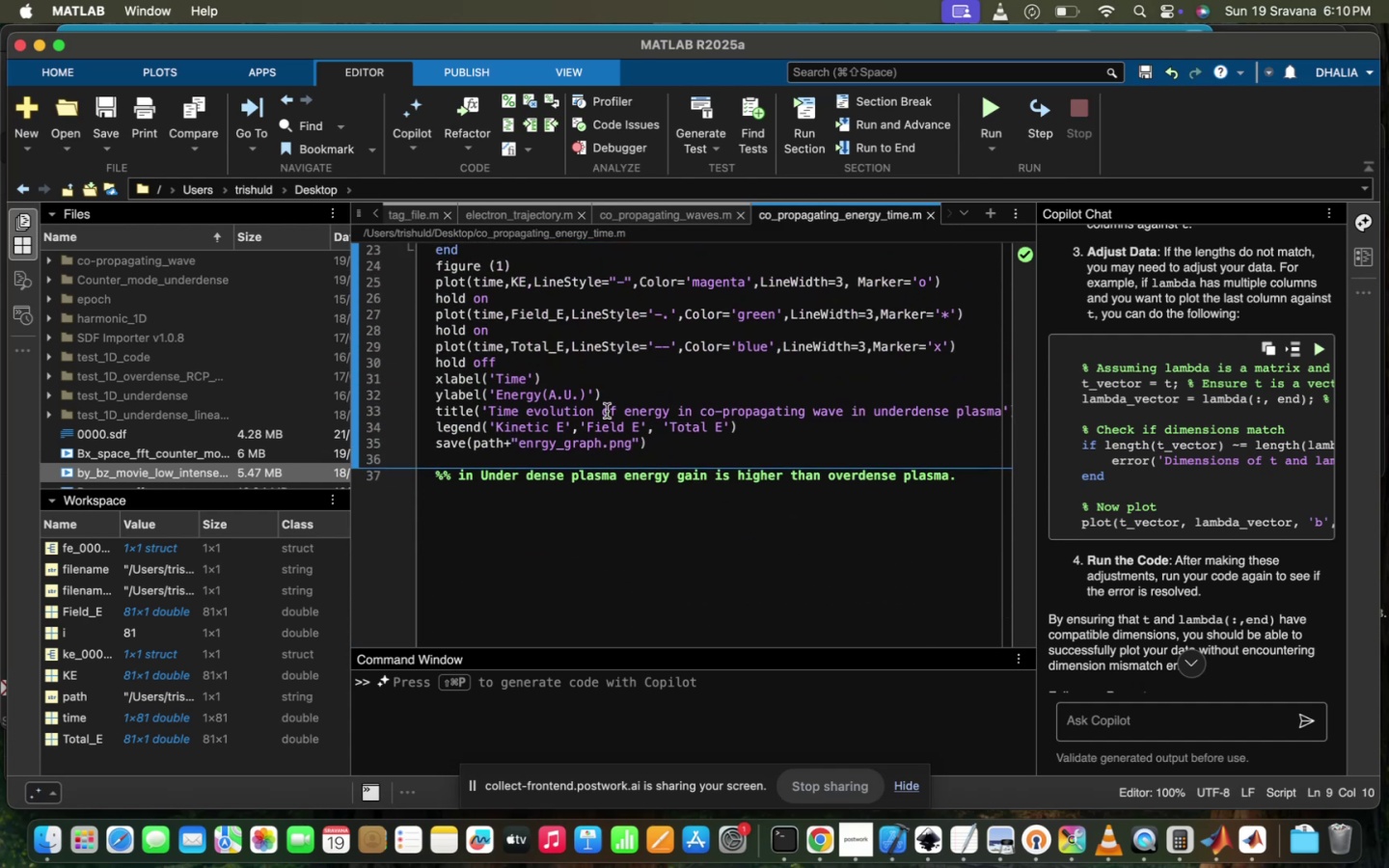 
scroll: coordinate [563, 371], scroll_direction: up, amount: 9.0
 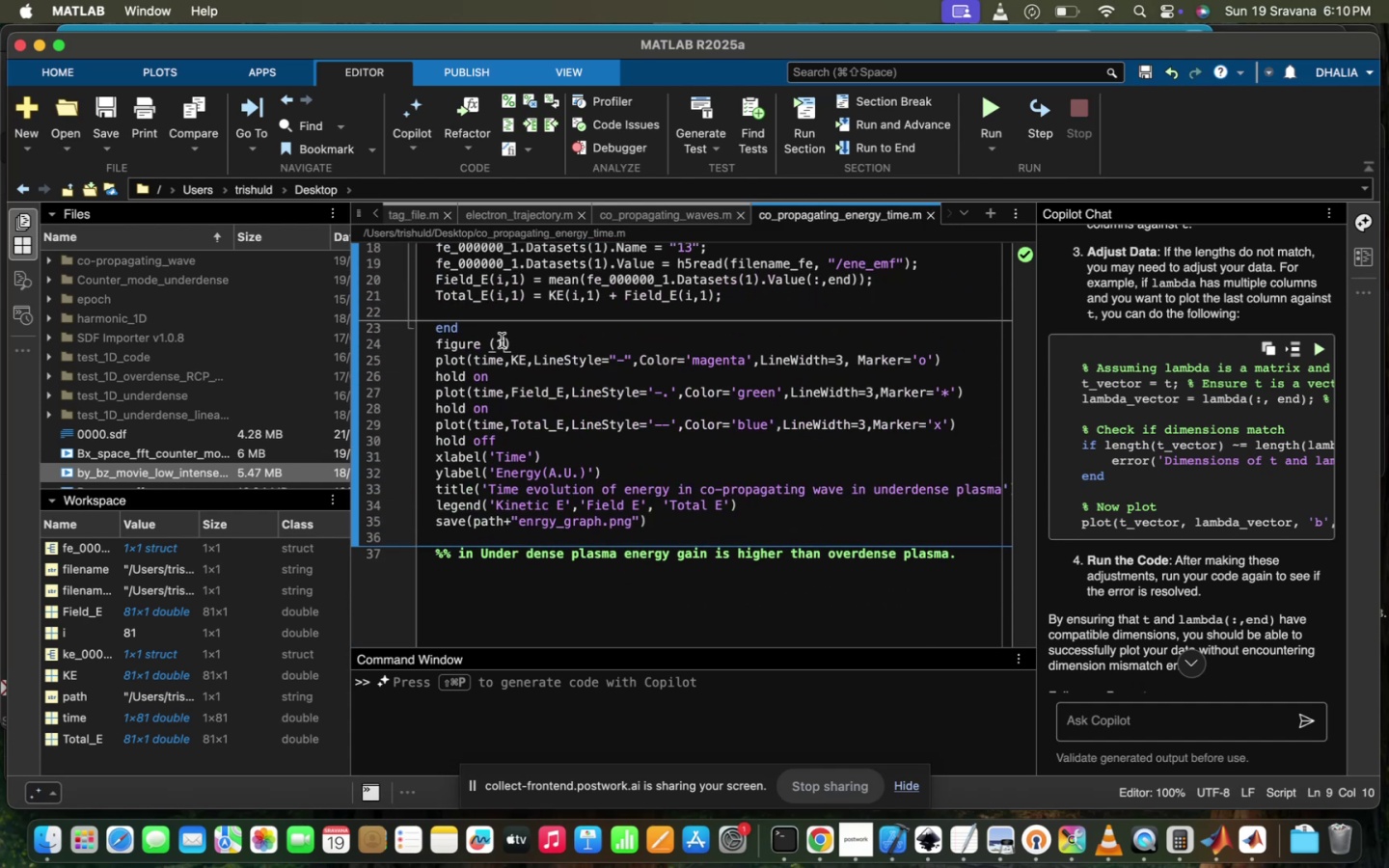 
key(Backspace)
 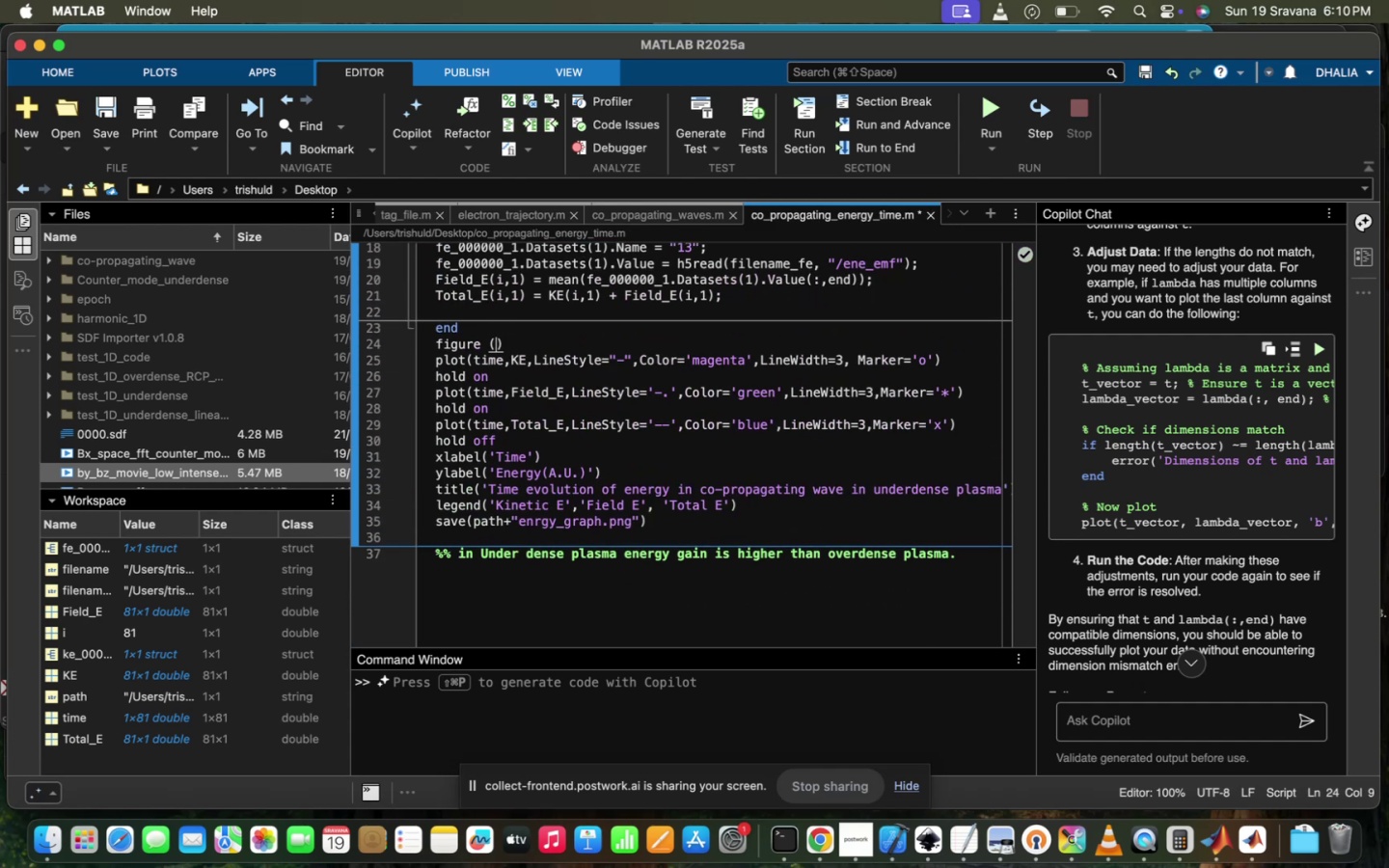 
key(2)
 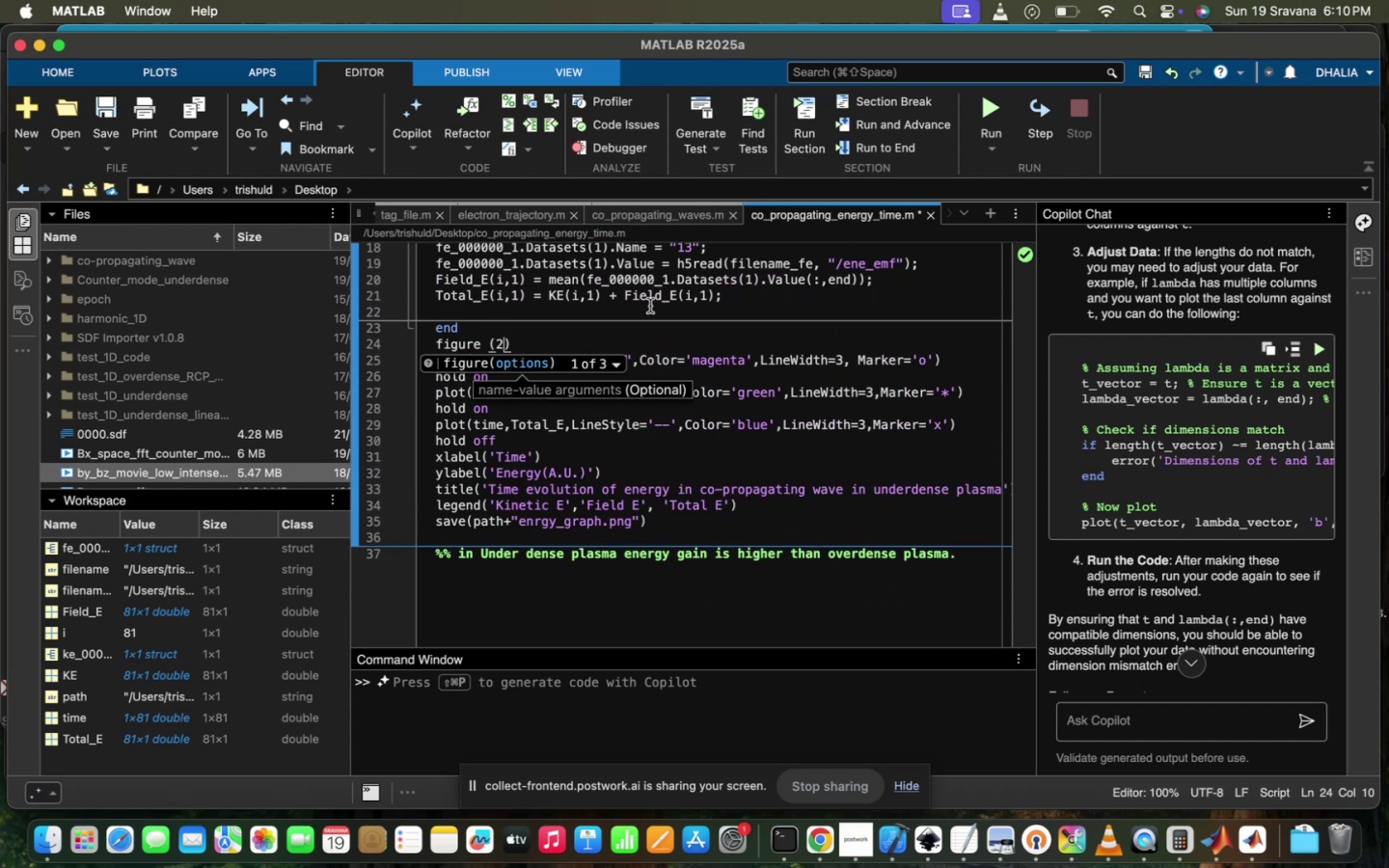 
left_click([650, 306])
 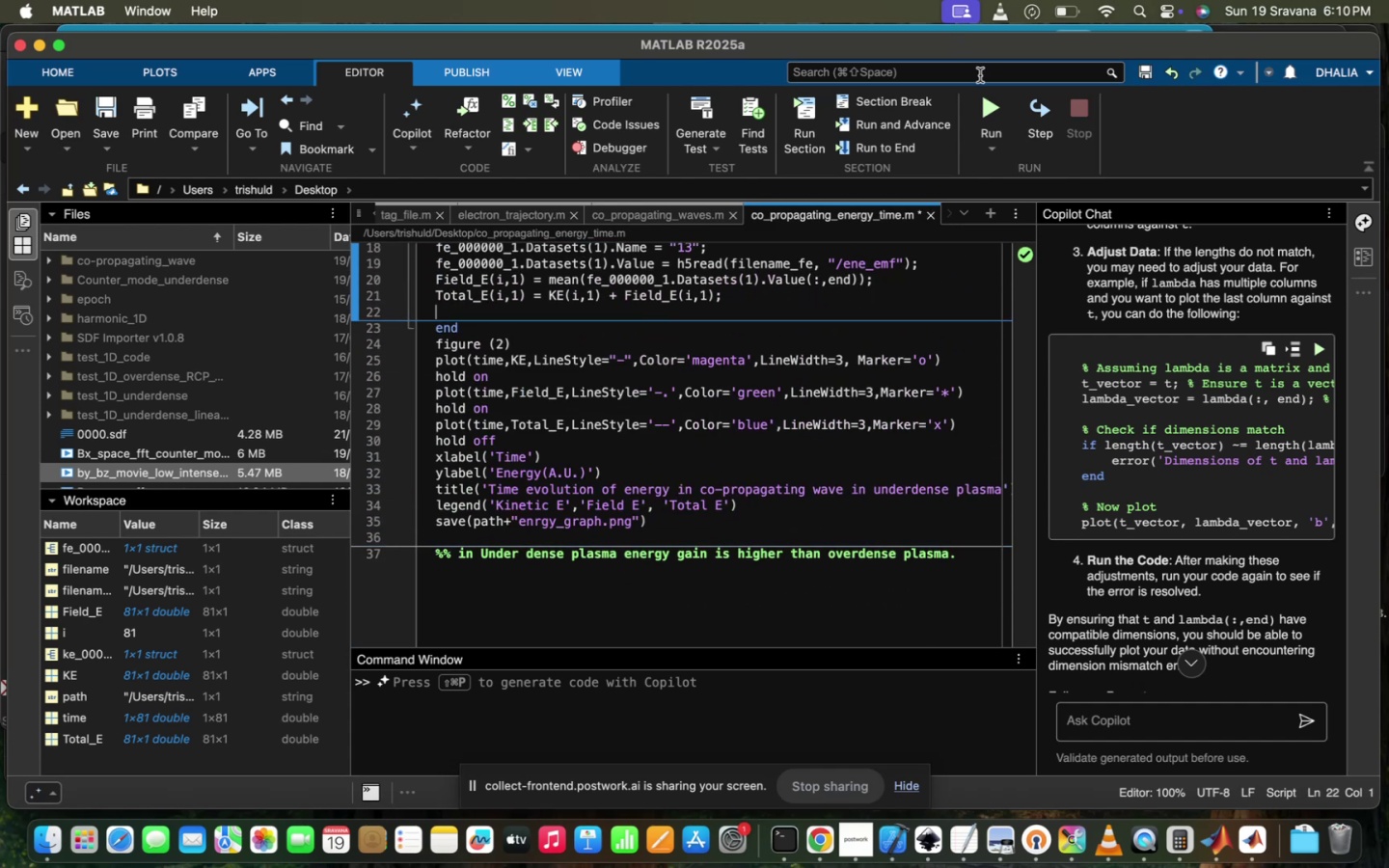 
left_click([990, 104])
 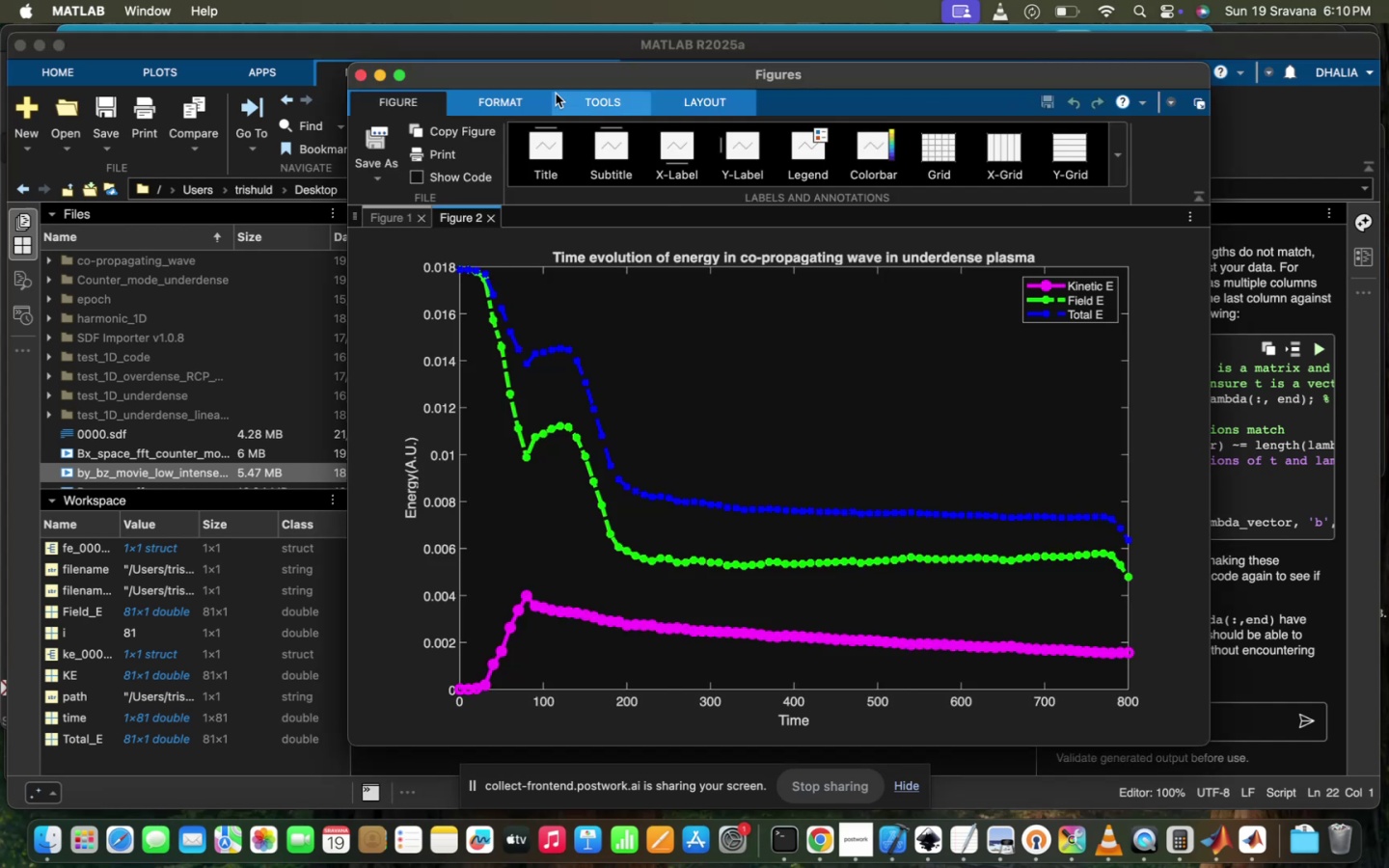 
left_click([399, 224])
 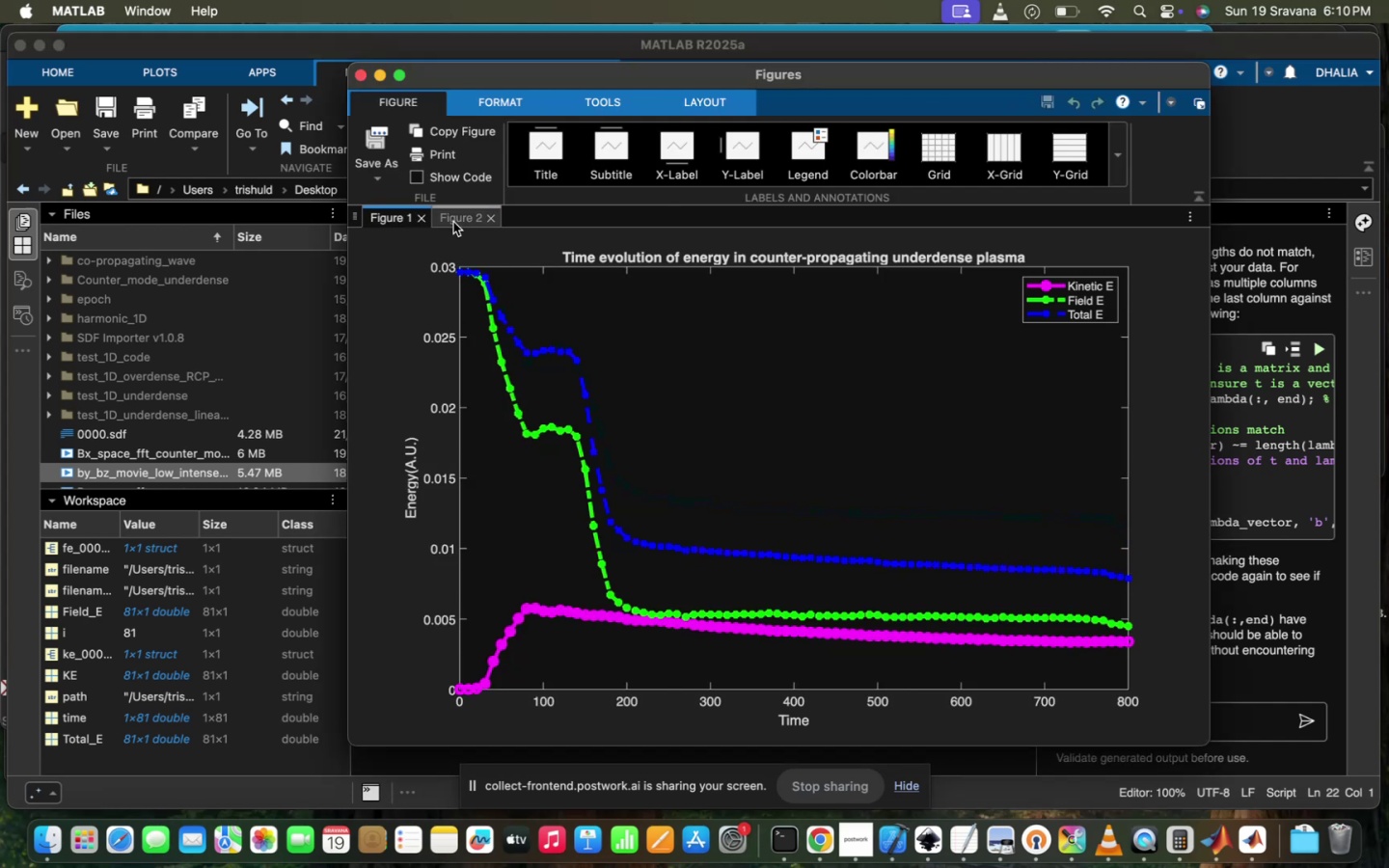 
left_click([453, 222])
 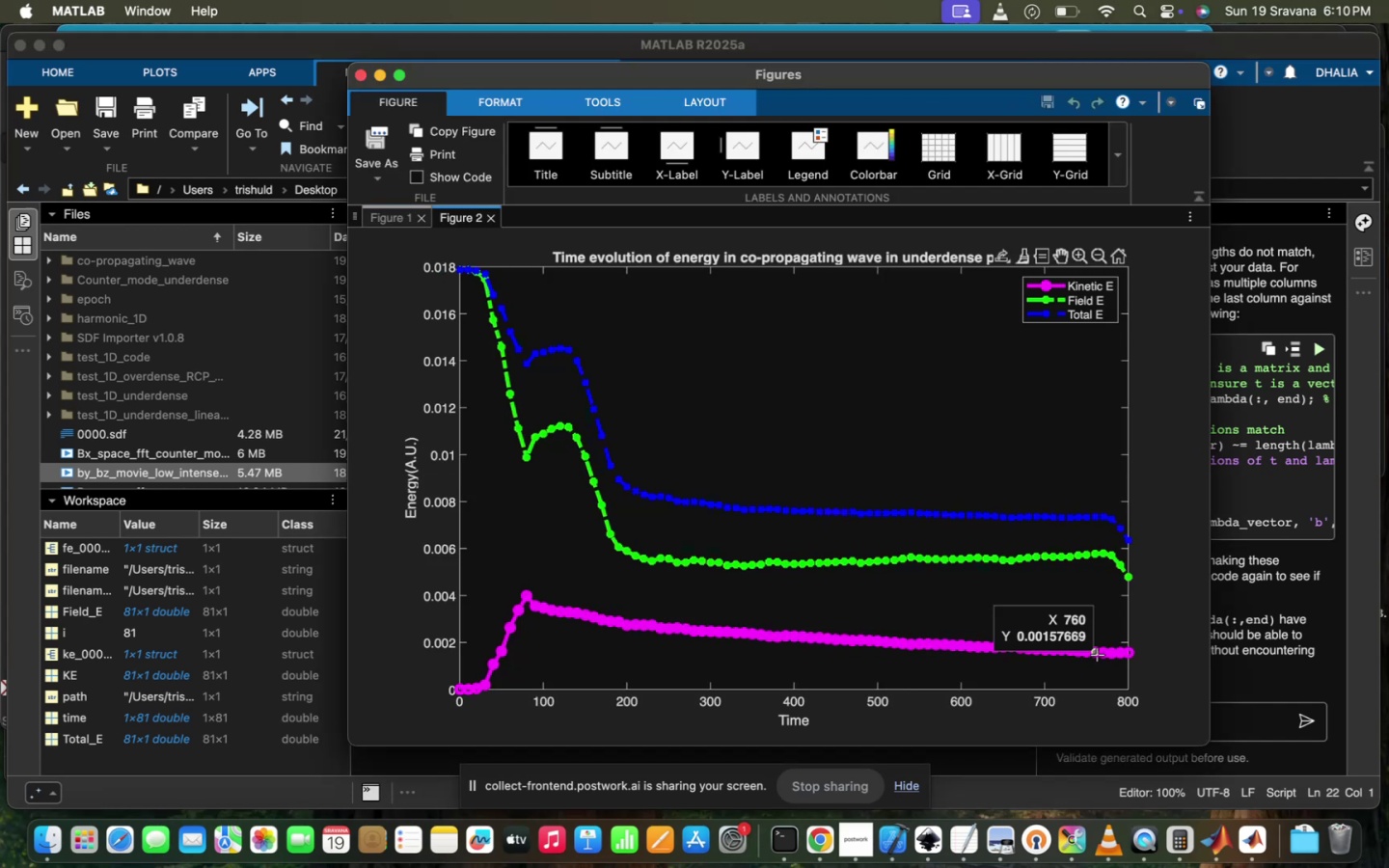 
left_click([1131, 656])
 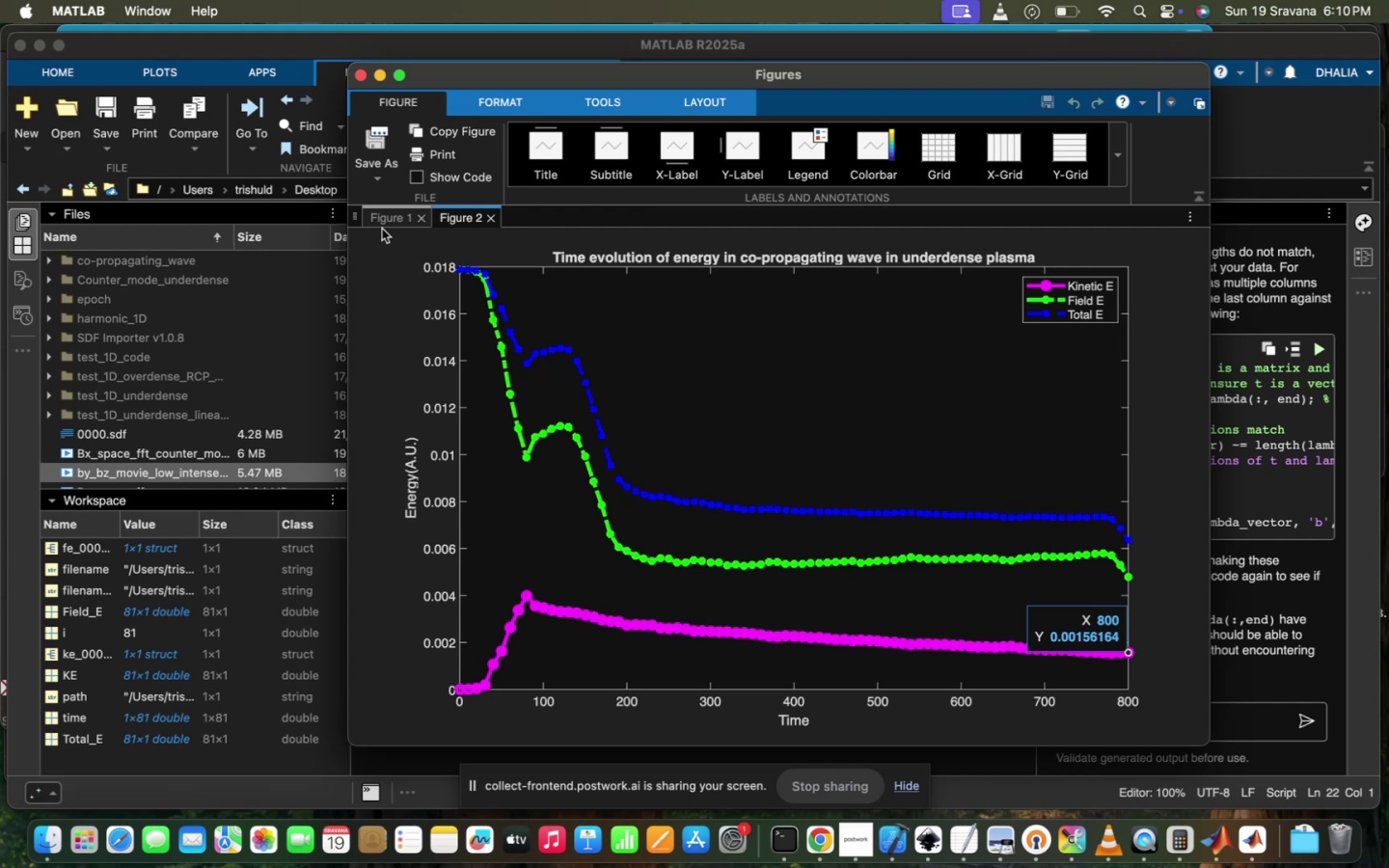 
left_click([384, 222])
 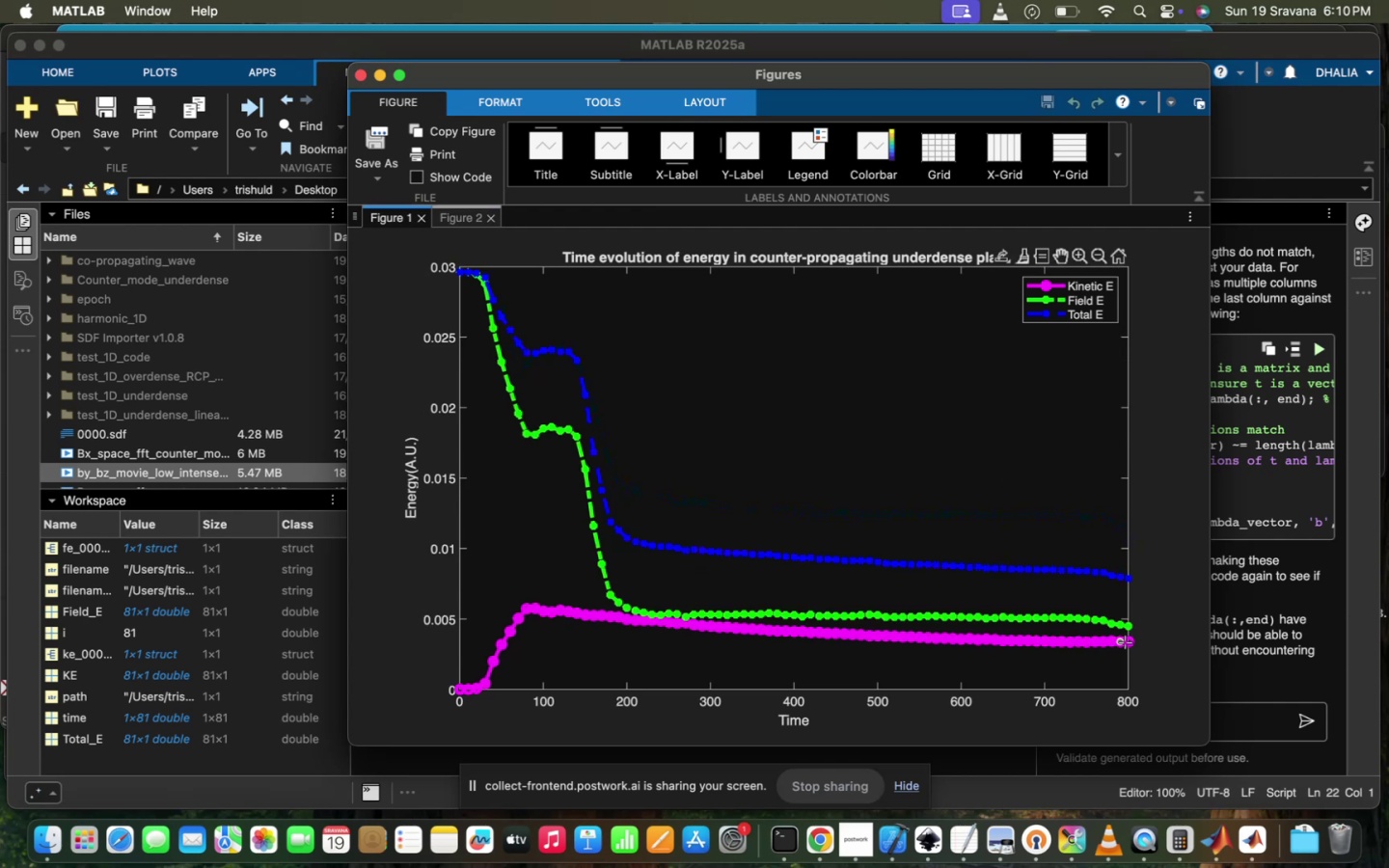 
left_click([1130, 641])
 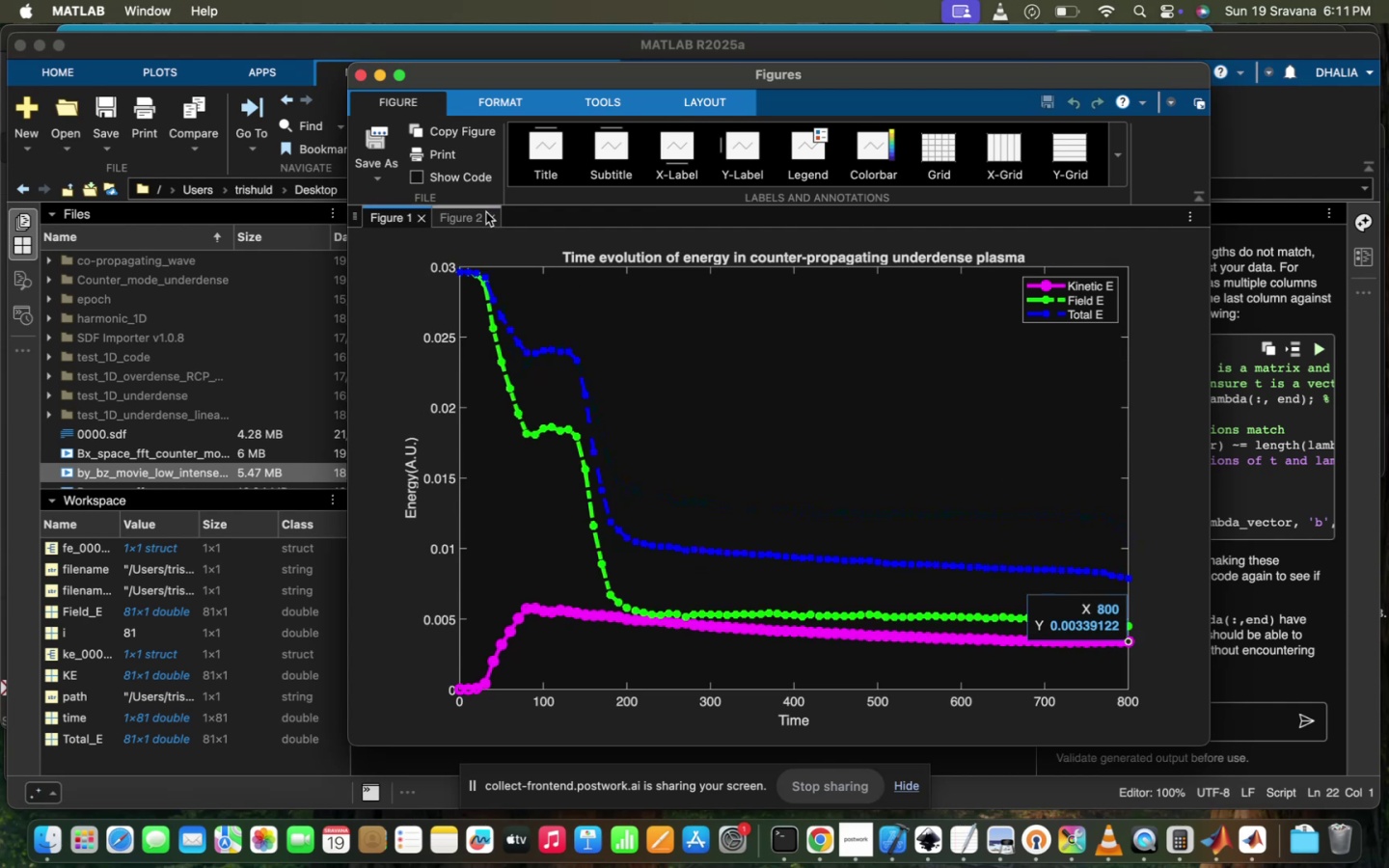 
left_click([459, 208])
 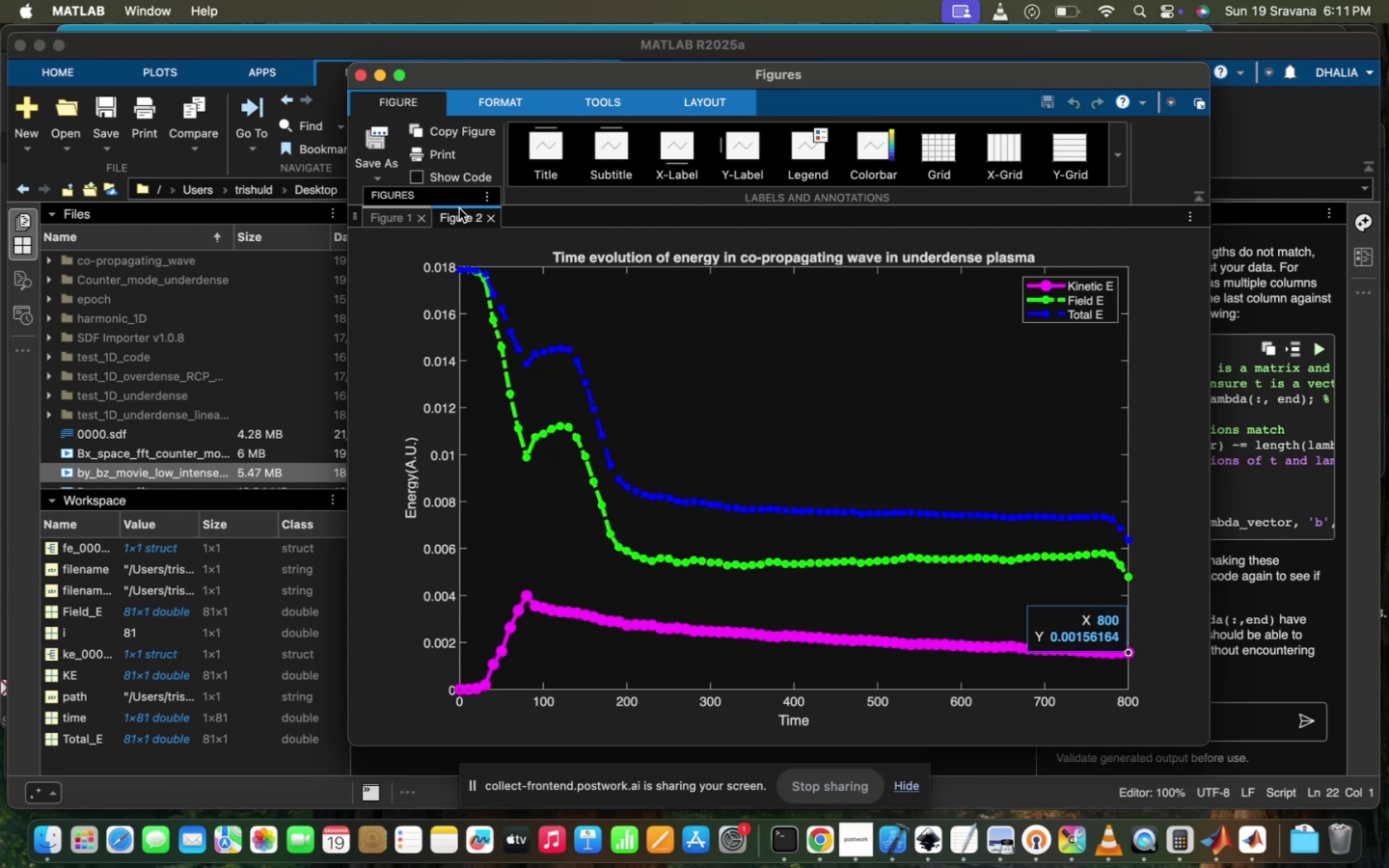 
wait(32.81)
 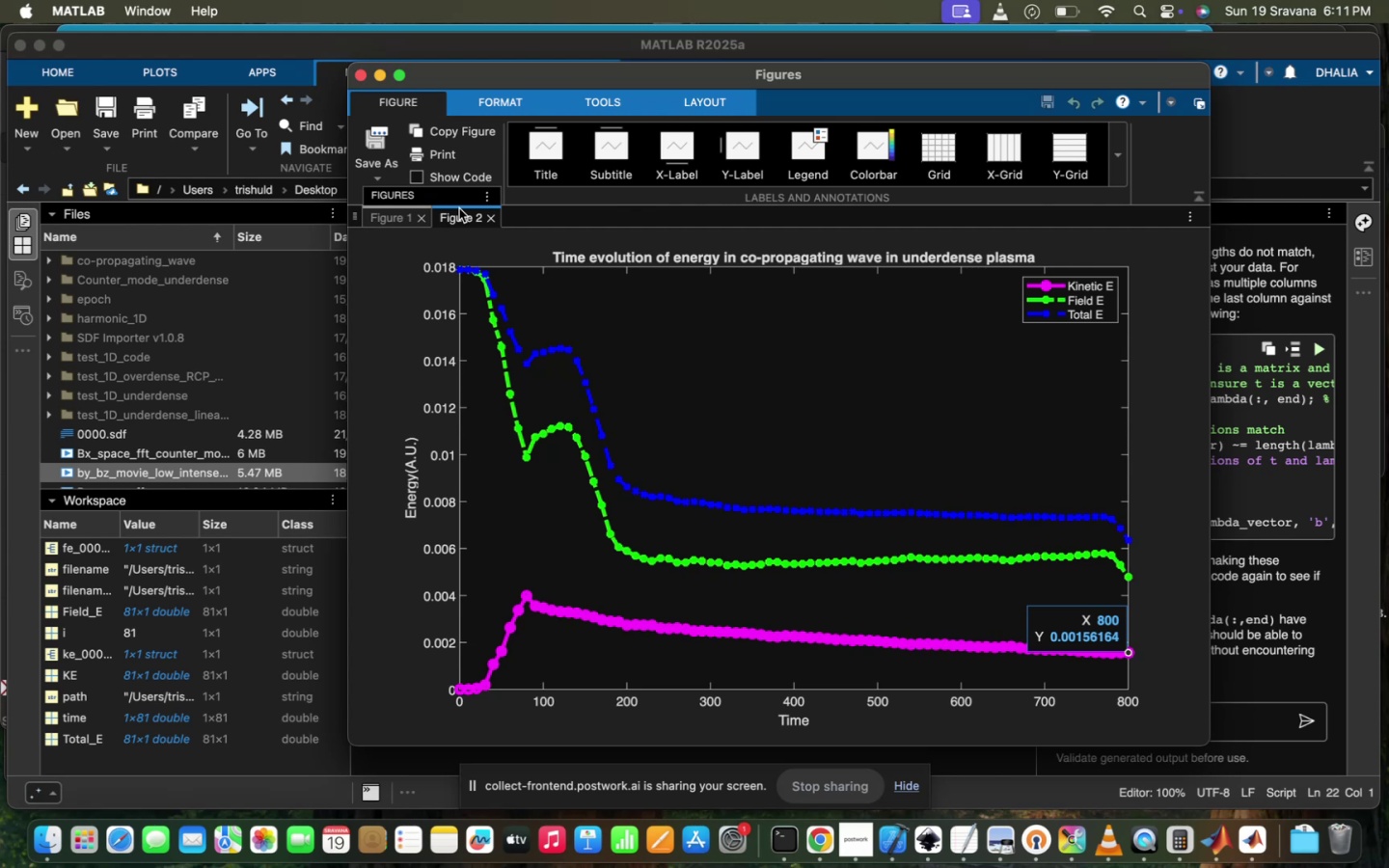 
mouse_move([551, 346])
 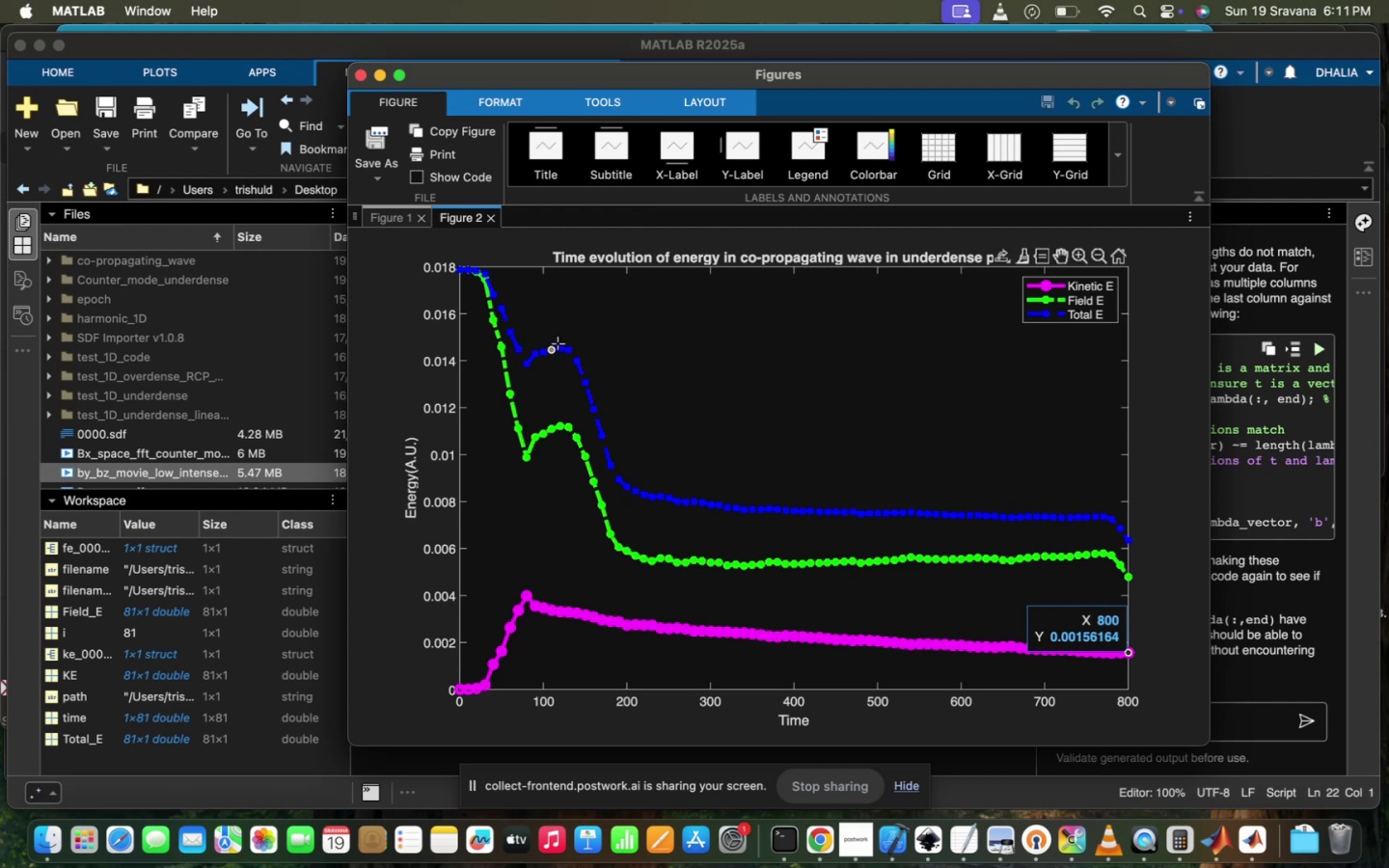 
mouse_move([571, 368])
 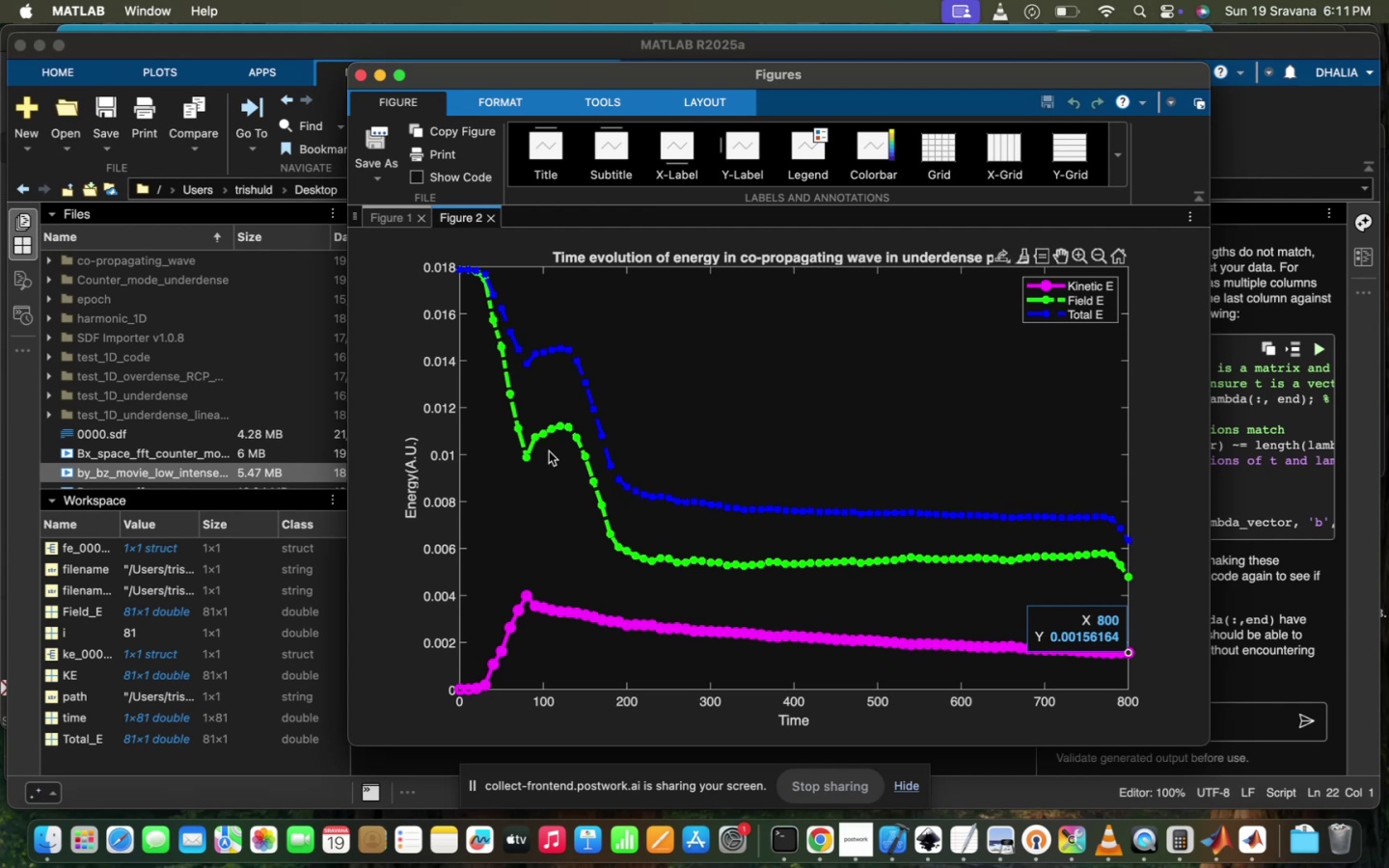 
mouse_move([563, 449])
 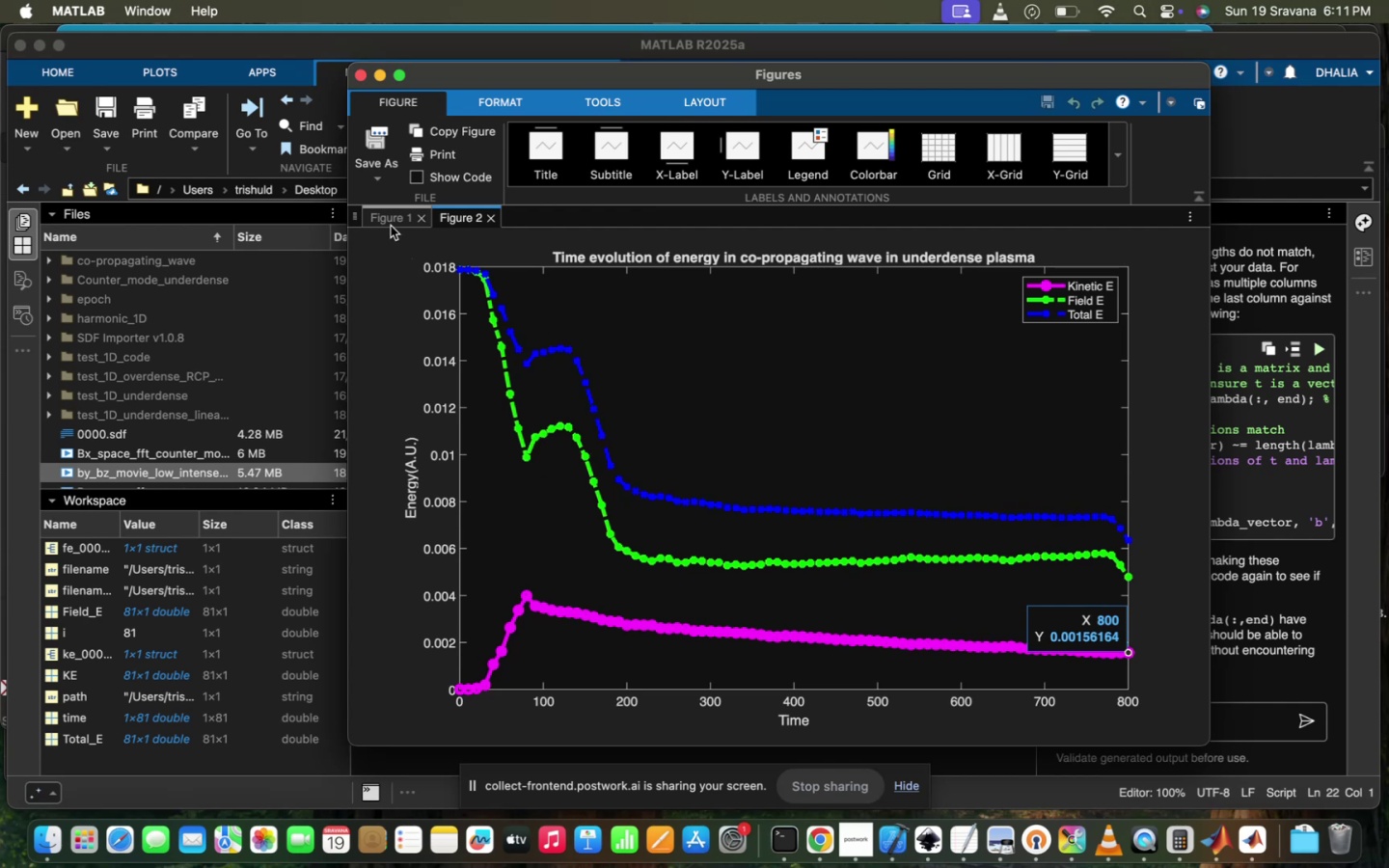 
left_click([386, 220])
 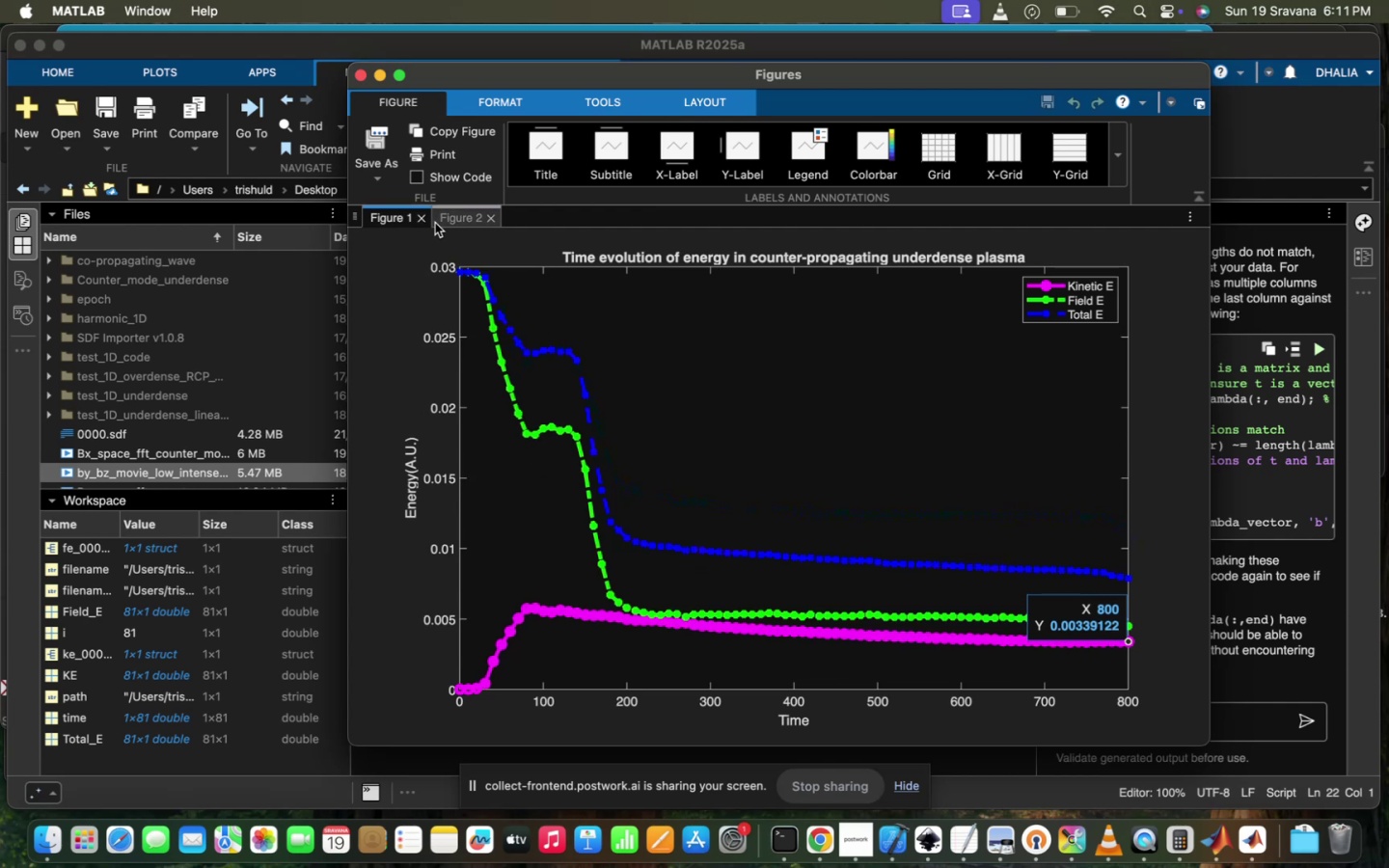 
left_click([466, 228])
 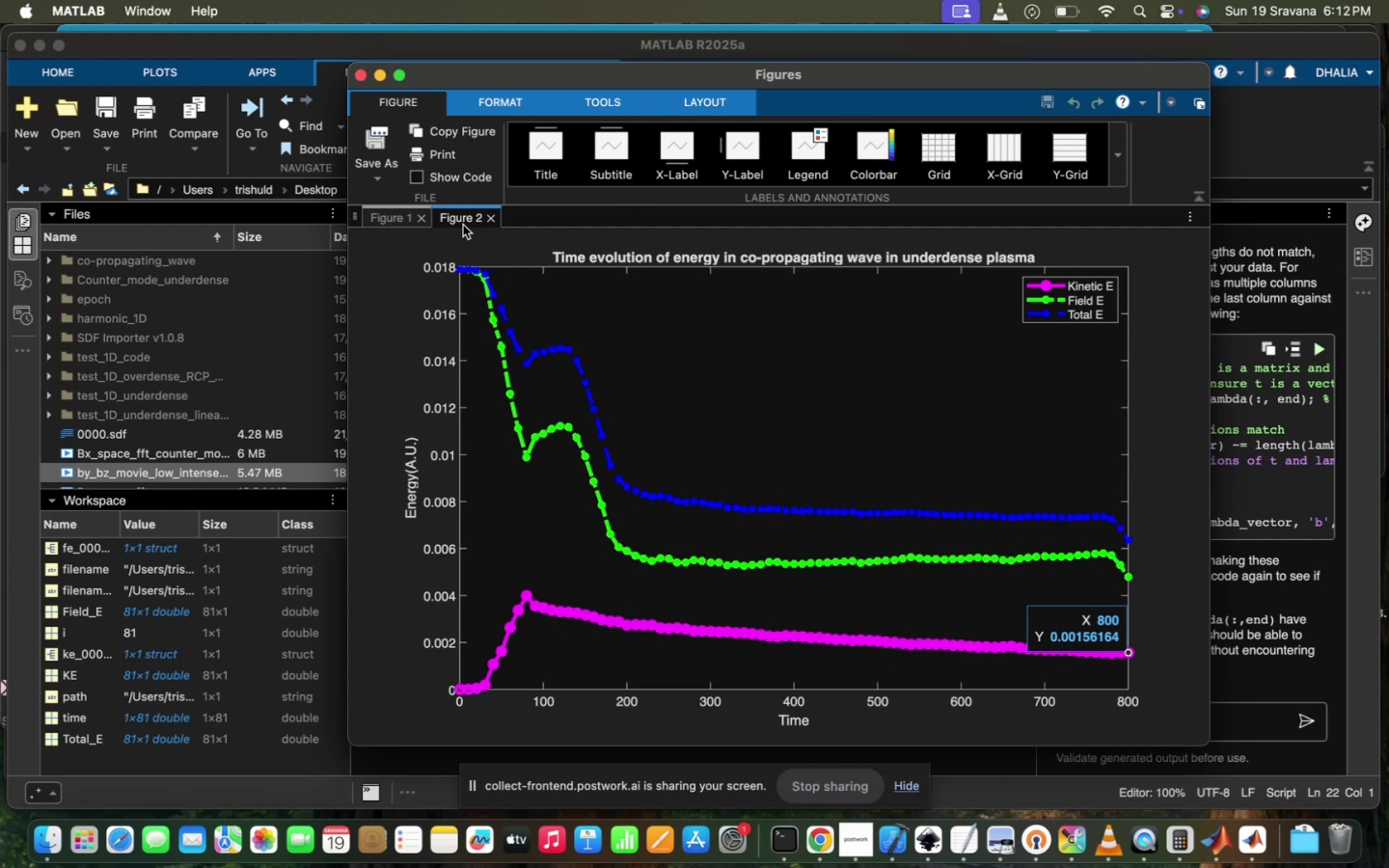 
wait(18.93)
 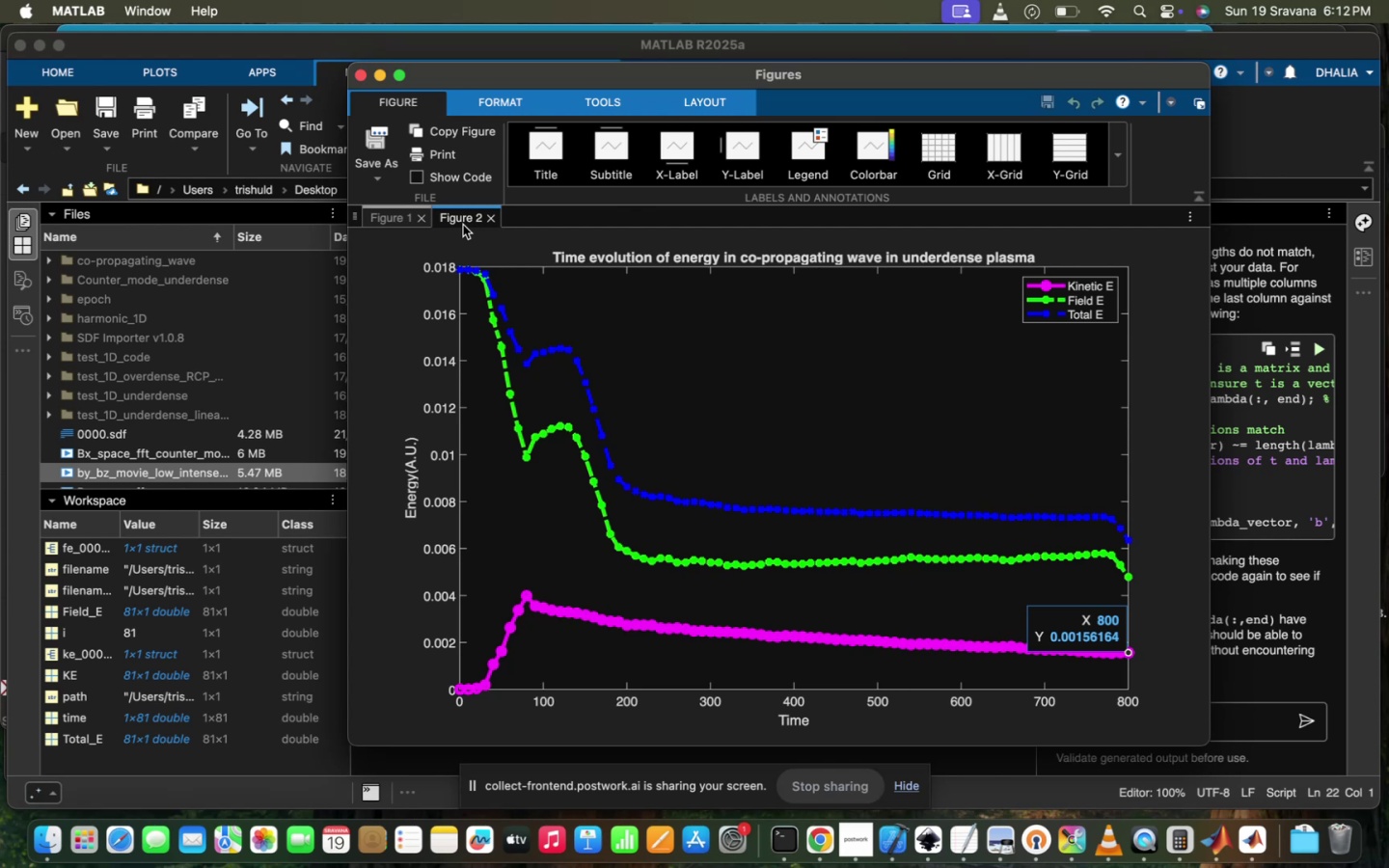 
scroll: coordinate [736, 530], scroll_direction: down, amount: 18.0
 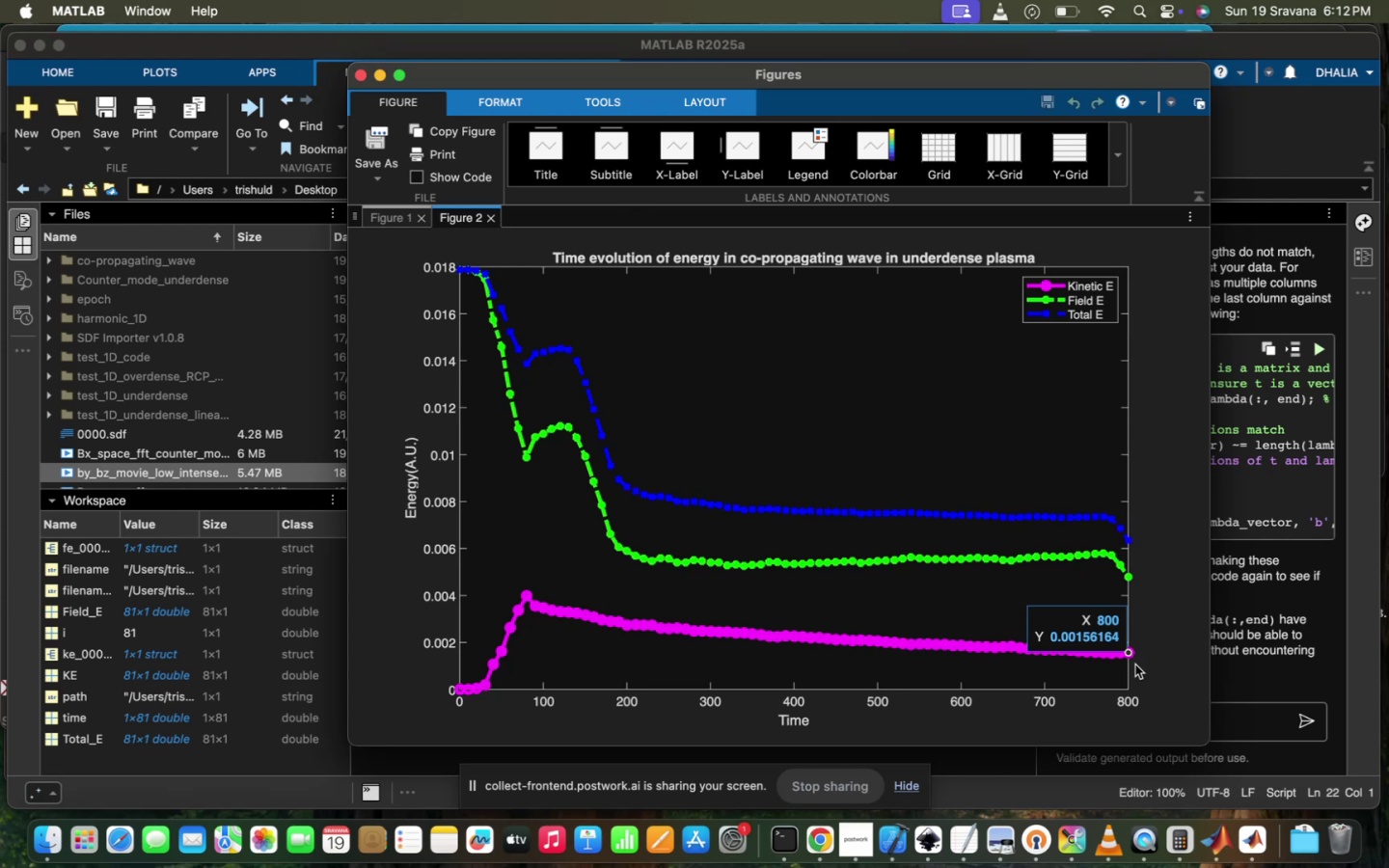 
left_click([1128, 652])
 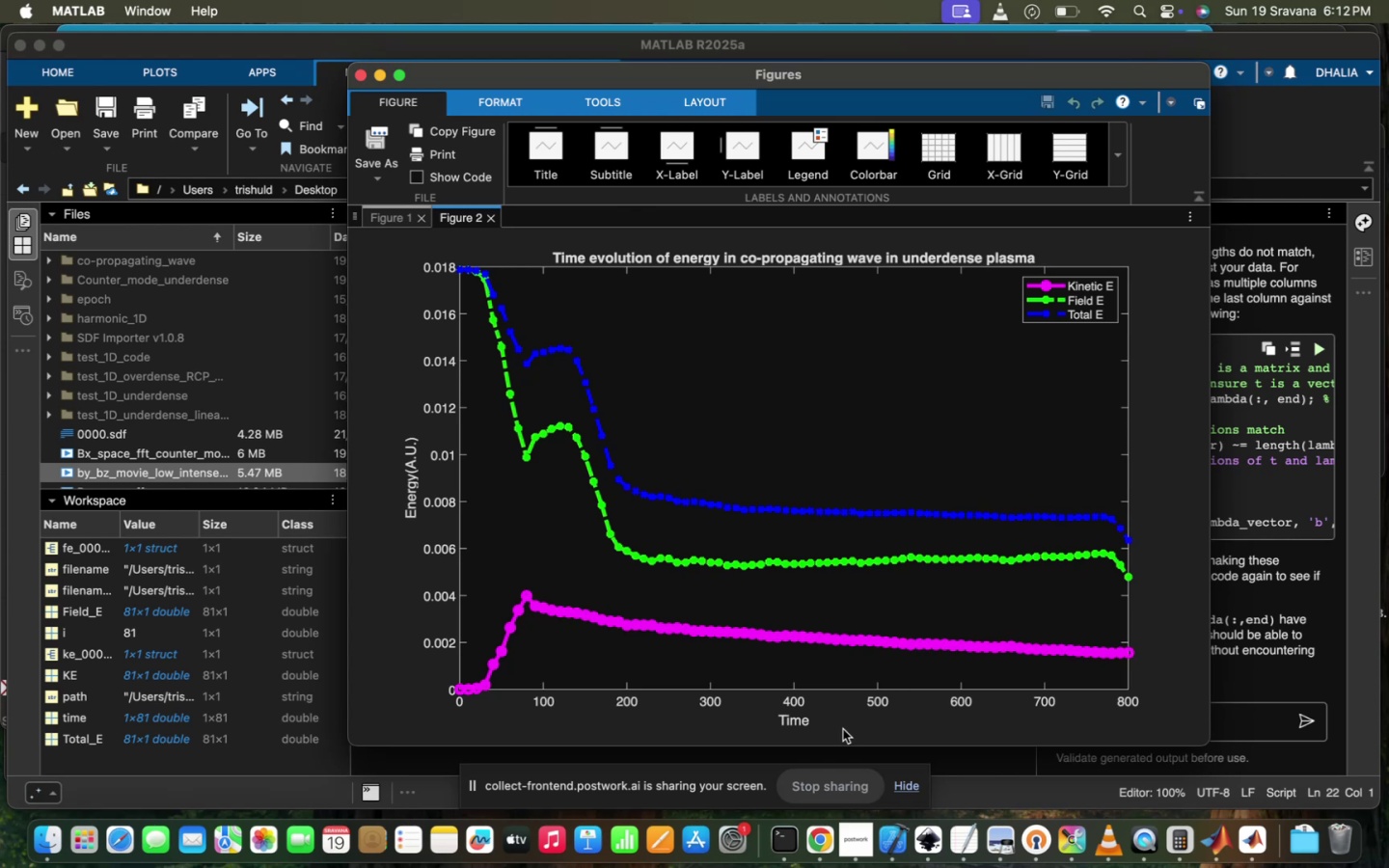 
wait(10.57)
 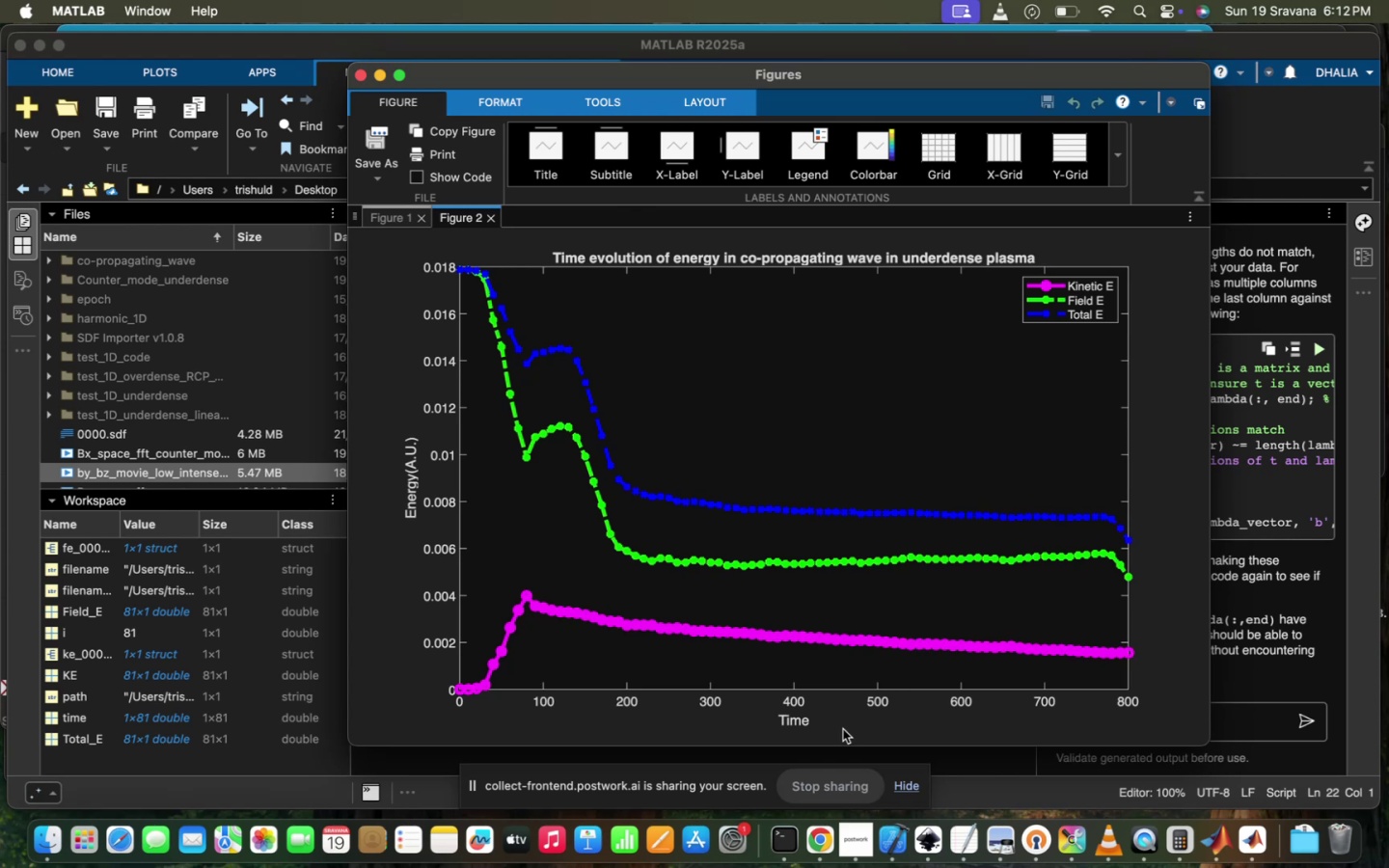 
left_click([384, 212])
 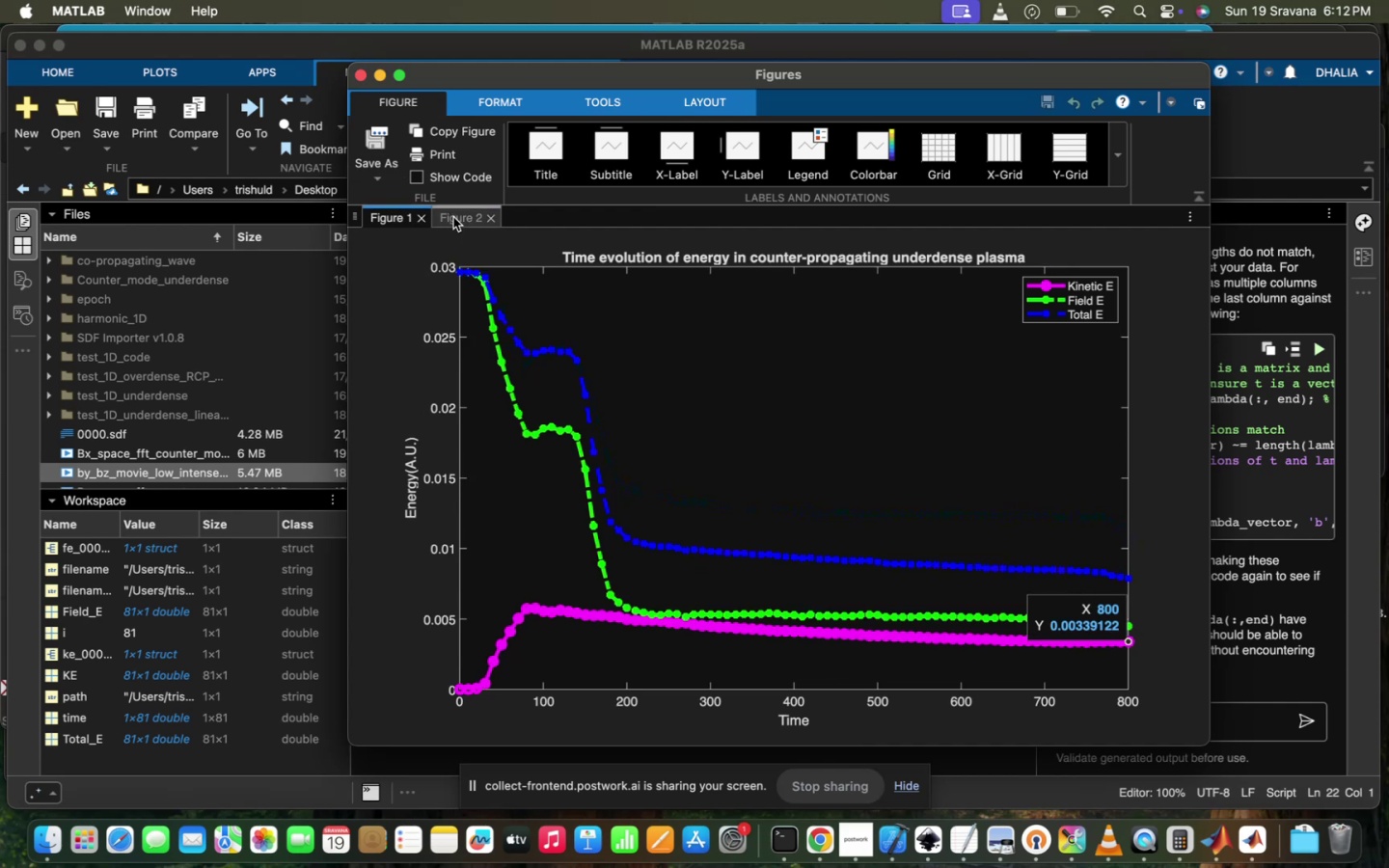 
left_click([453, 217])
 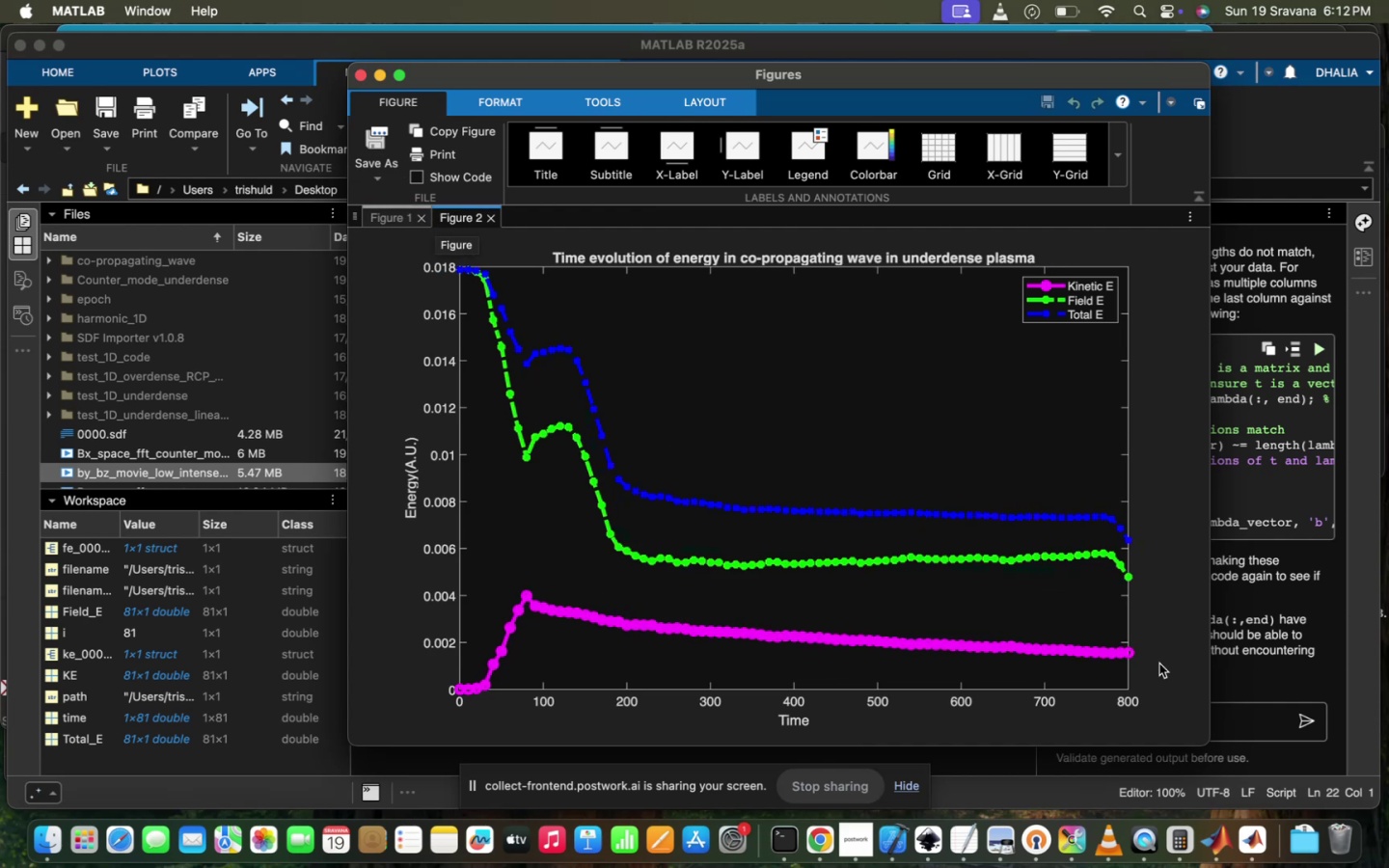 
wait(5.62)
 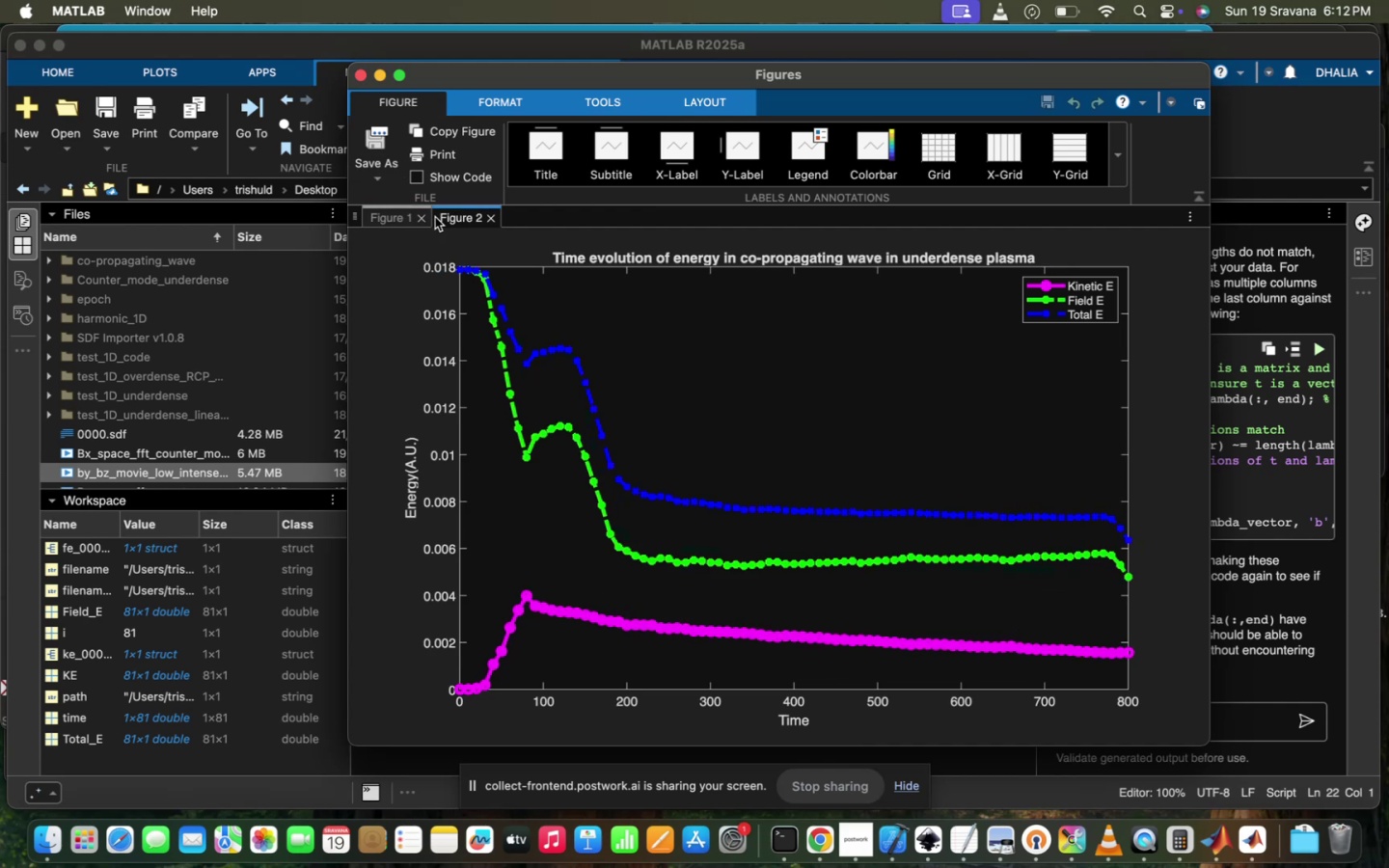 
left_click([1131, 651])
 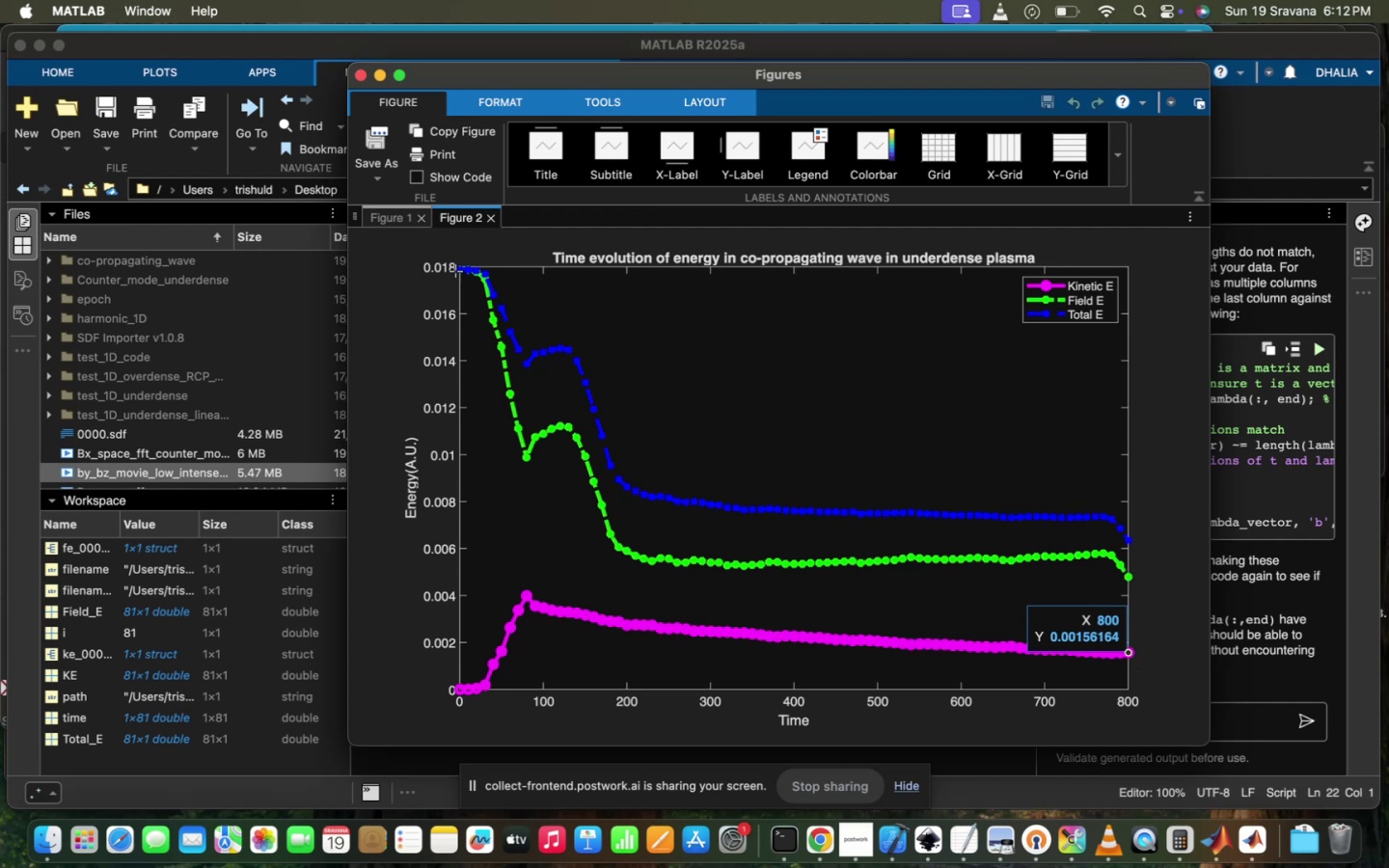 
left_click([381, 212])
 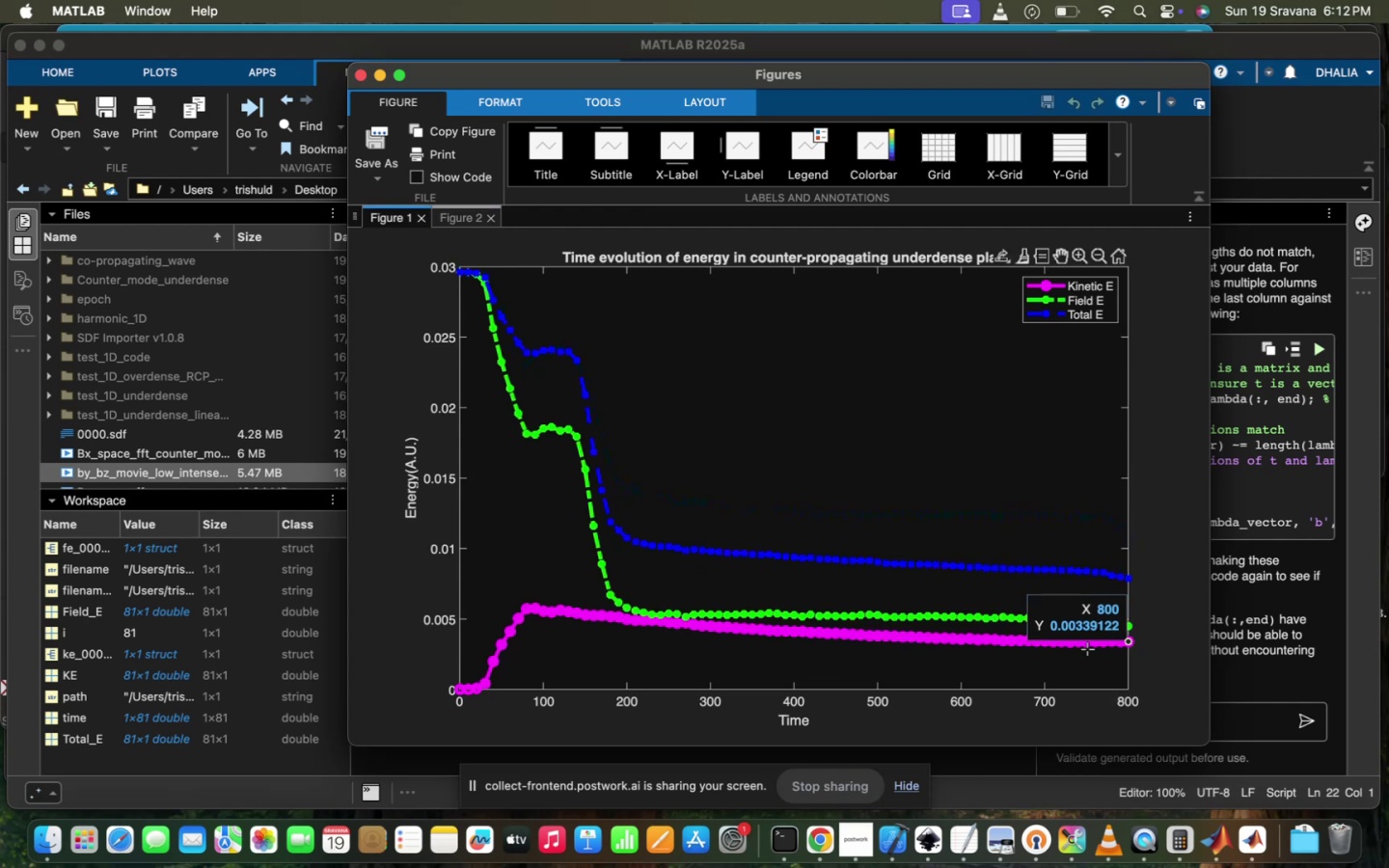 
wait(6.68)
 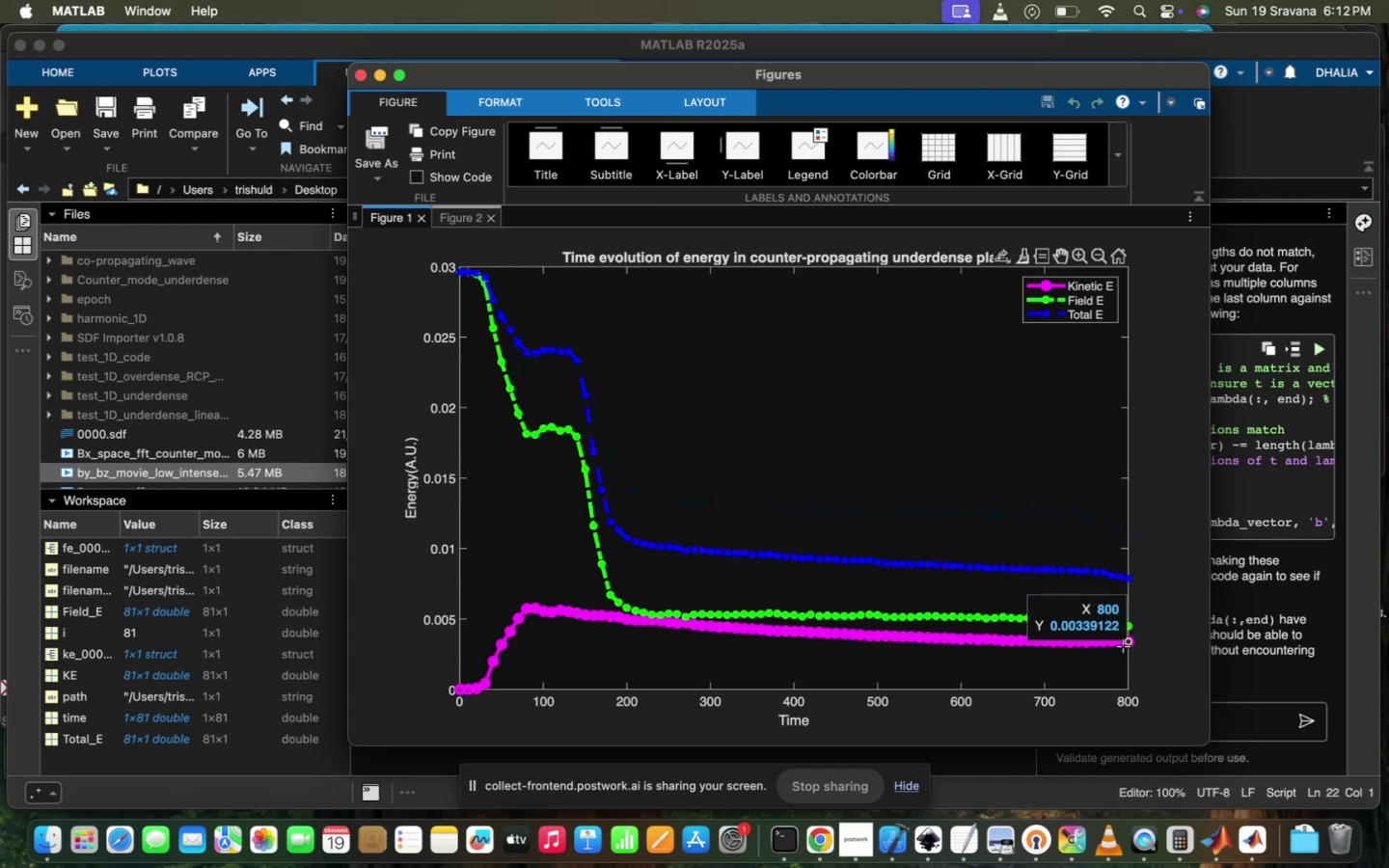 
left_click([284, 500])
 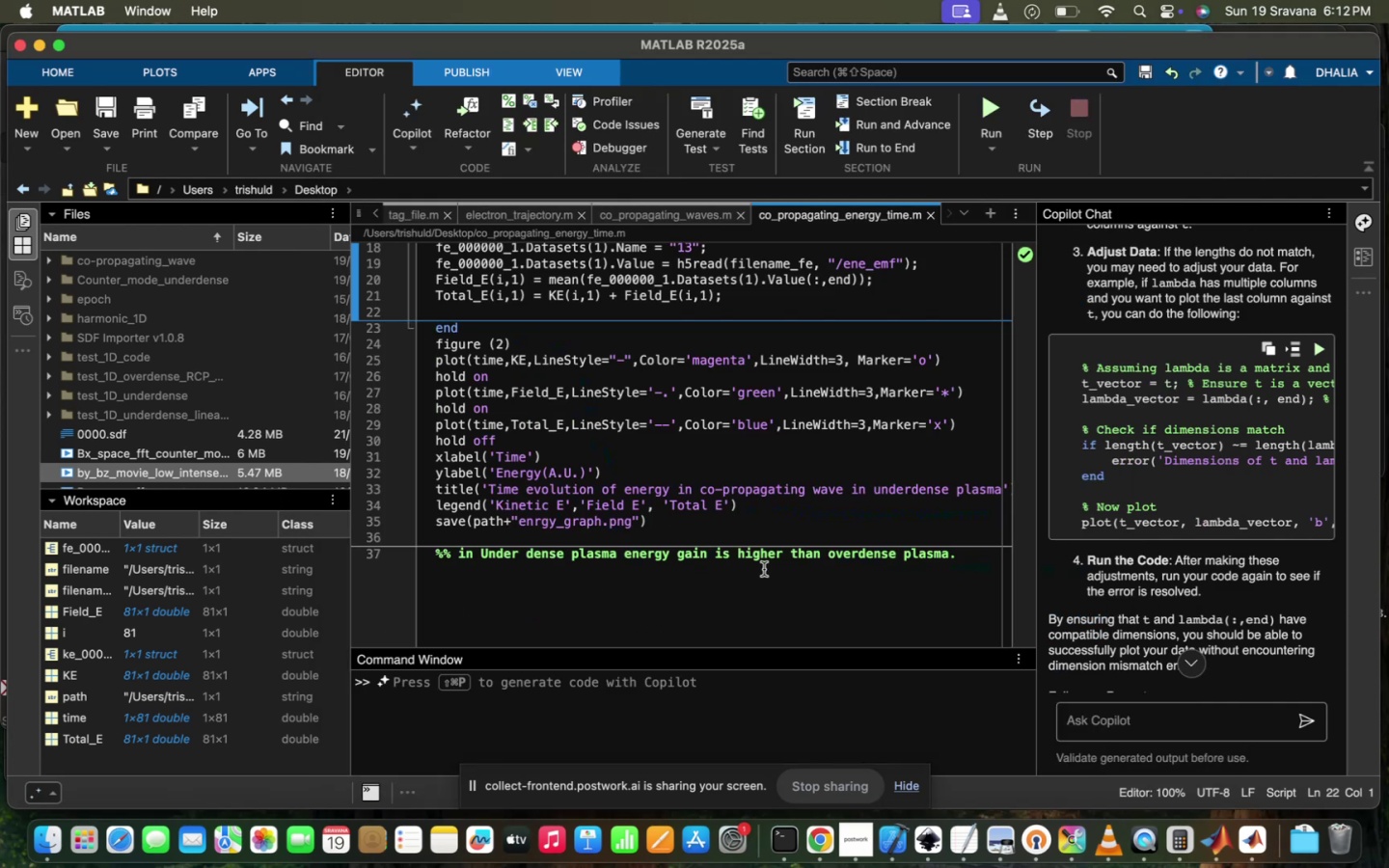 
scroll: coordinate [764, 569], scroll_direction: up, amount: 5.0
 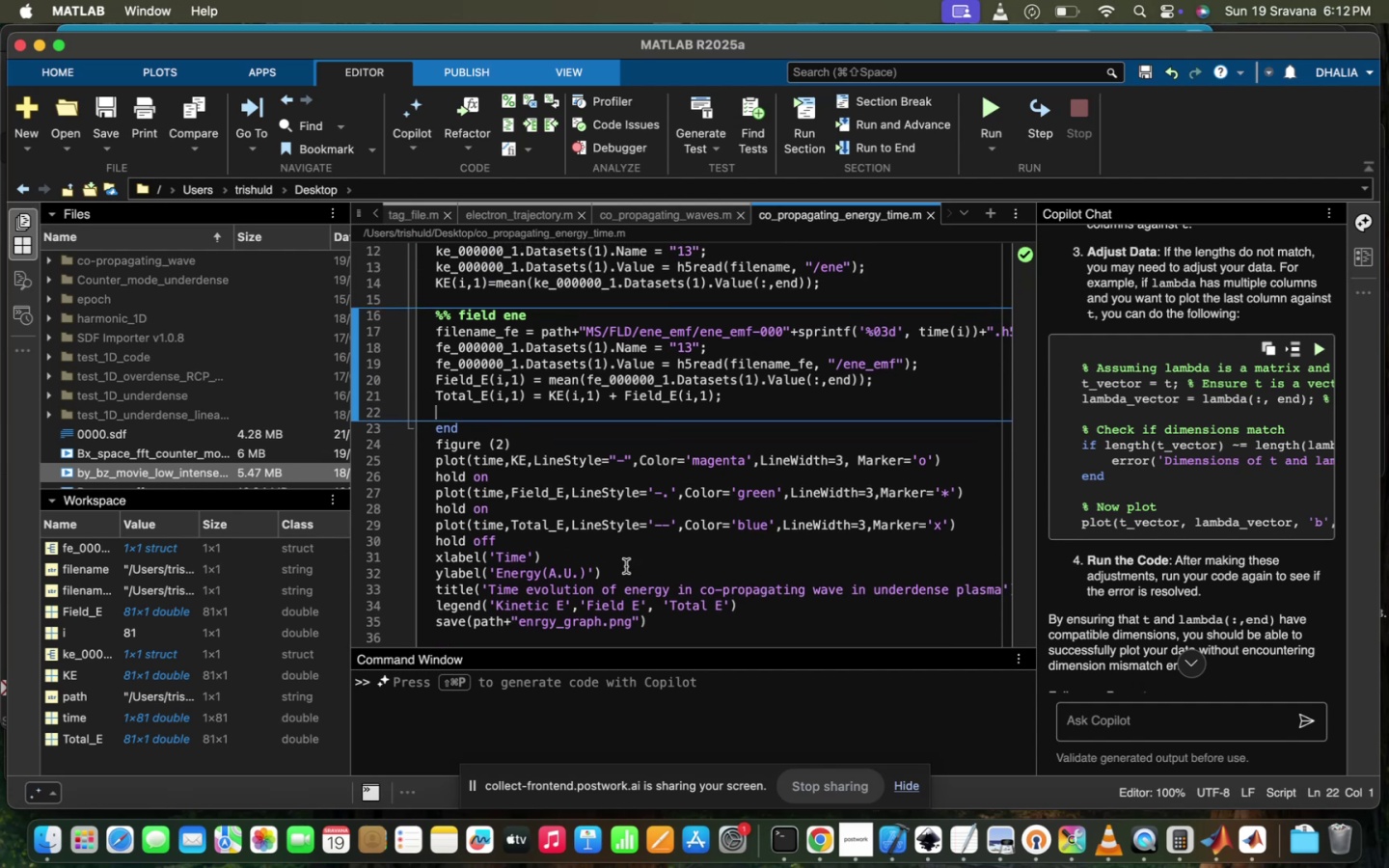 
key(Enter)
 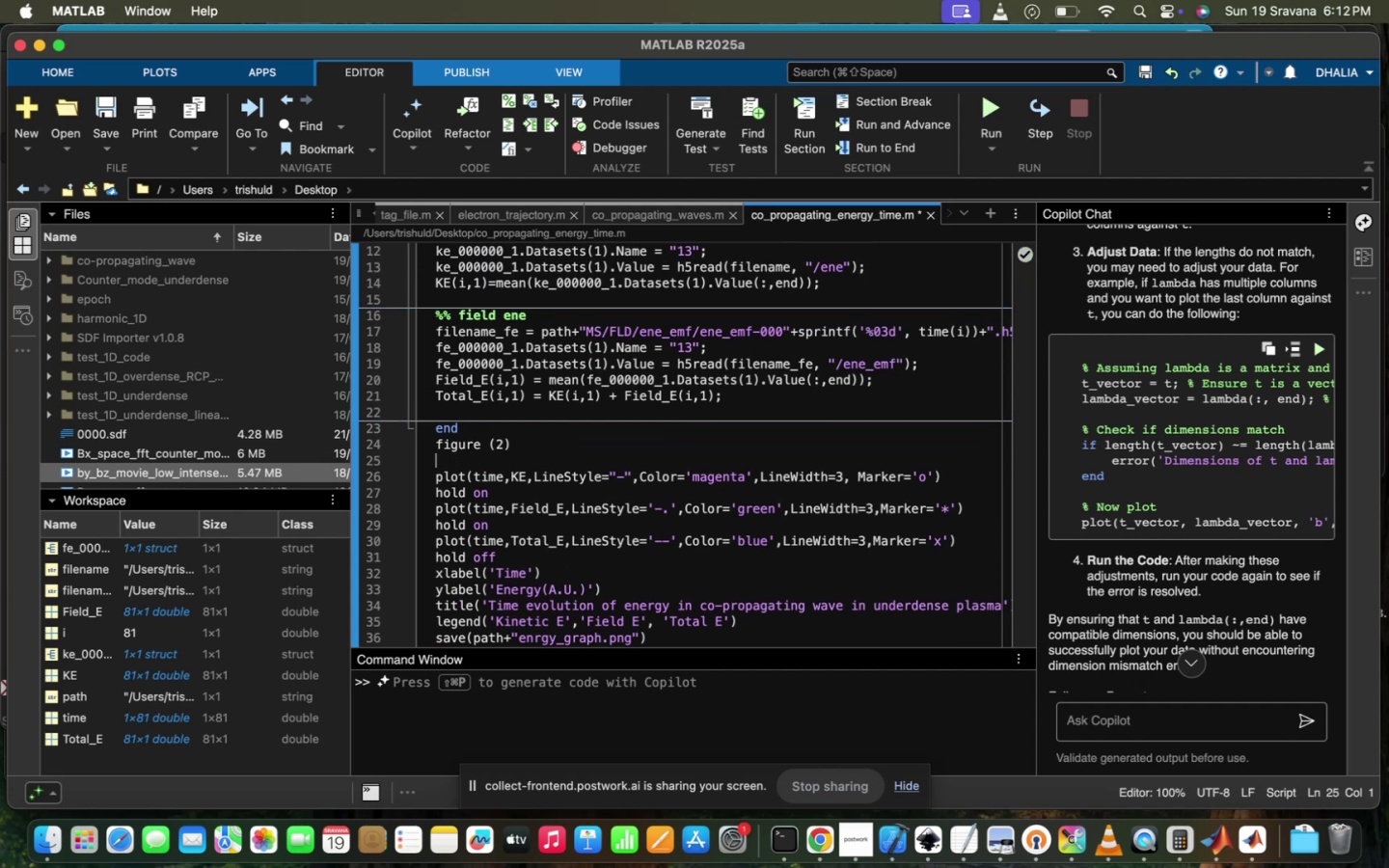 
type(subplot(1,2,1)
 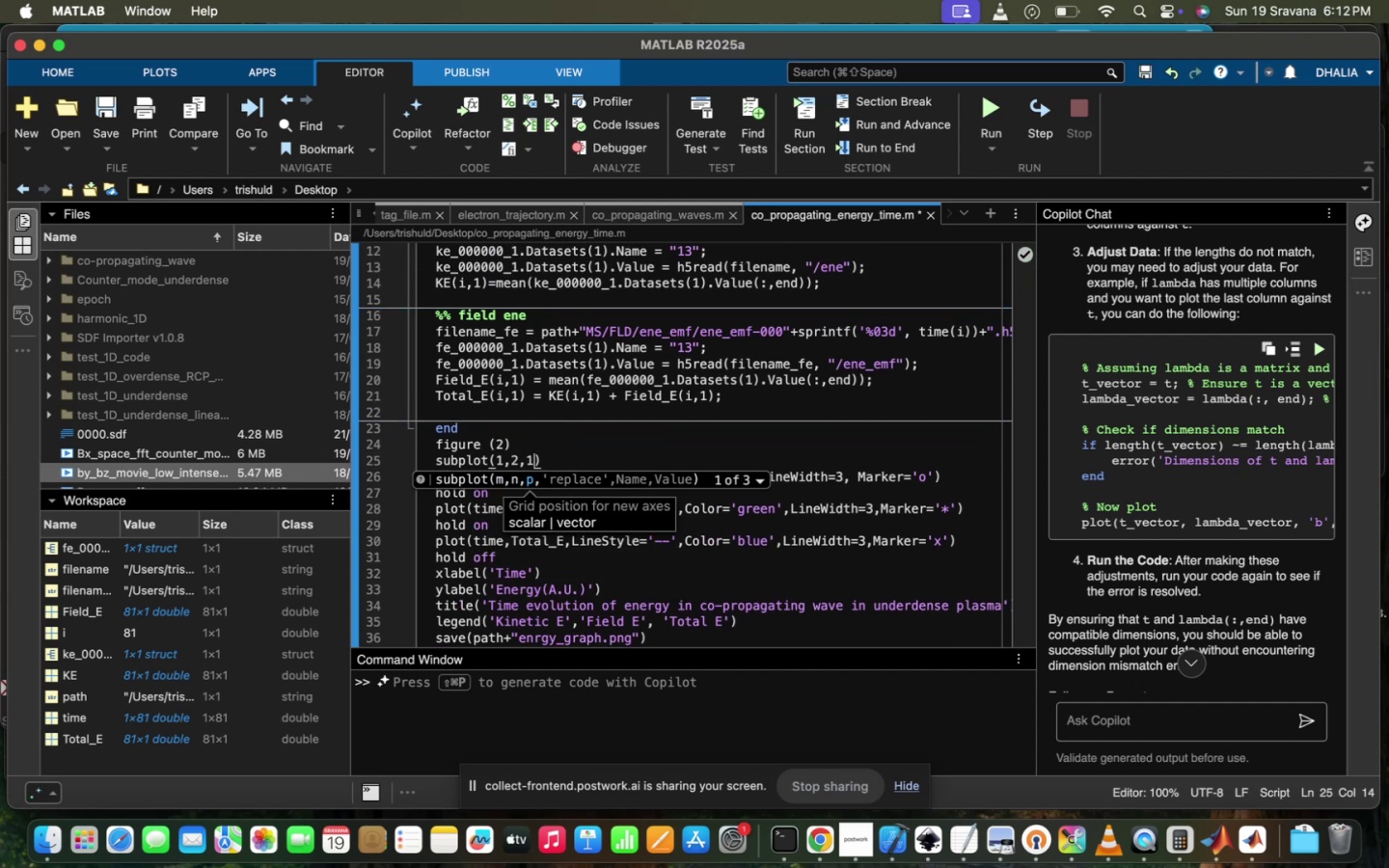 
left_click([722, 590])
 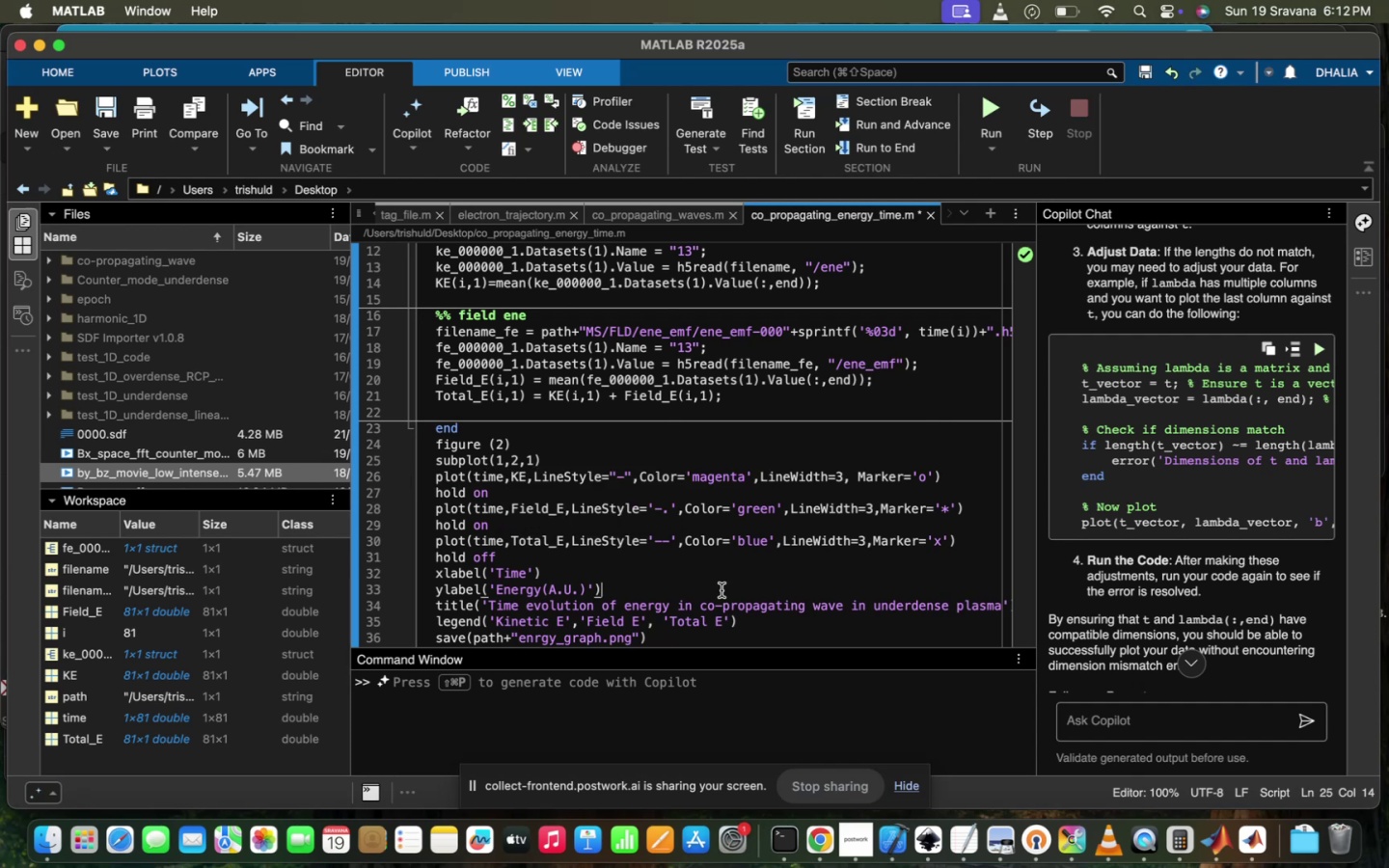 
scroll: coordinate [722, 590], scroll_direction: down, amount: 15.0
 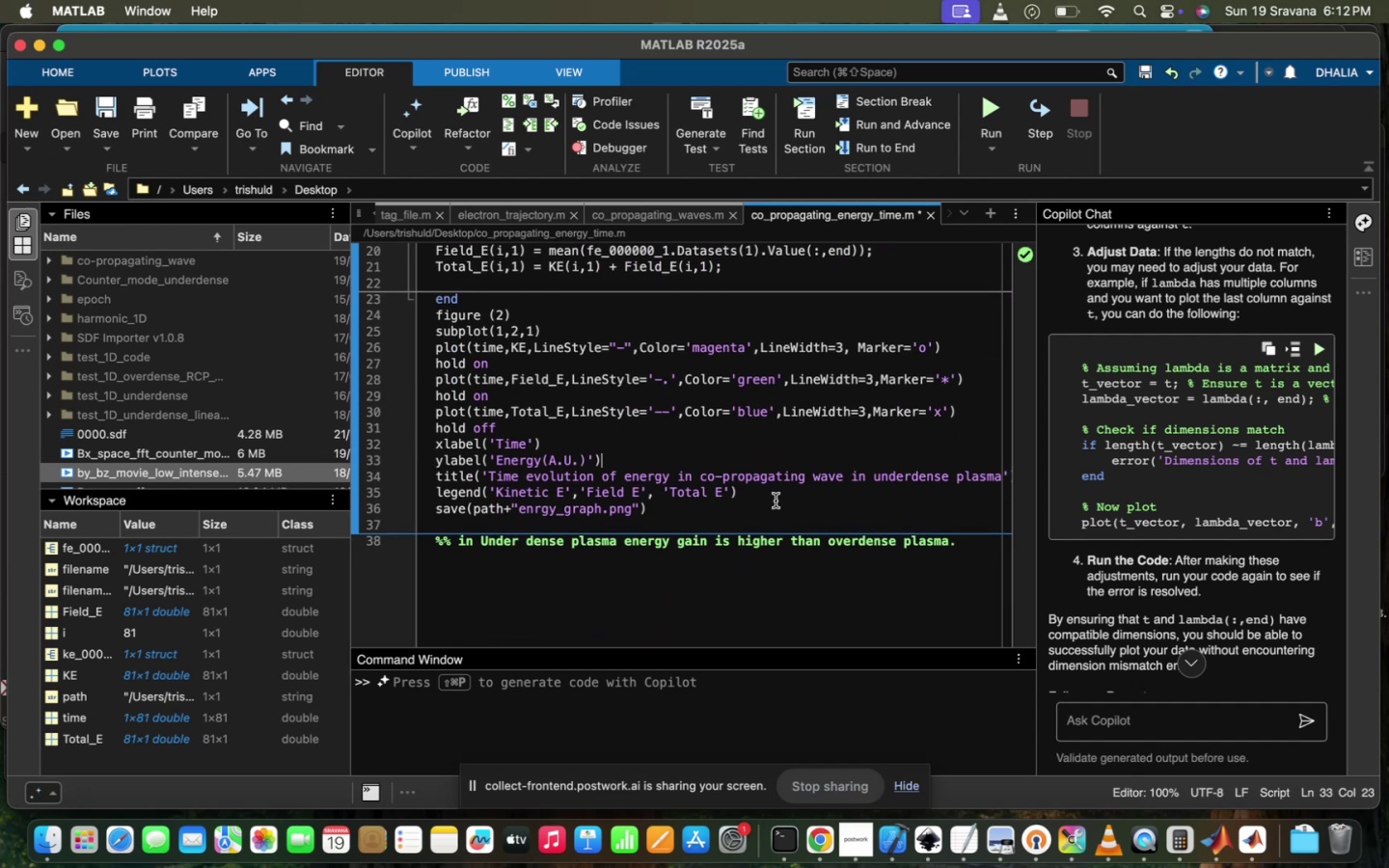 
key(Enter)
 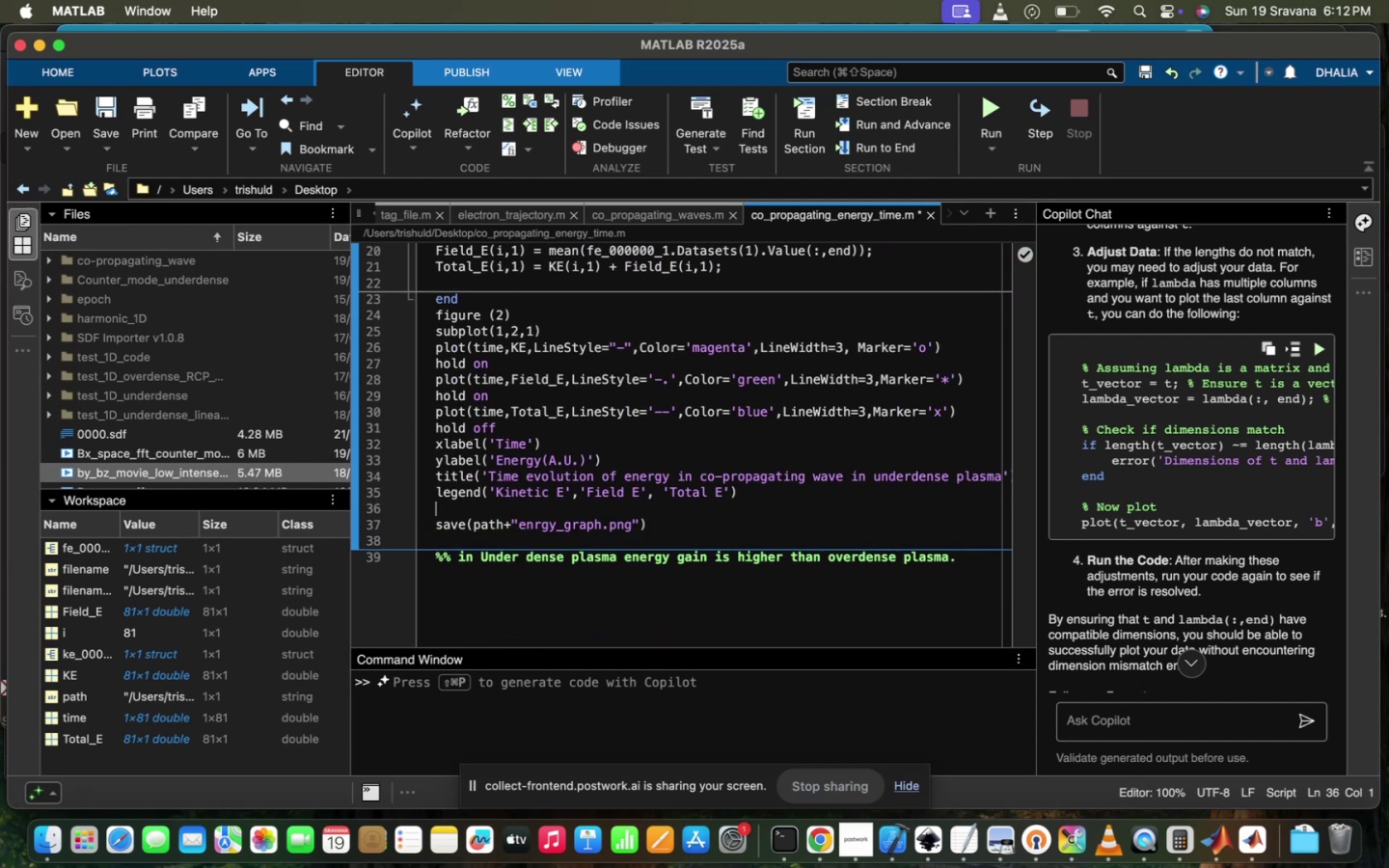 
key(Enter)
 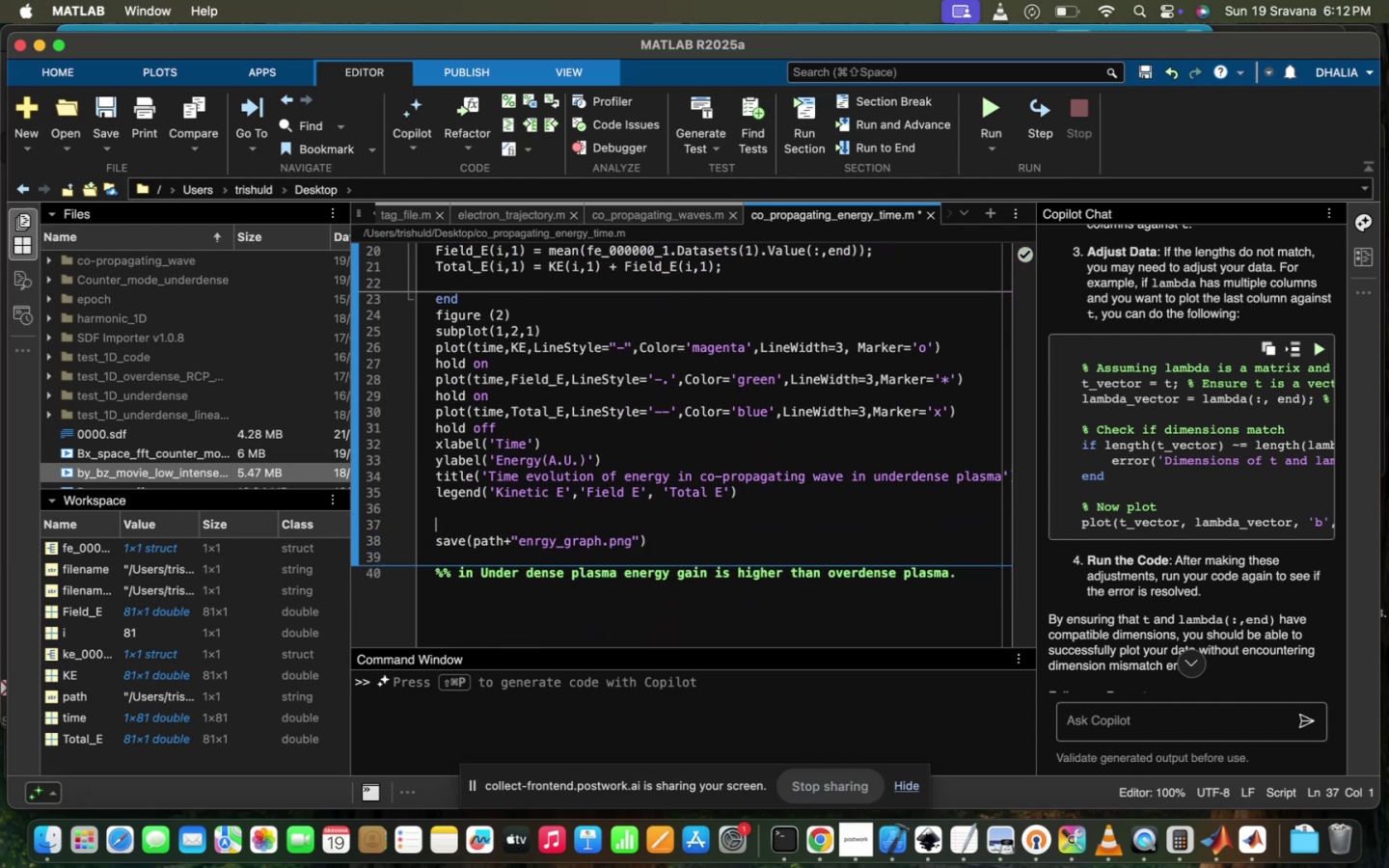 
type(subplot(1,2,2)
 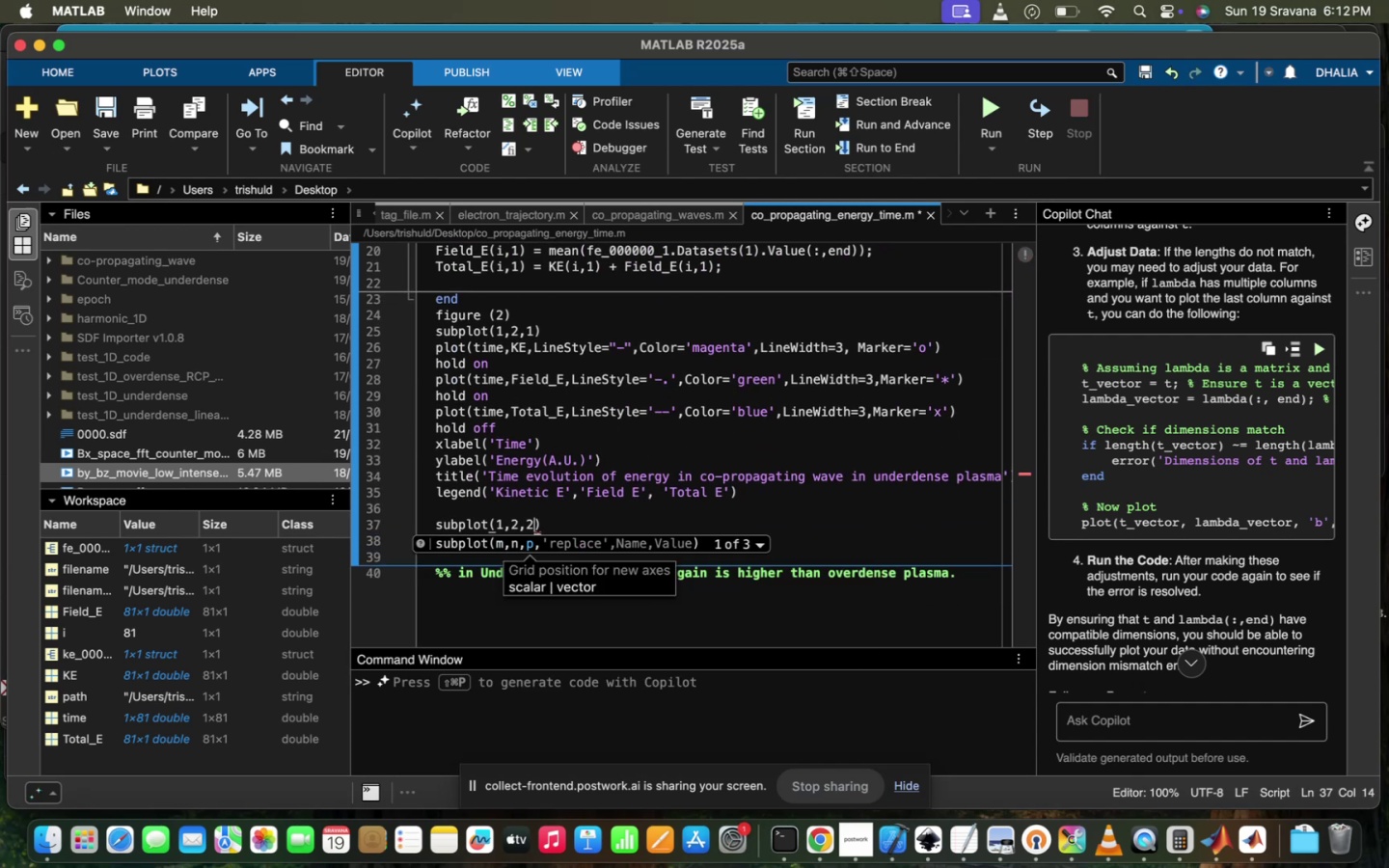 
 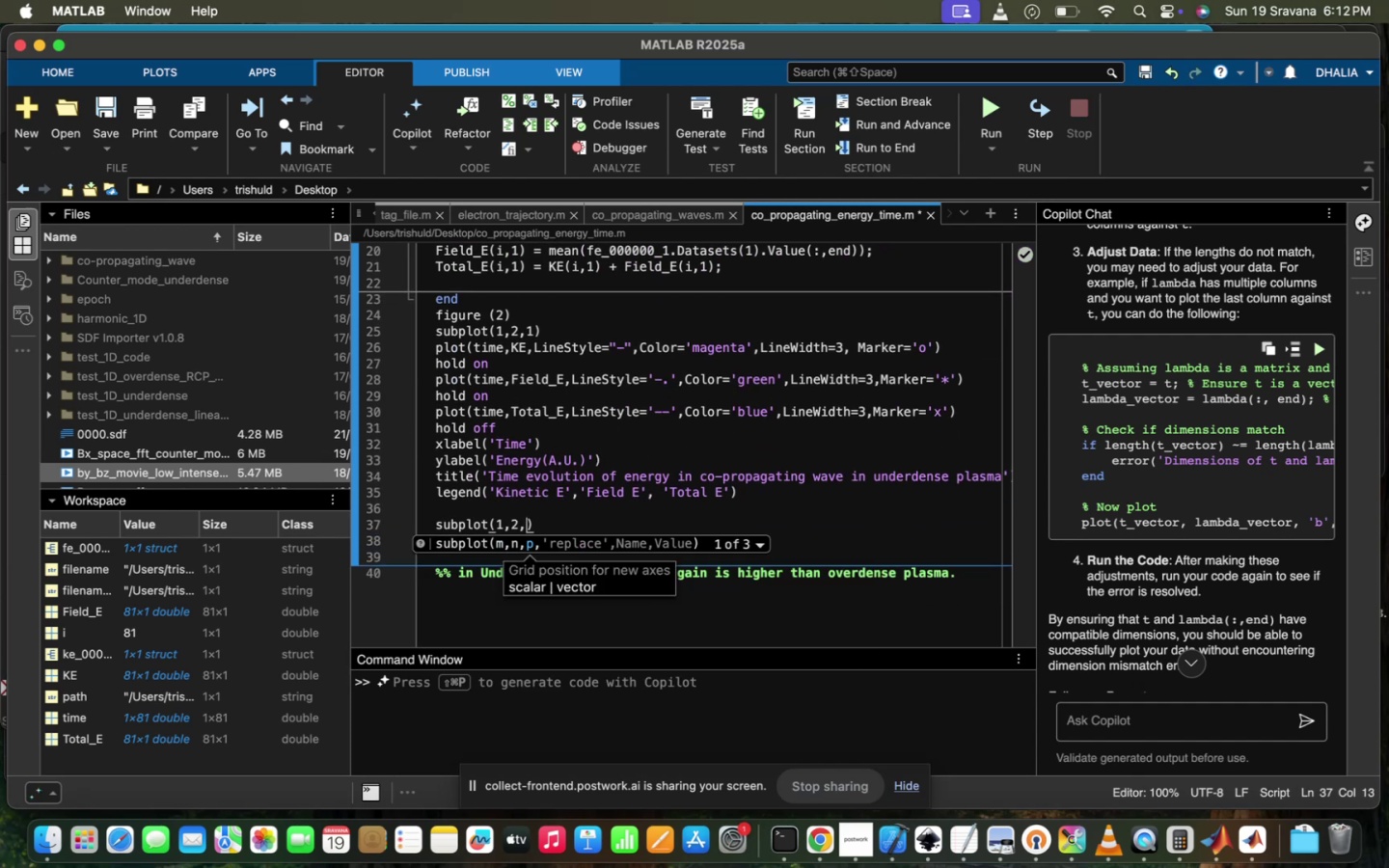 
key(Enter)
 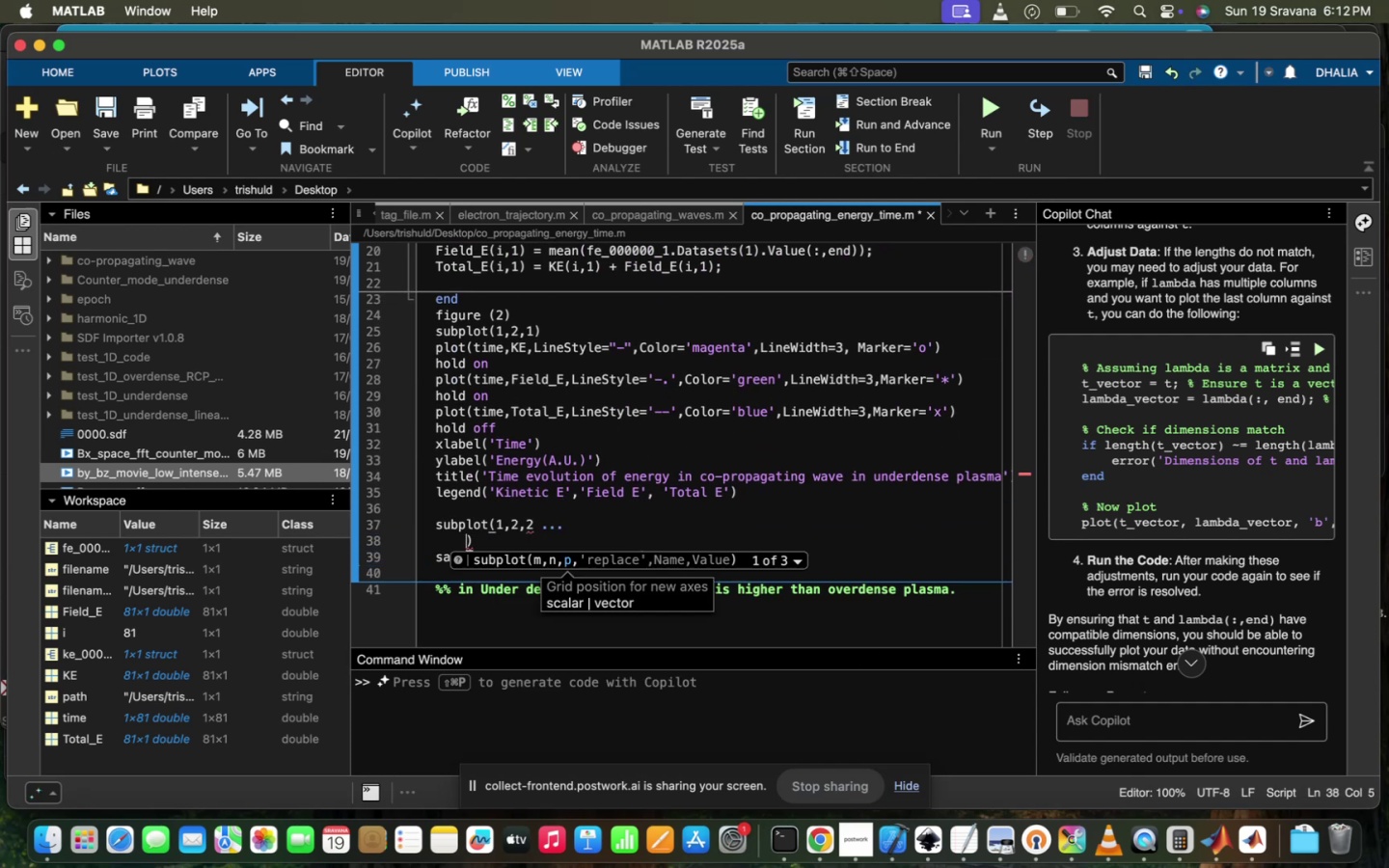 
key(Backspace)
 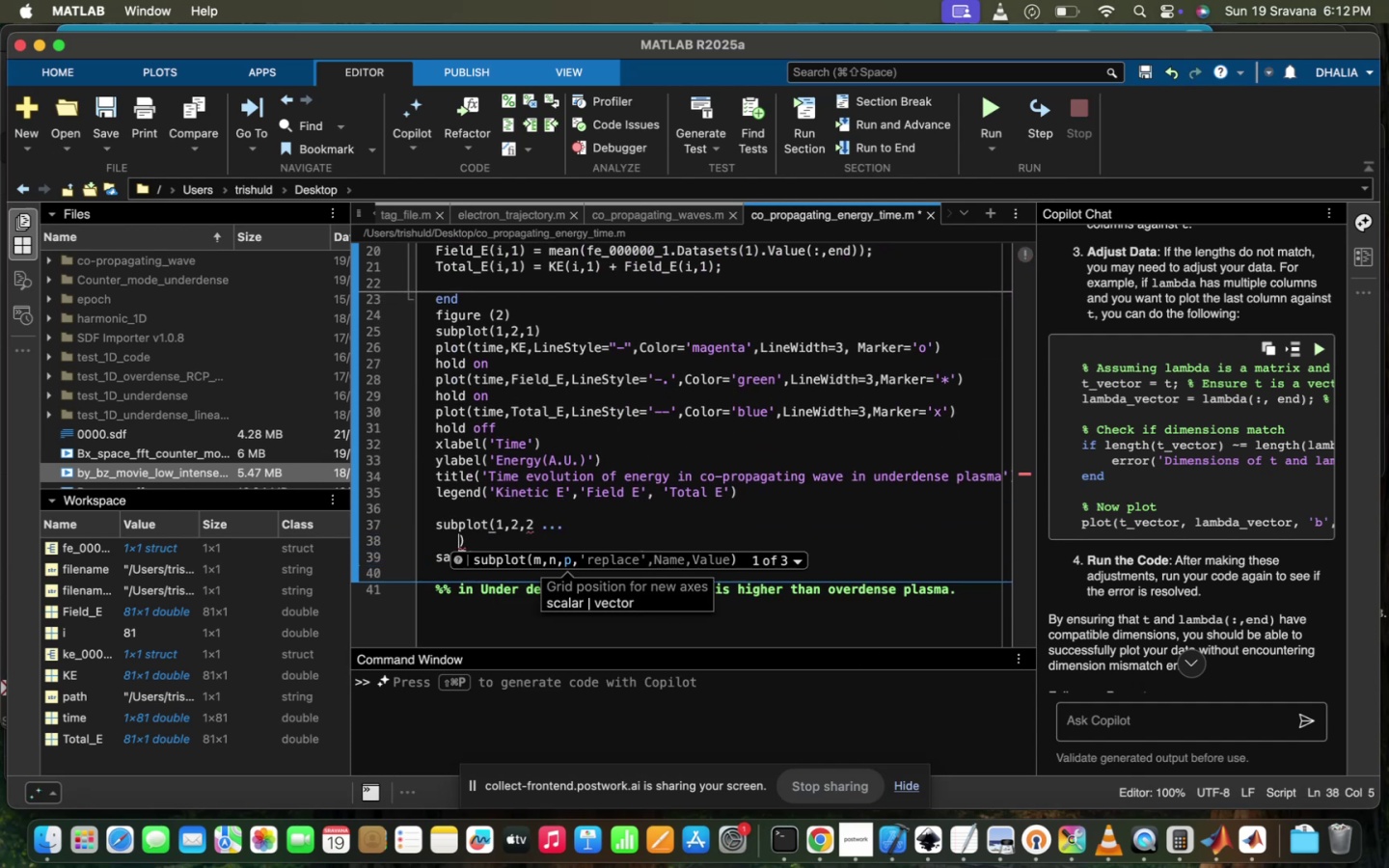 
key(Backspace)
 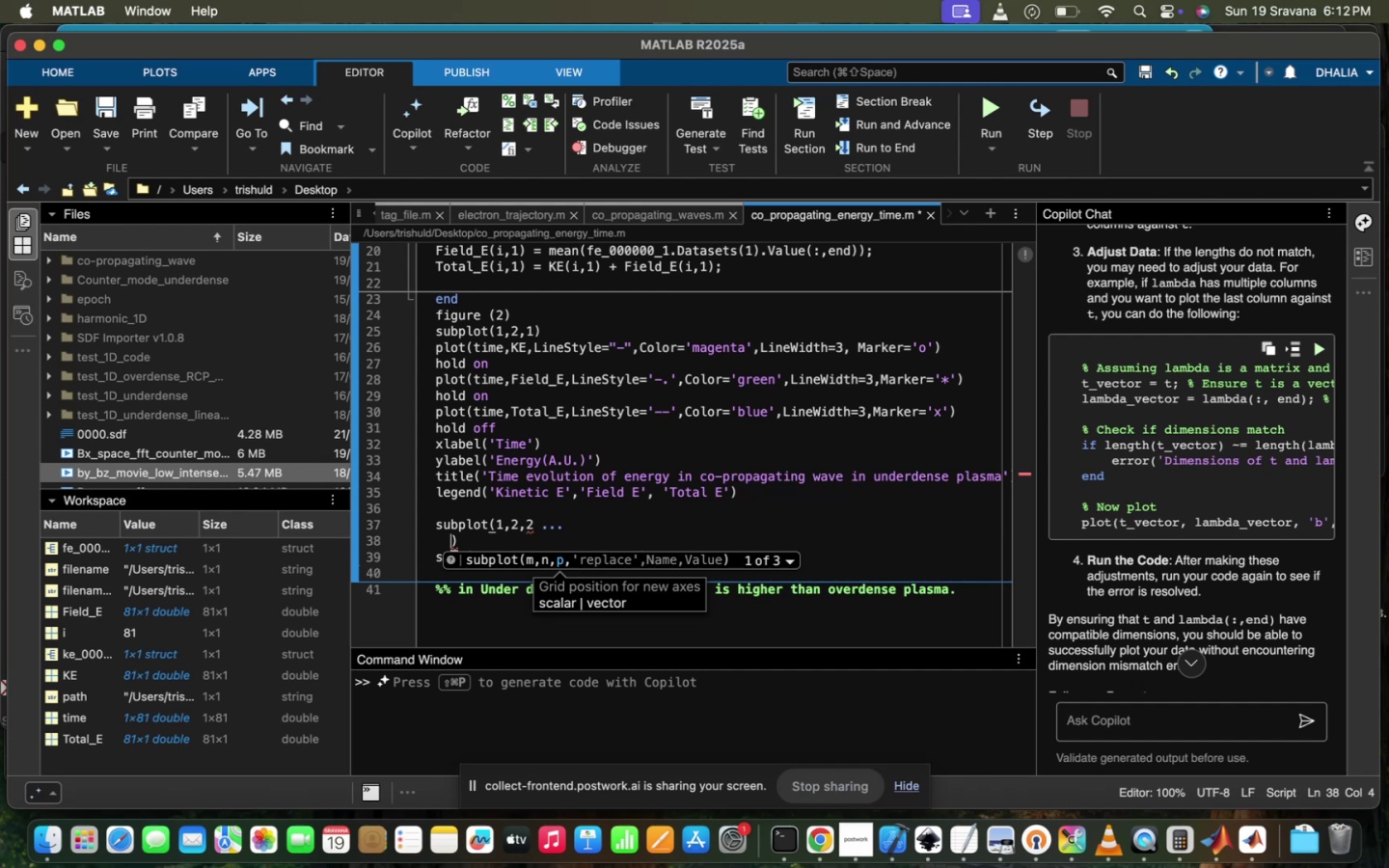 
key(Backspace)
 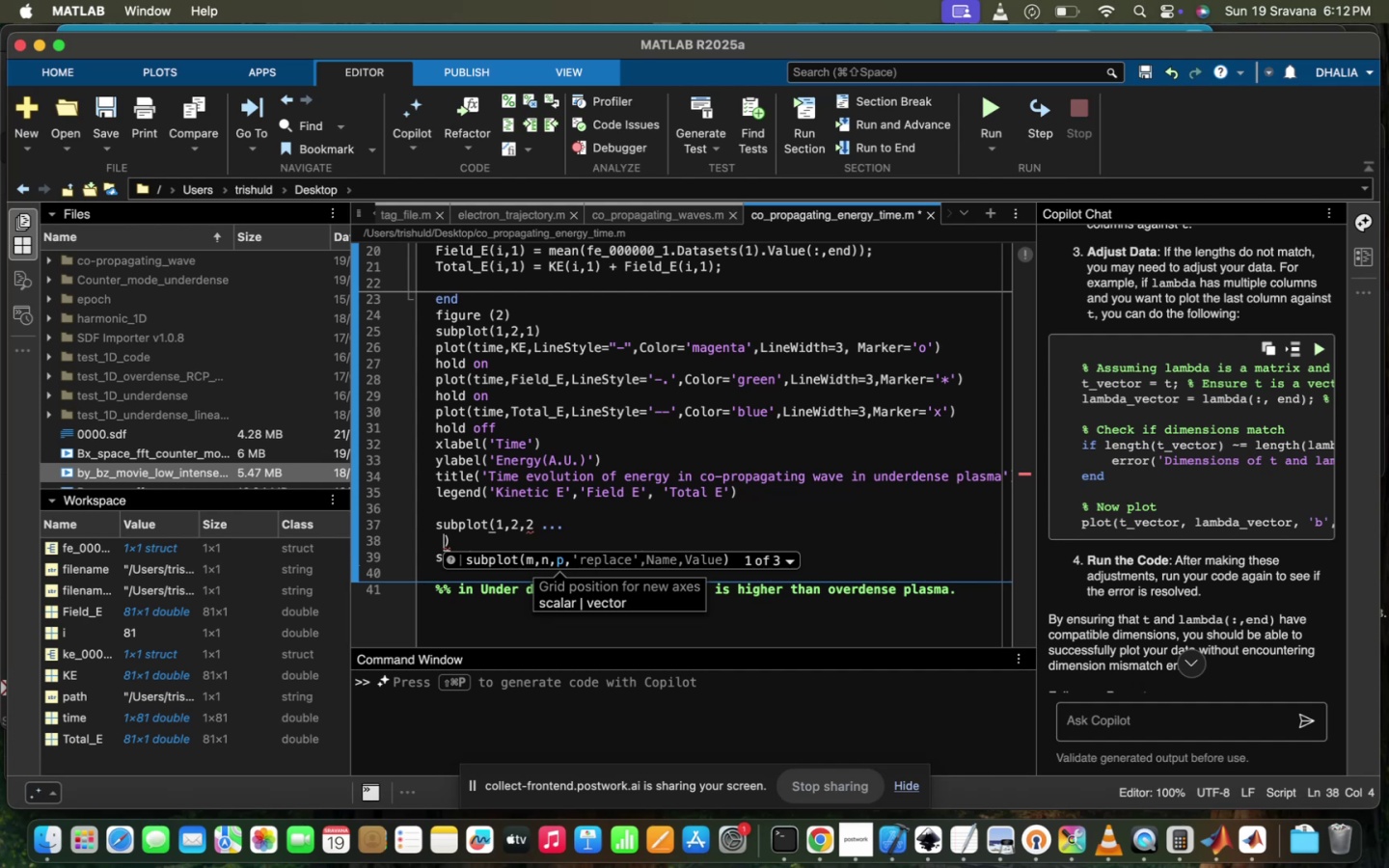 
key(Backspace)
 